 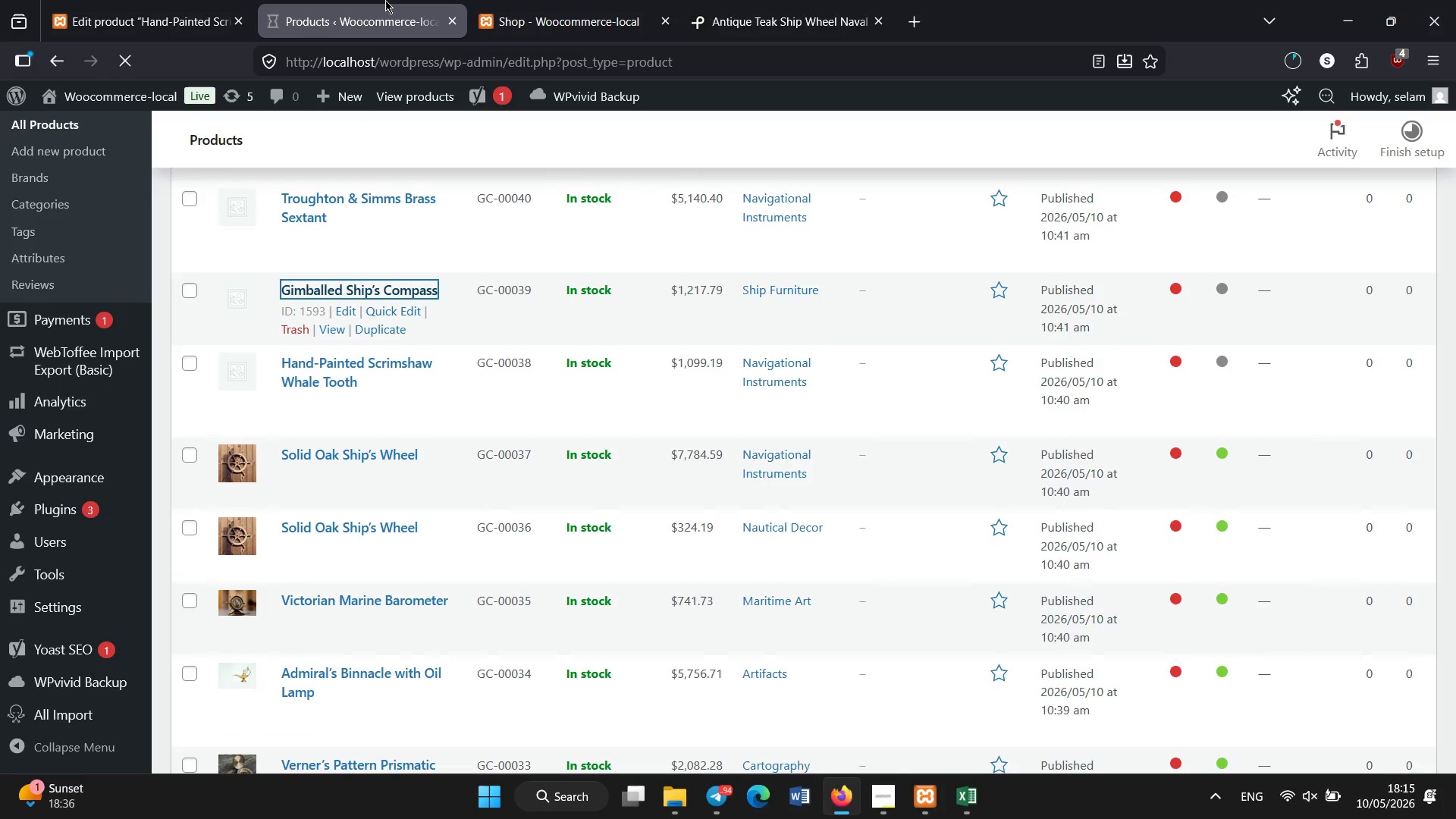 
left_click([137, 0])
 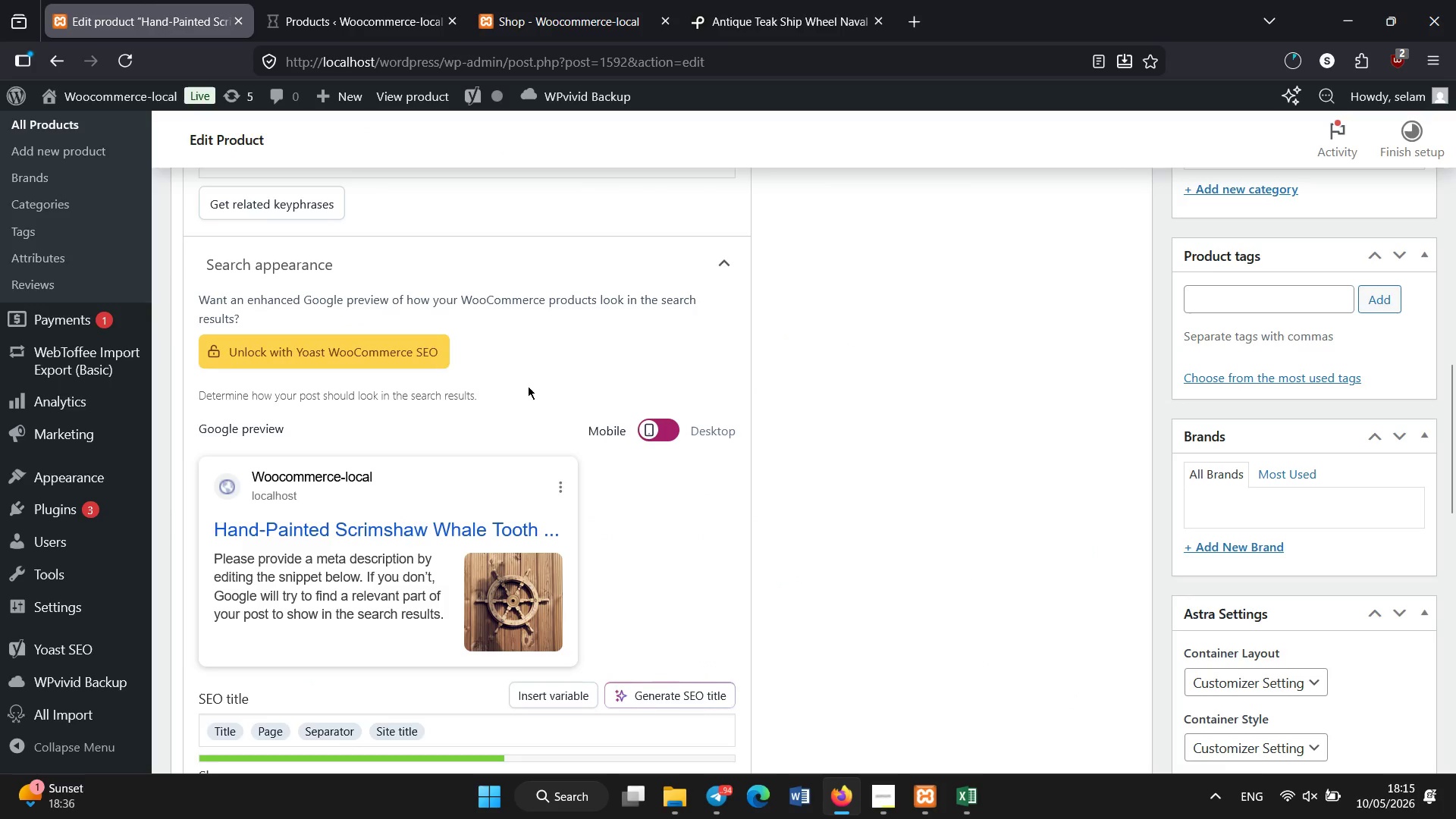 
scroll: coordinate [375, 645], scroll_direction: down, amount: 4.0
 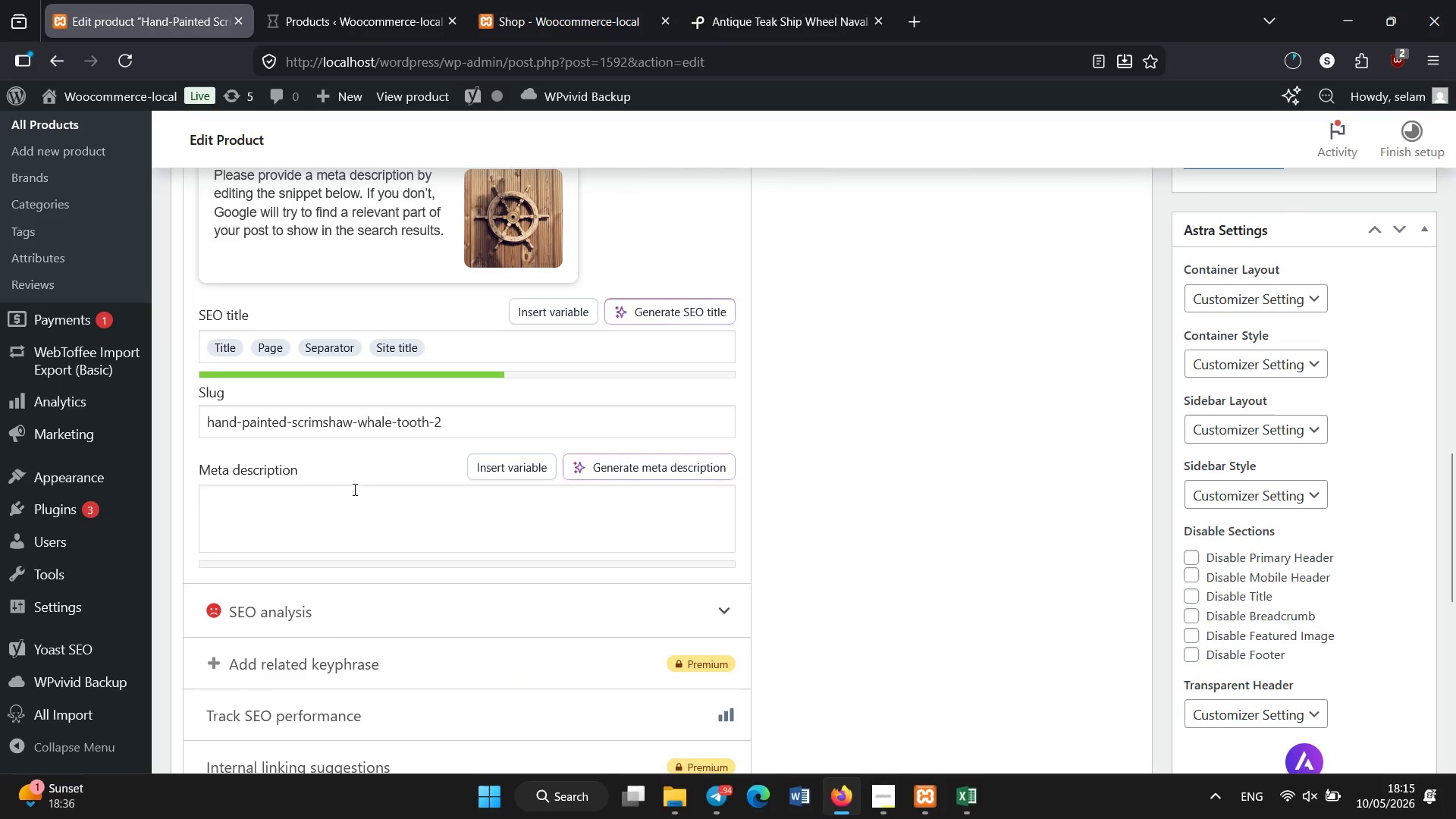 
left_click([356, 510])
 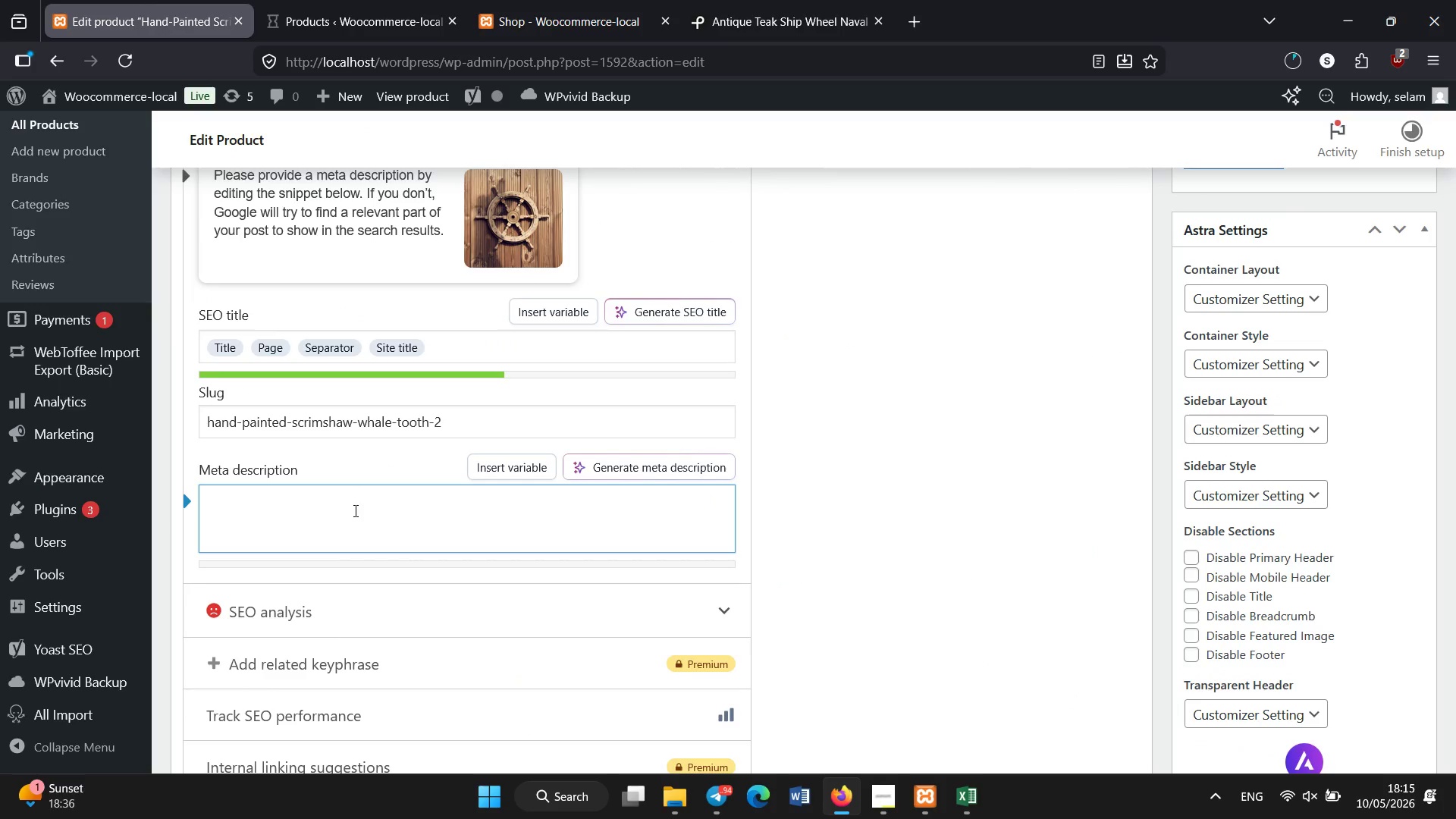 
type(Museum )
key(Backspace)
type(-grade )
 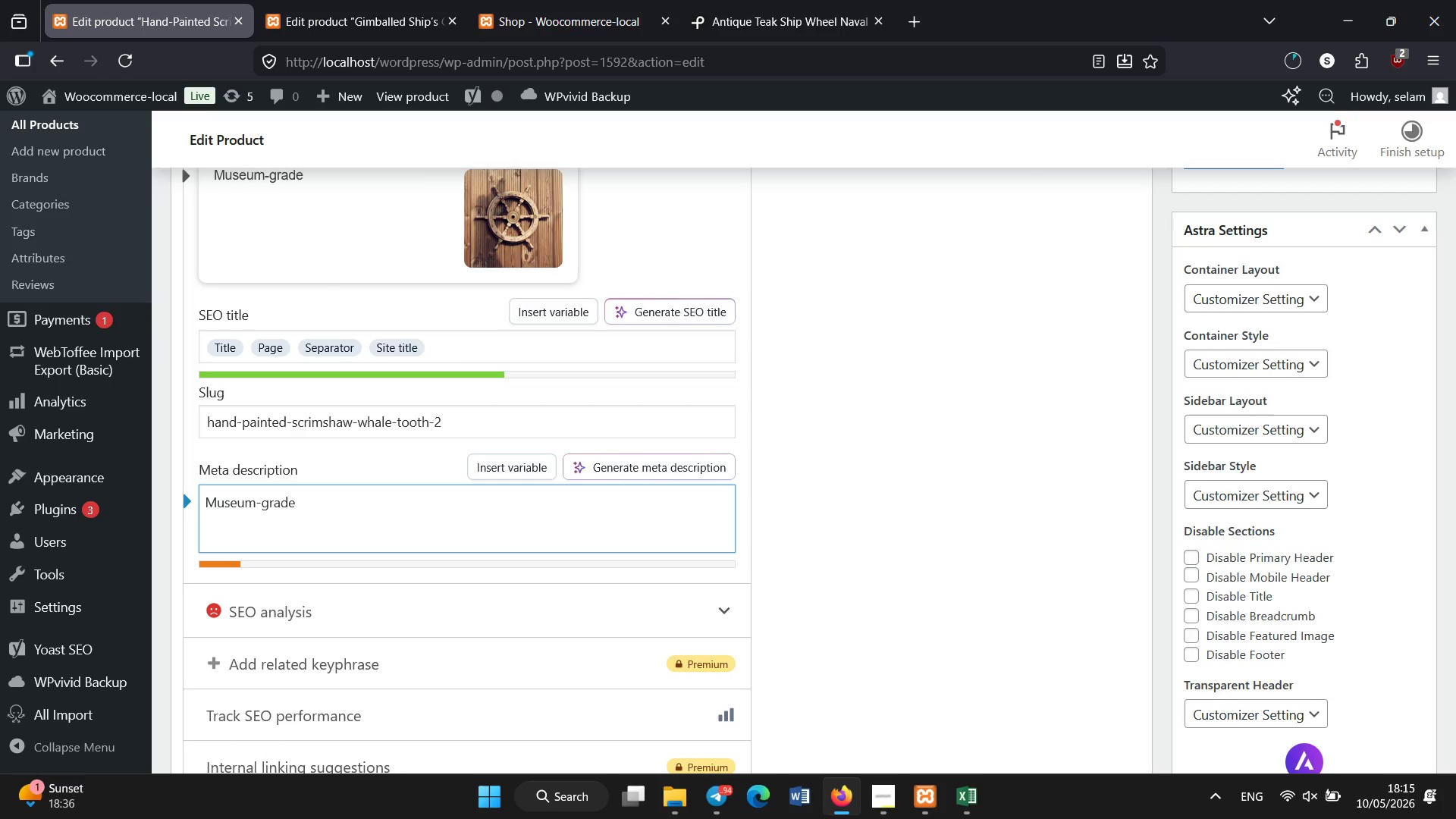 
type(hand-painted scrimshaw whale tooth. Rare Edwardin maritime carving artifi)
key(Backspace)
key(Backspace)
key(Backspace)
key(Backspace)
type(tifact )
key(Backspace)
type(.)
 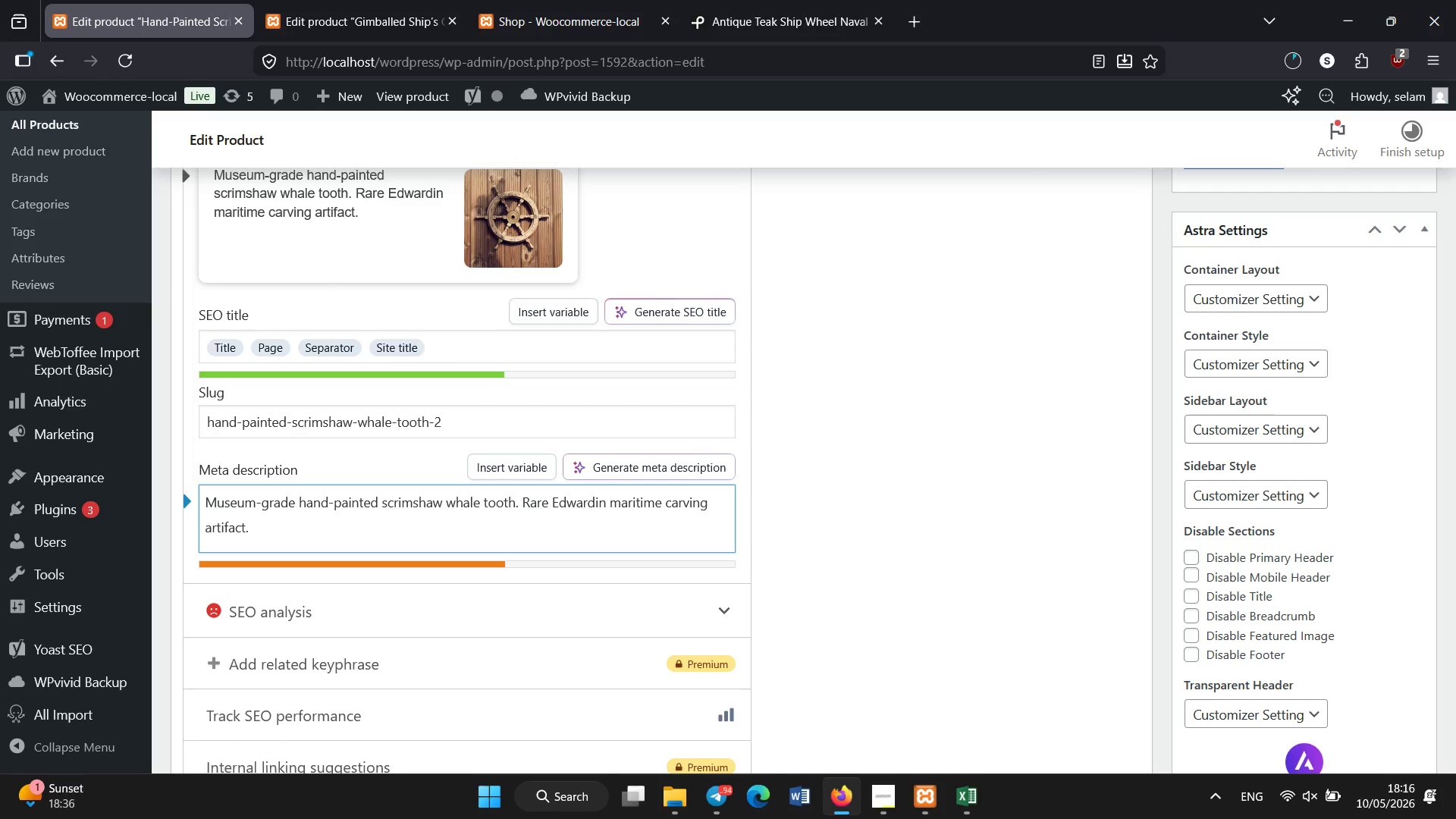 
scroll: coordinate [399, 456], scroll_direction: down, amount: 1.0
 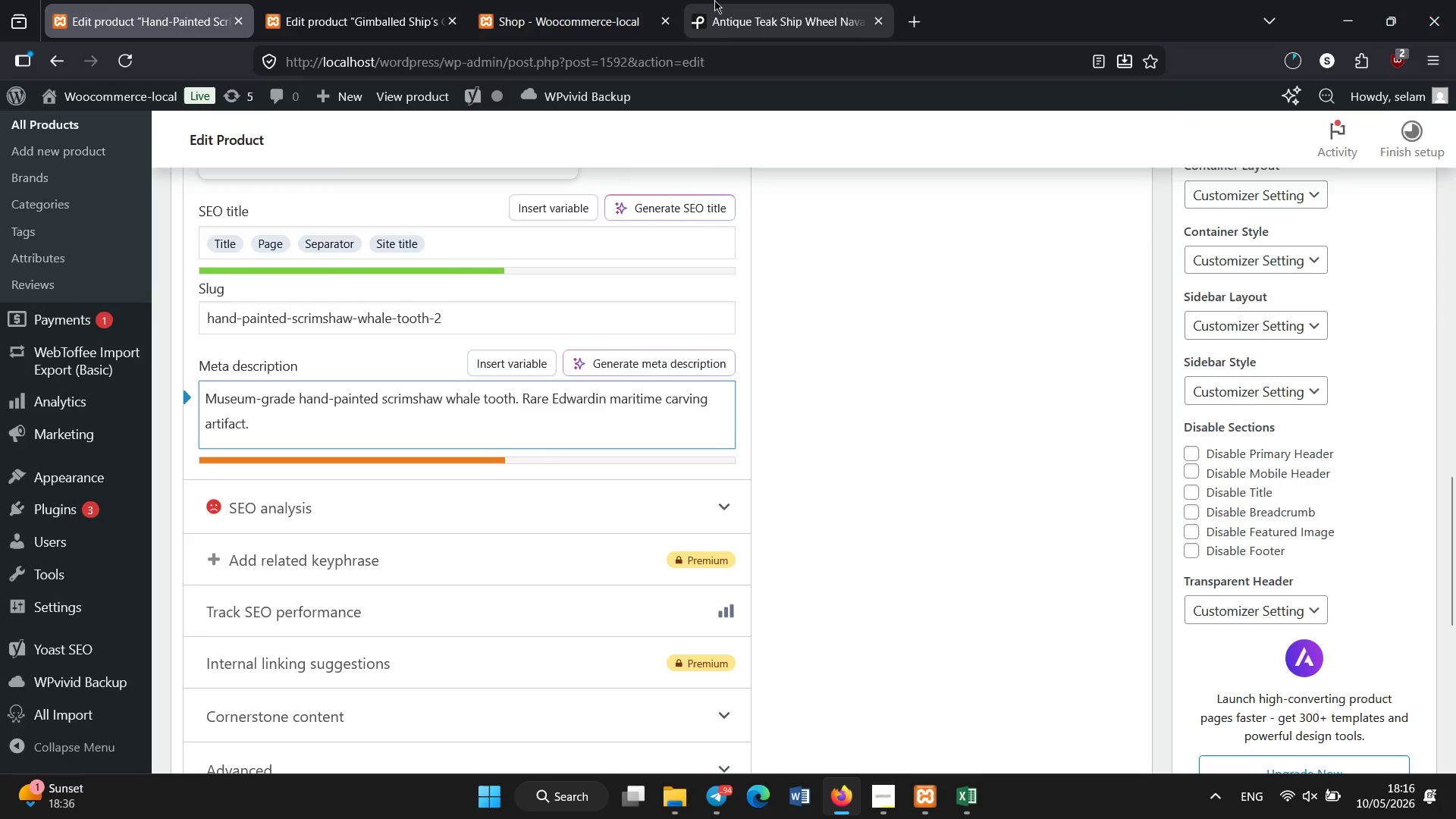 
left_click([714, 0])
 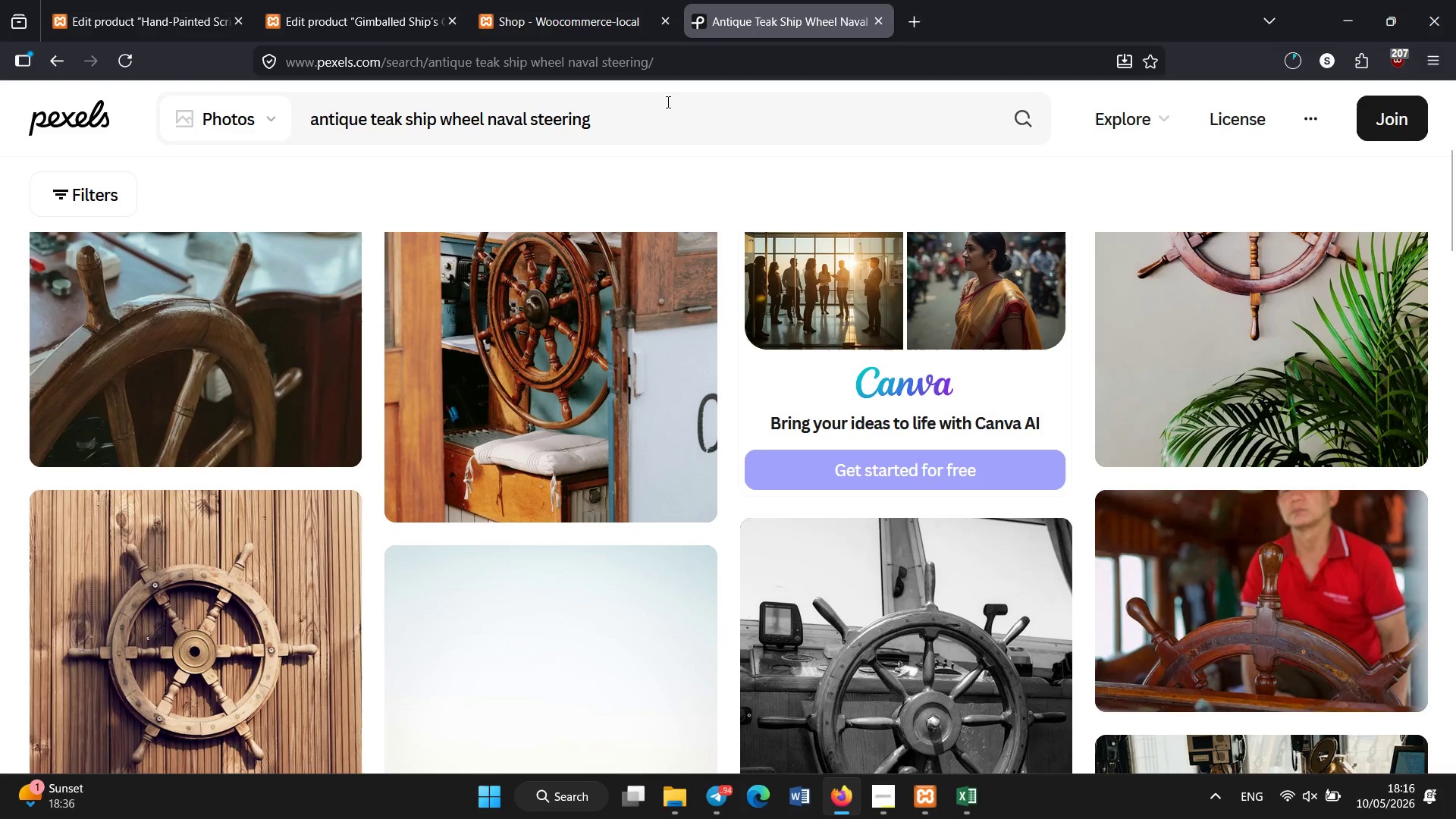 
left_click([674, 115])
 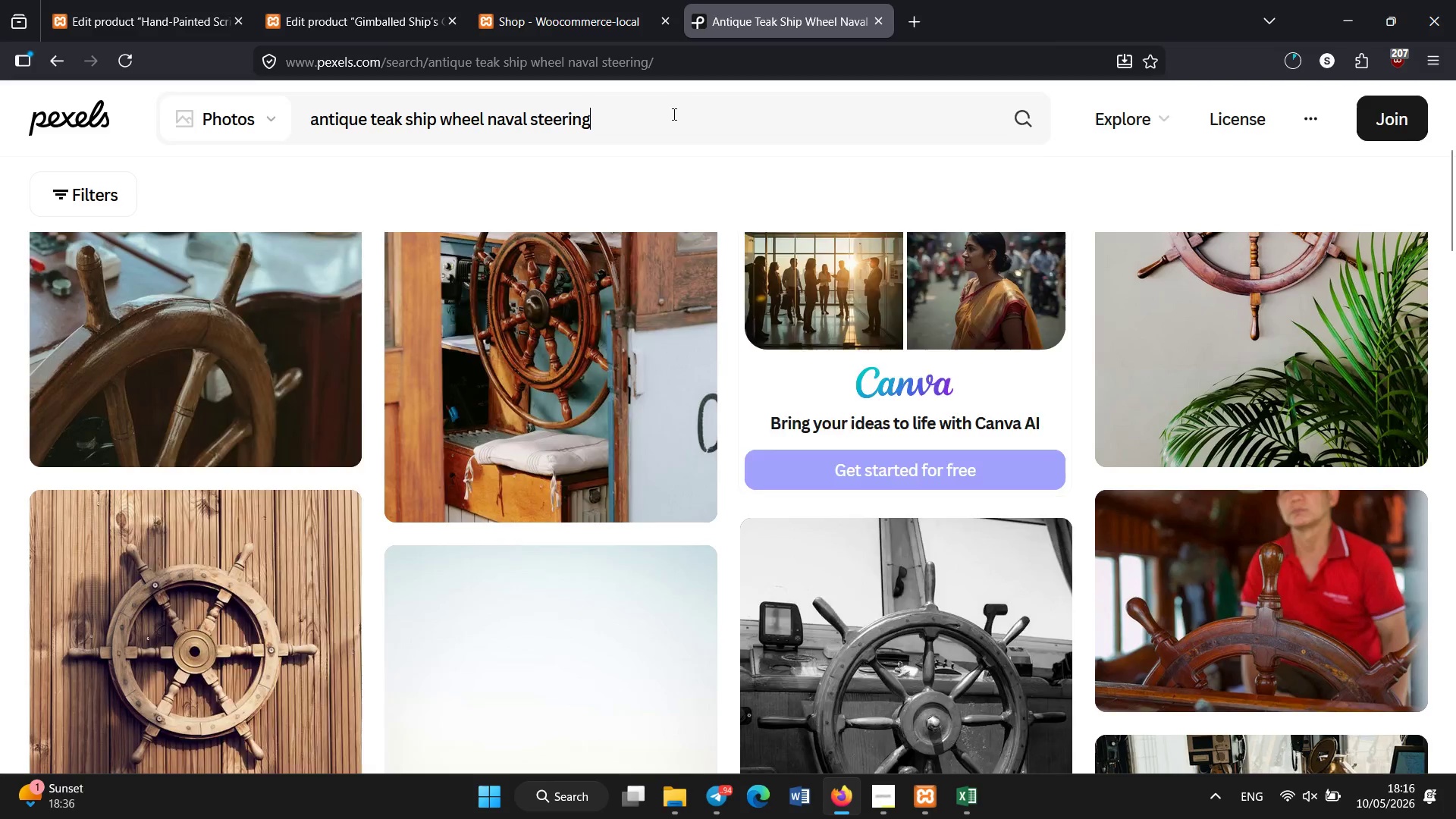 
key(Control+A)
 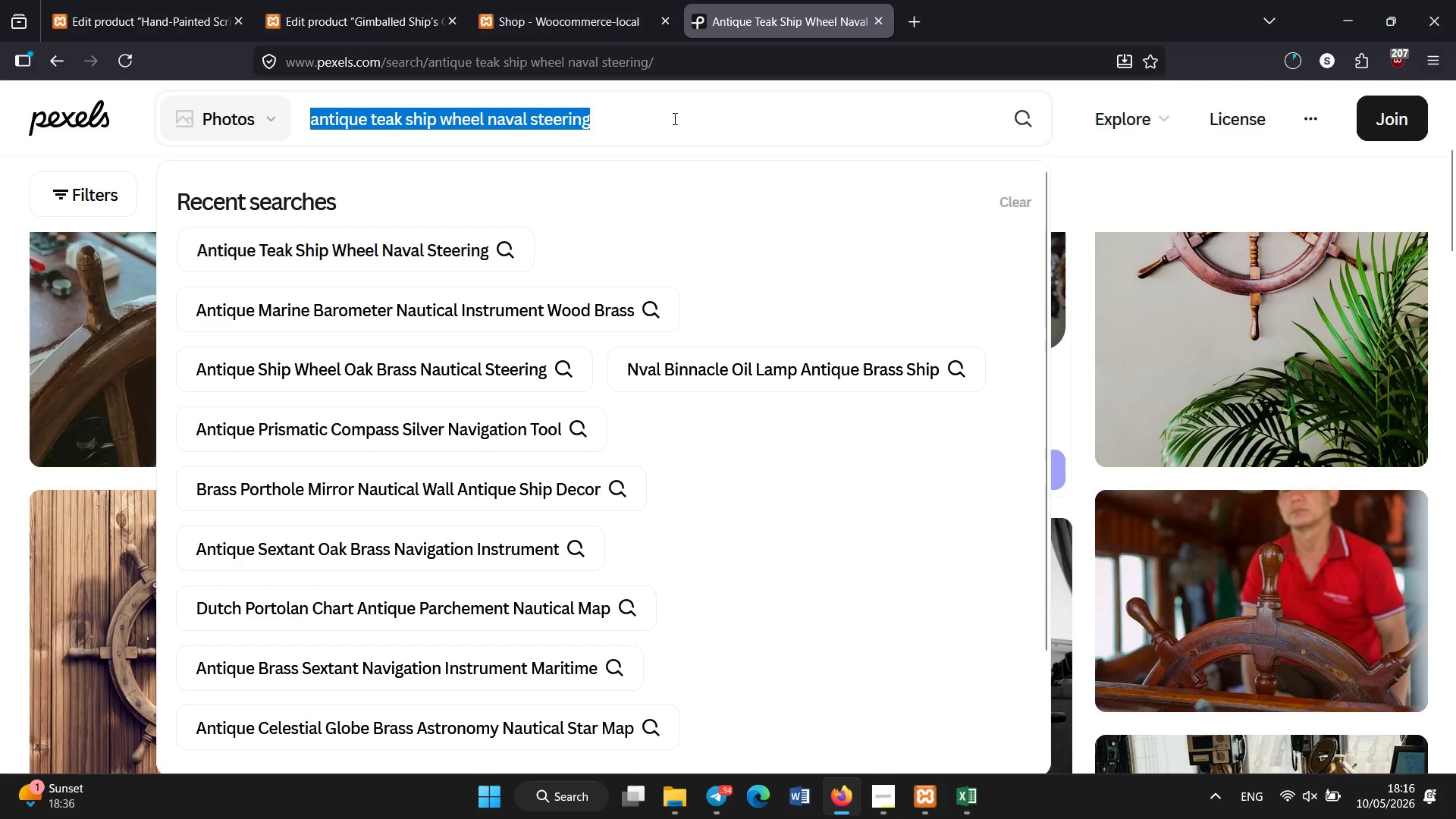 
type([Delete]scrimshaw whale tooth antiwue carved marti)
key(Backspace)
key(Backspace)
type(itime bone art)
 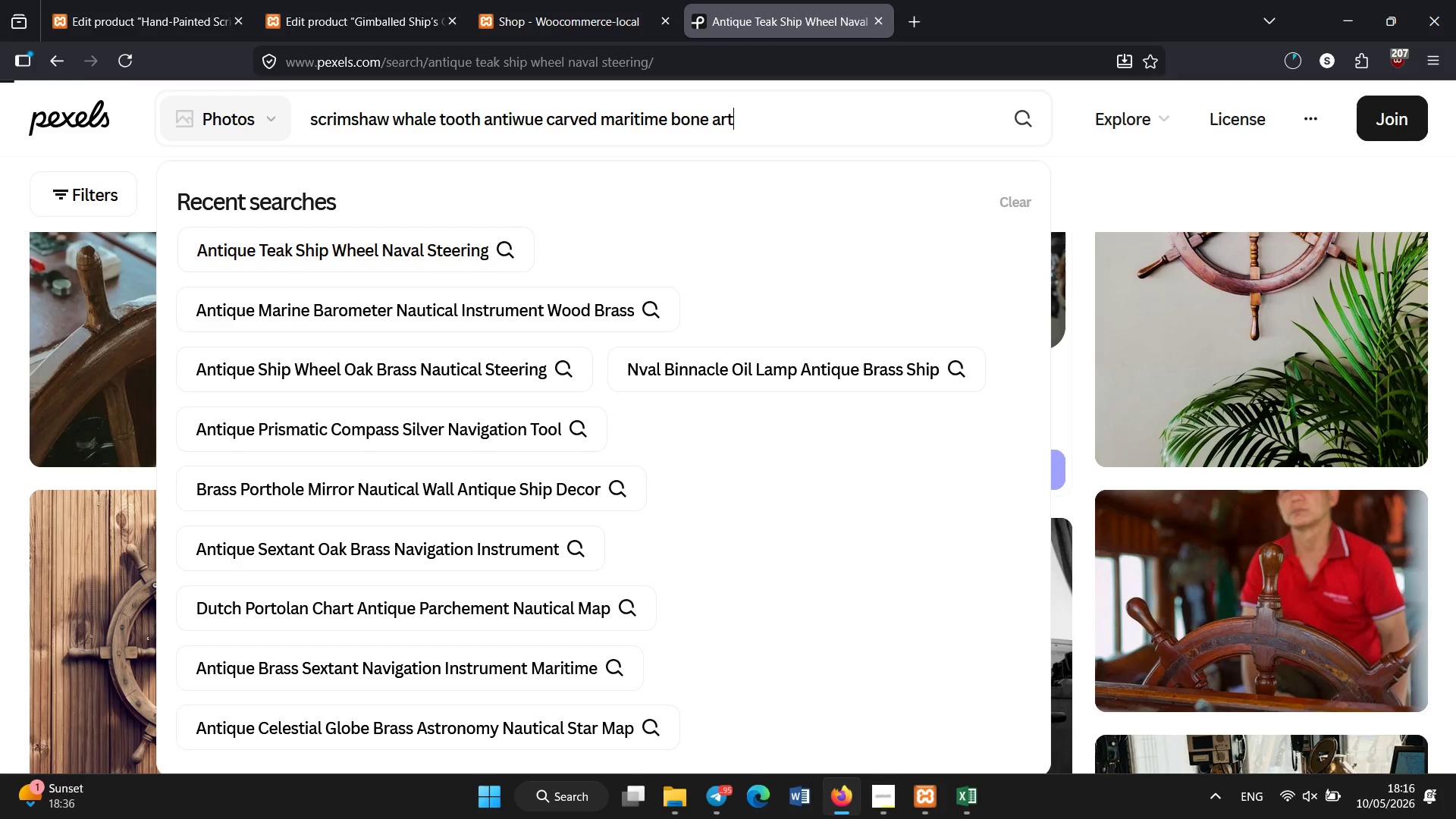 
key(Enter)
 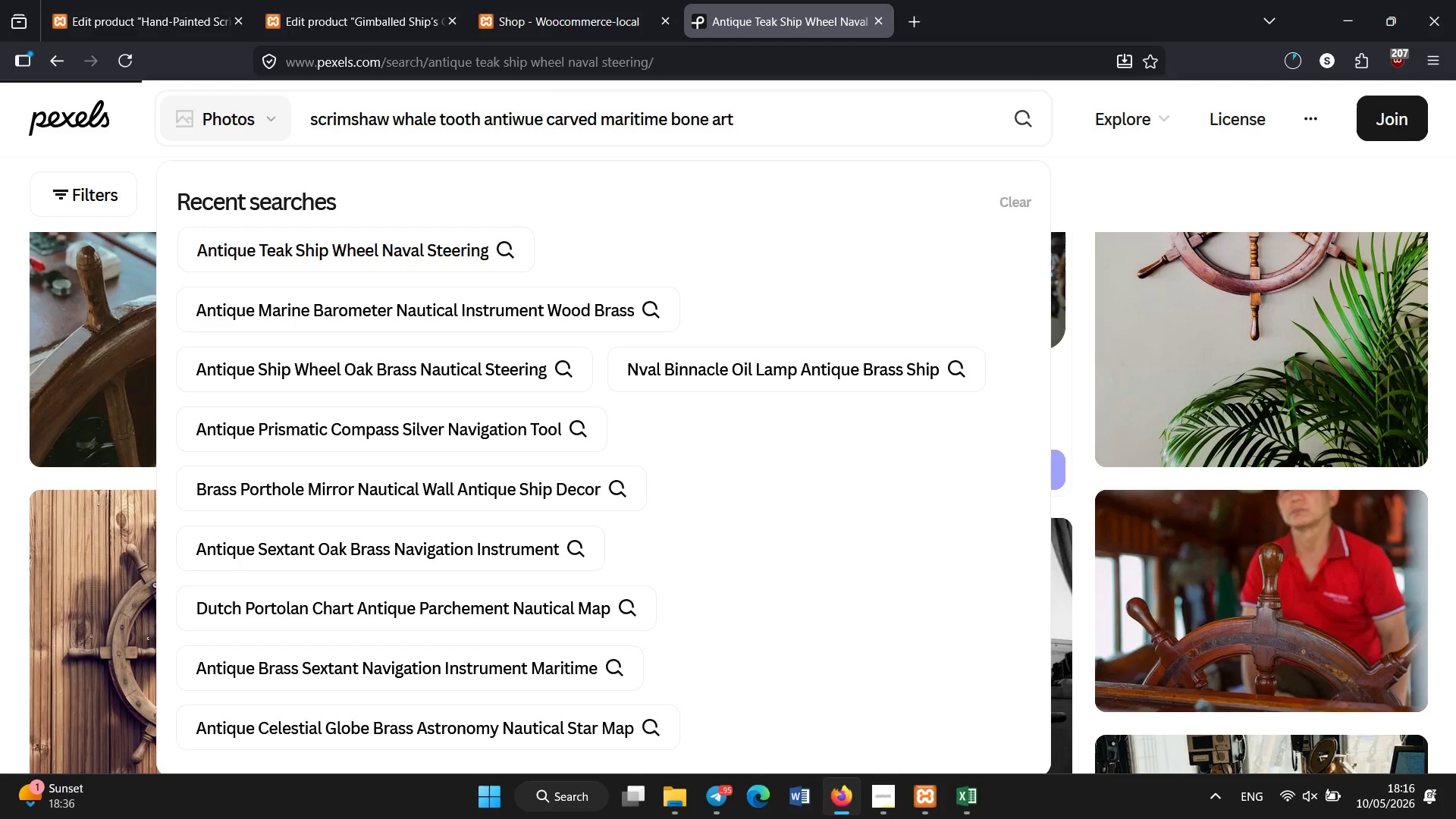 
mouse_move([791, 27])
 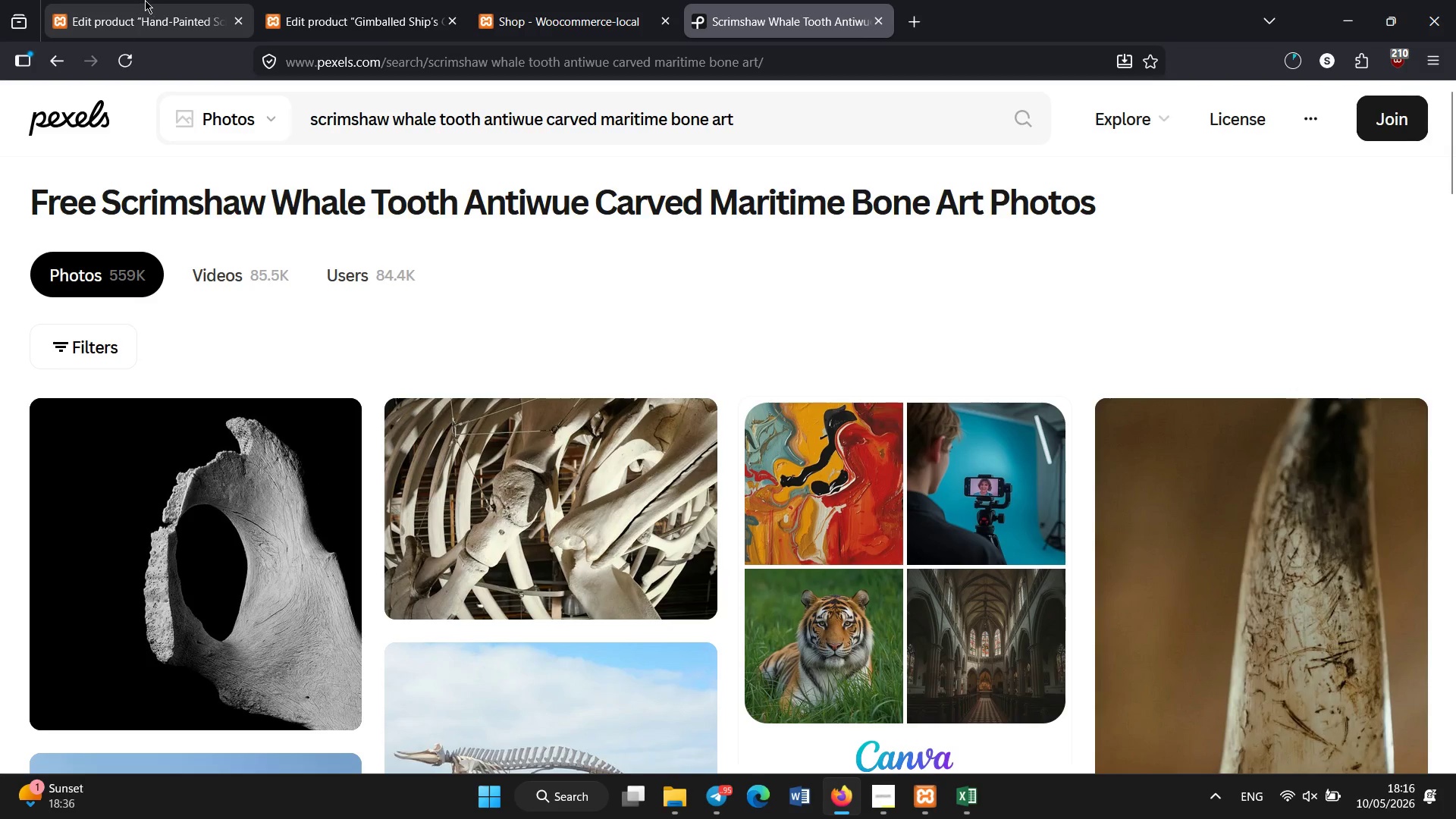 
left_click([563, 115])
 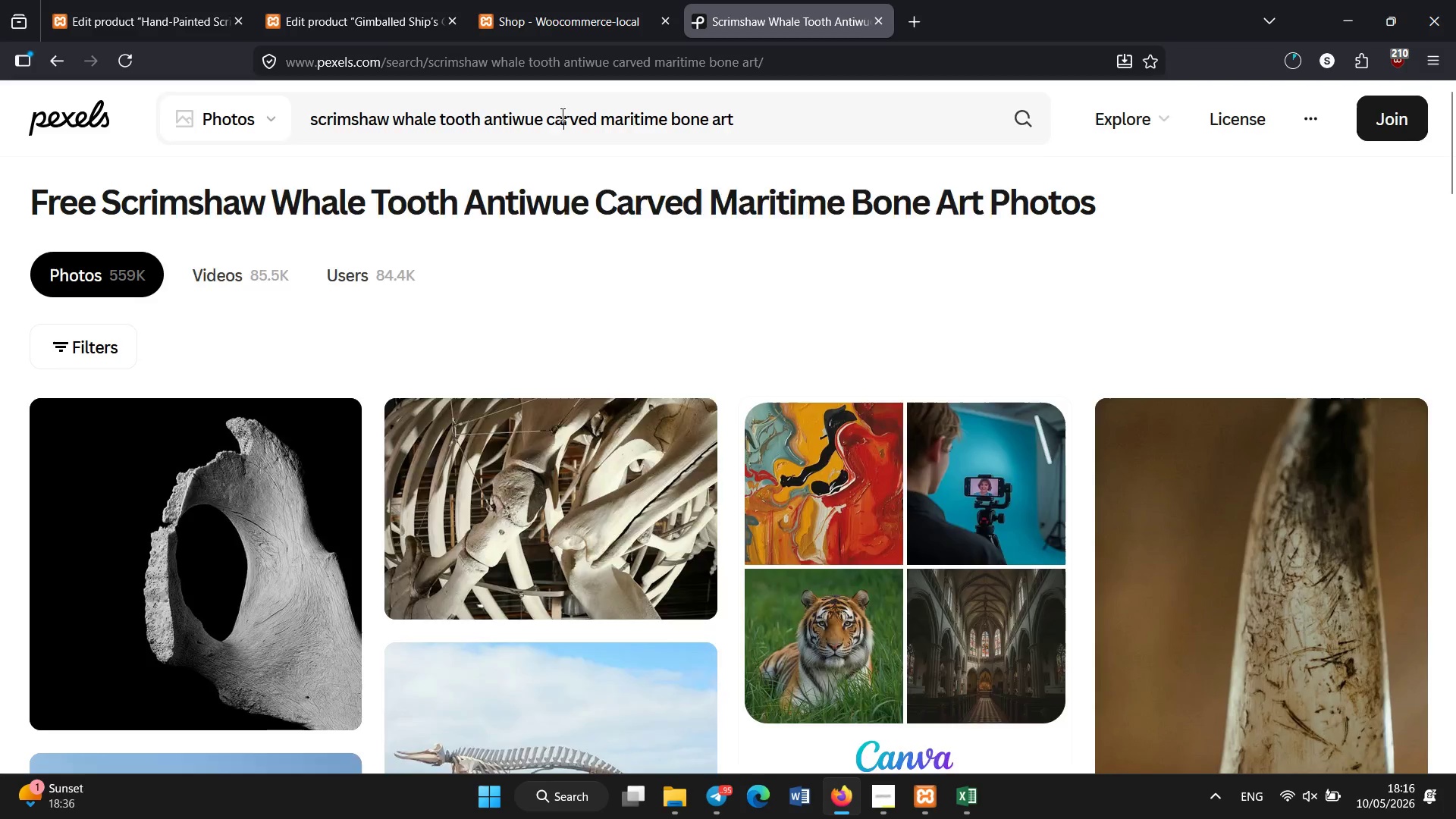 
key(Control+A)
 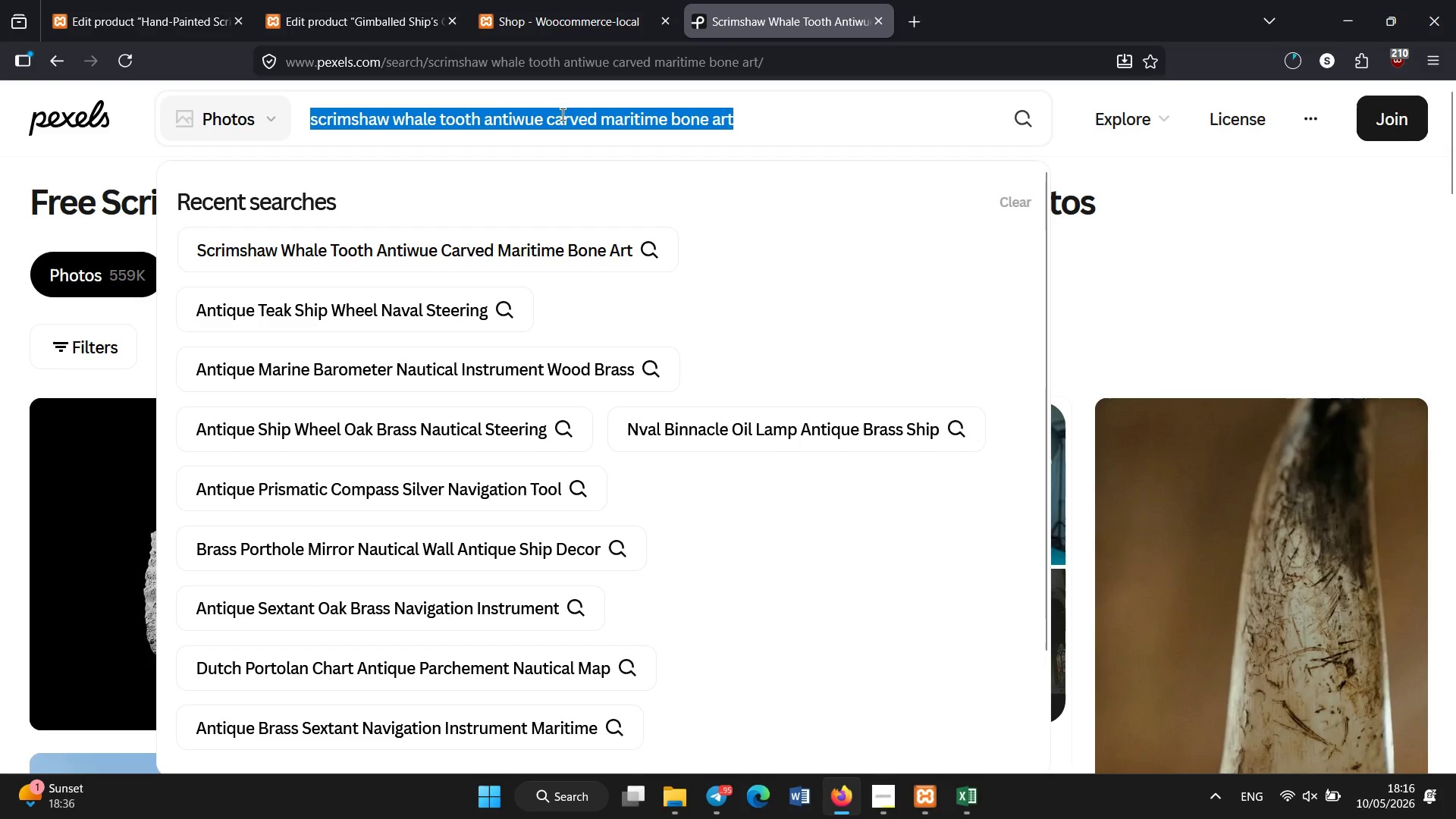 
key(Control+C)
 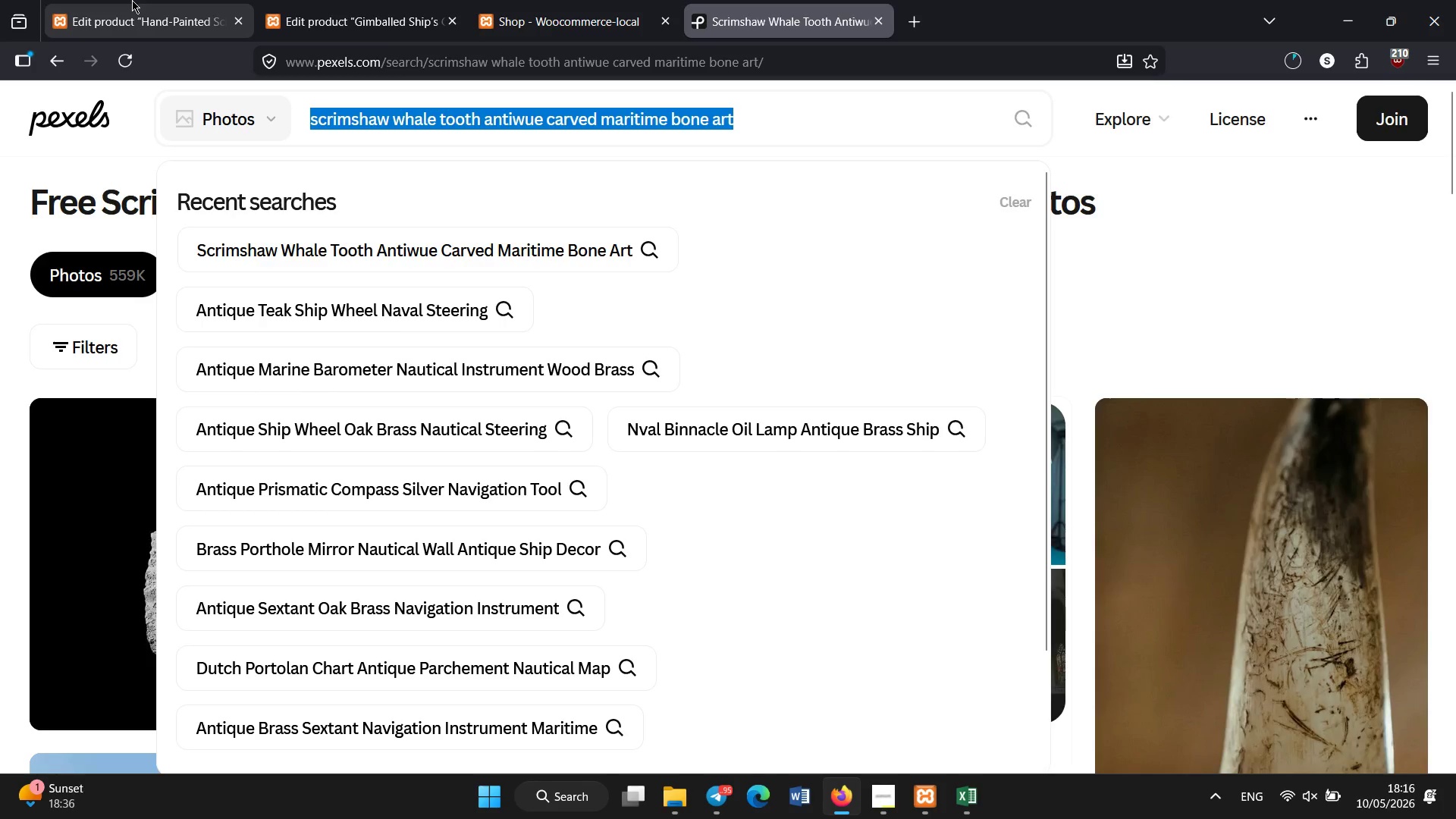 
left_click([132, 0])
 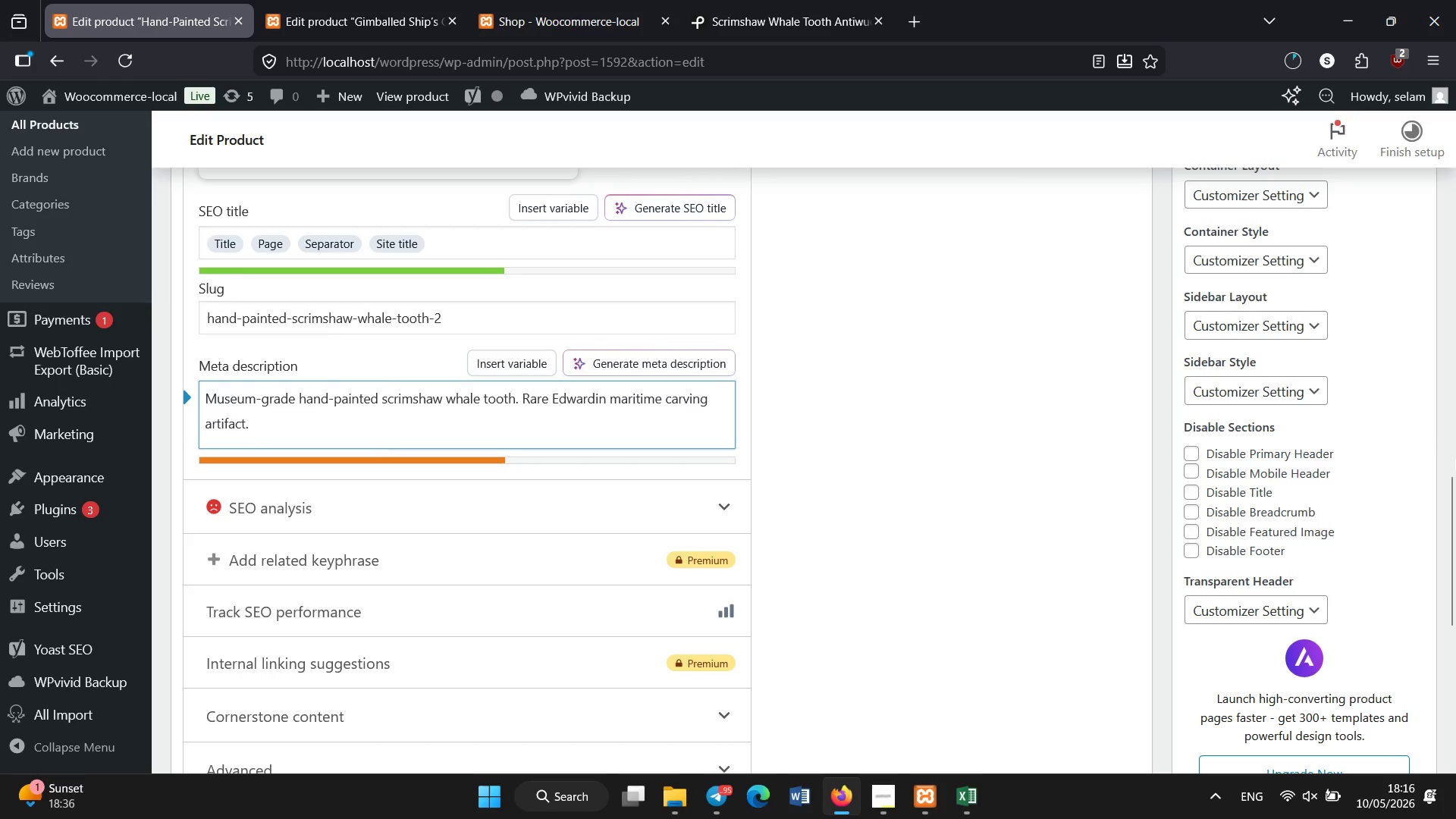 
scroll: coordinate [1245, 378], scroll_direction: up, amount: 14.0
 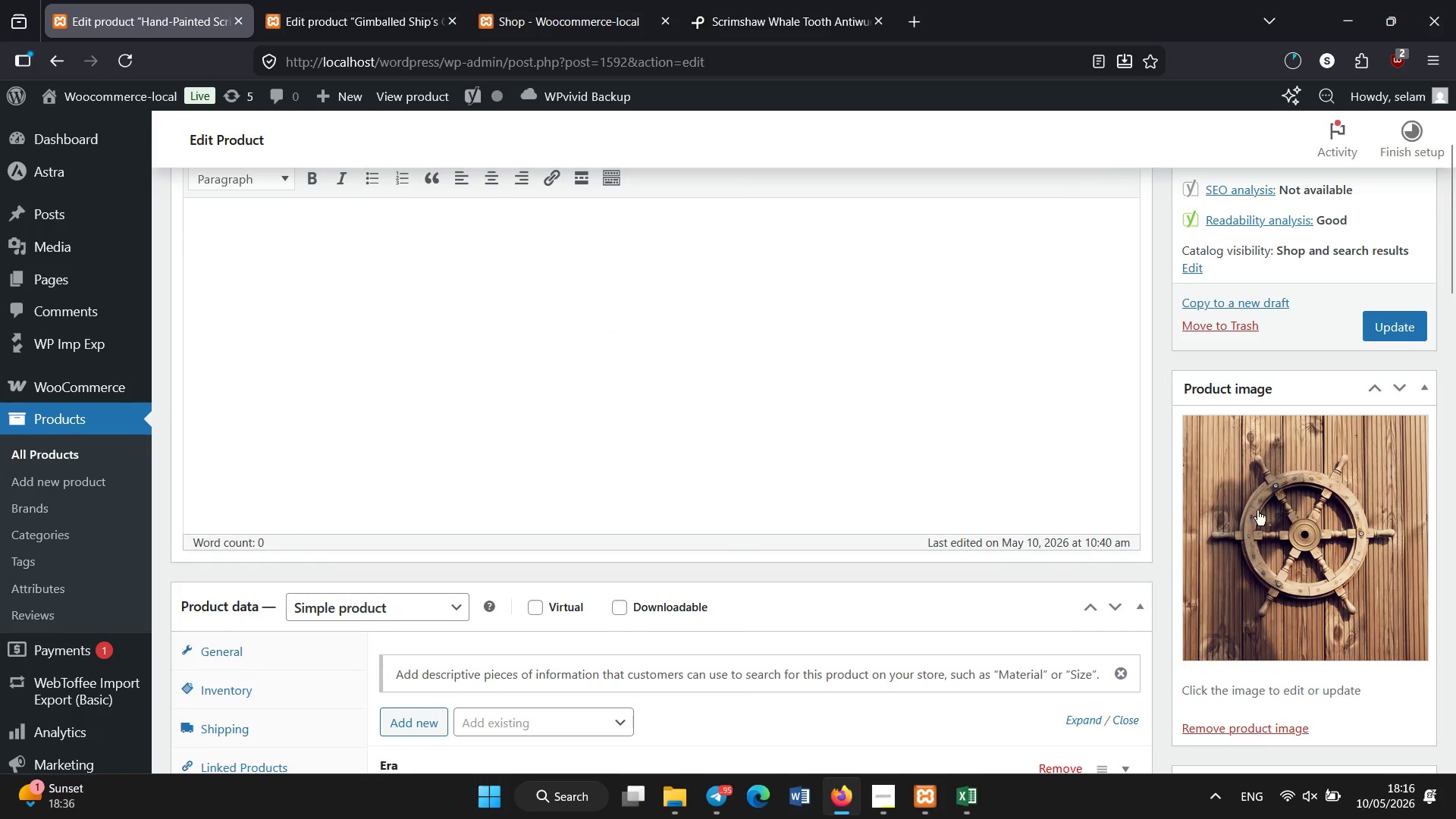 
left_click([1259, 513])
 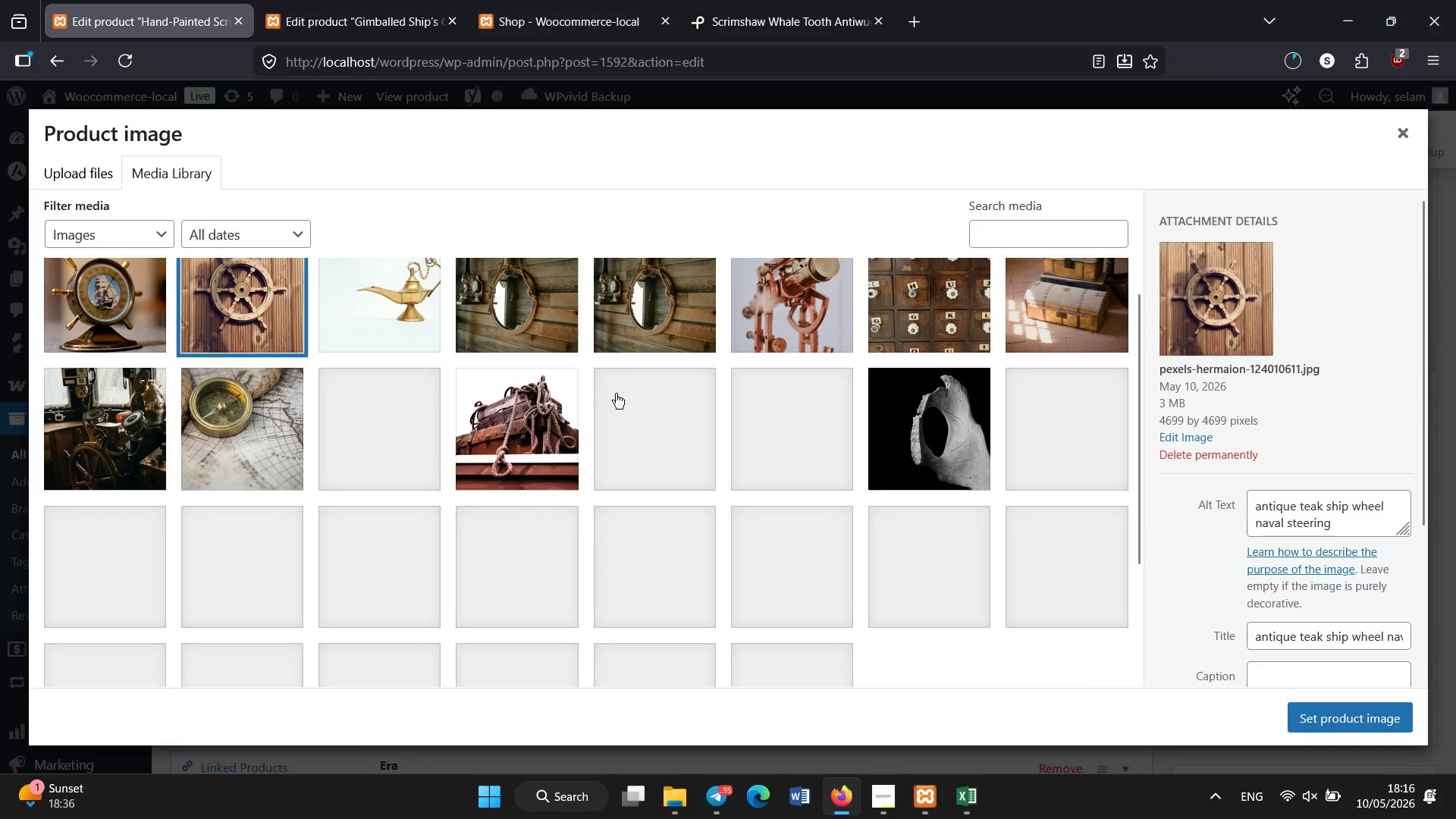 
left_click([956, 457])
 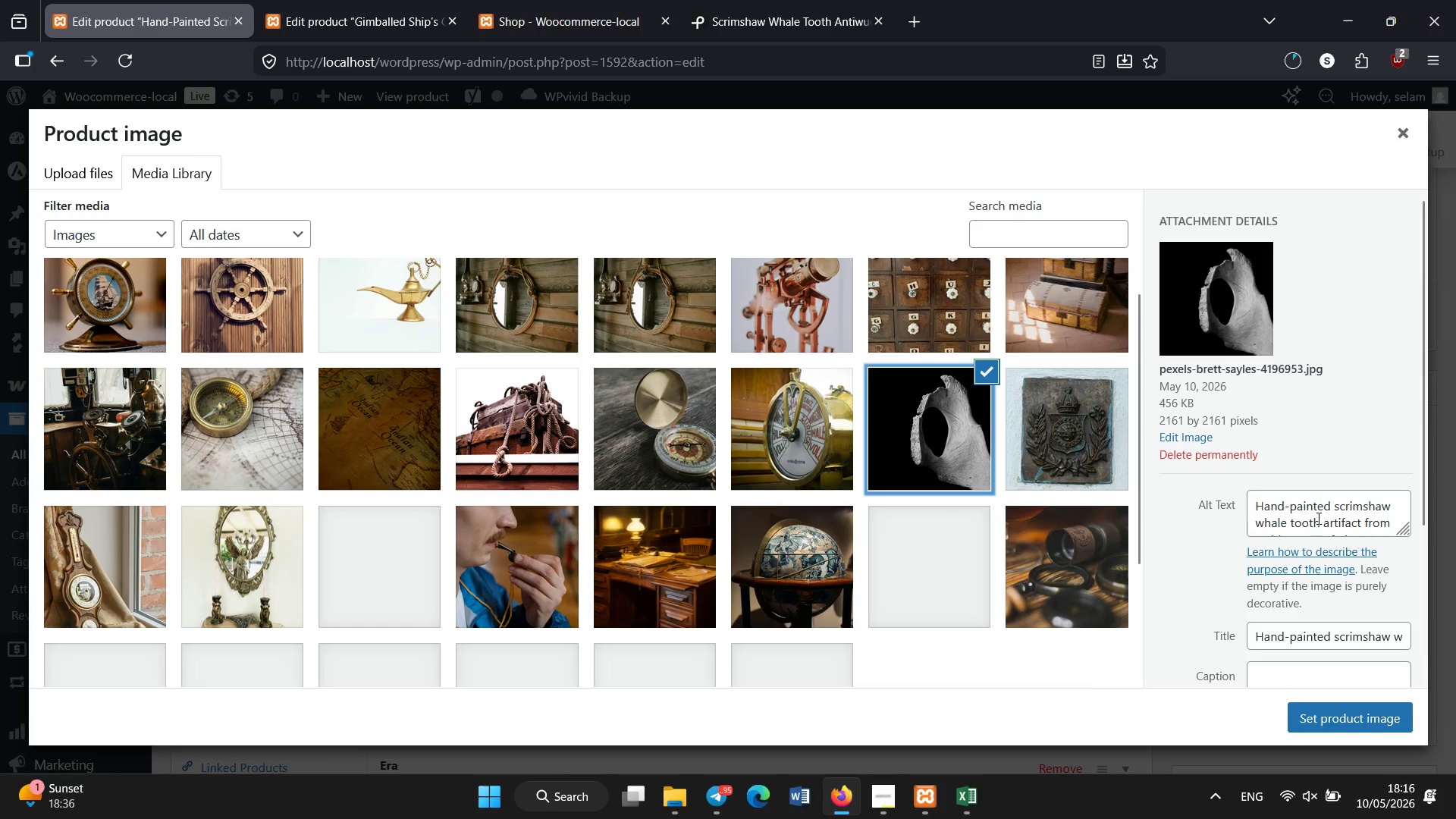 
left_click([1318, 519])
 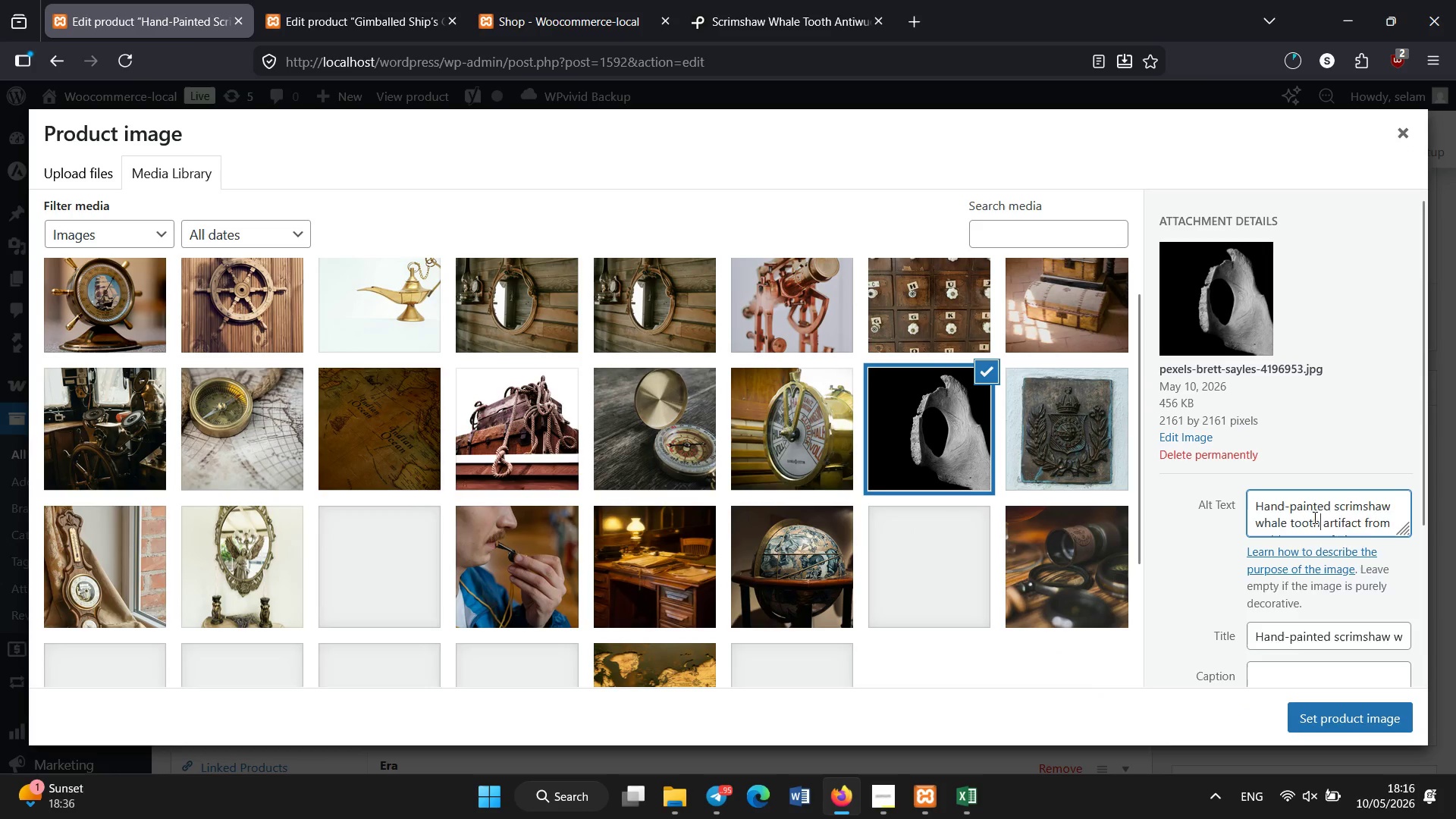 
key(Control+A)
 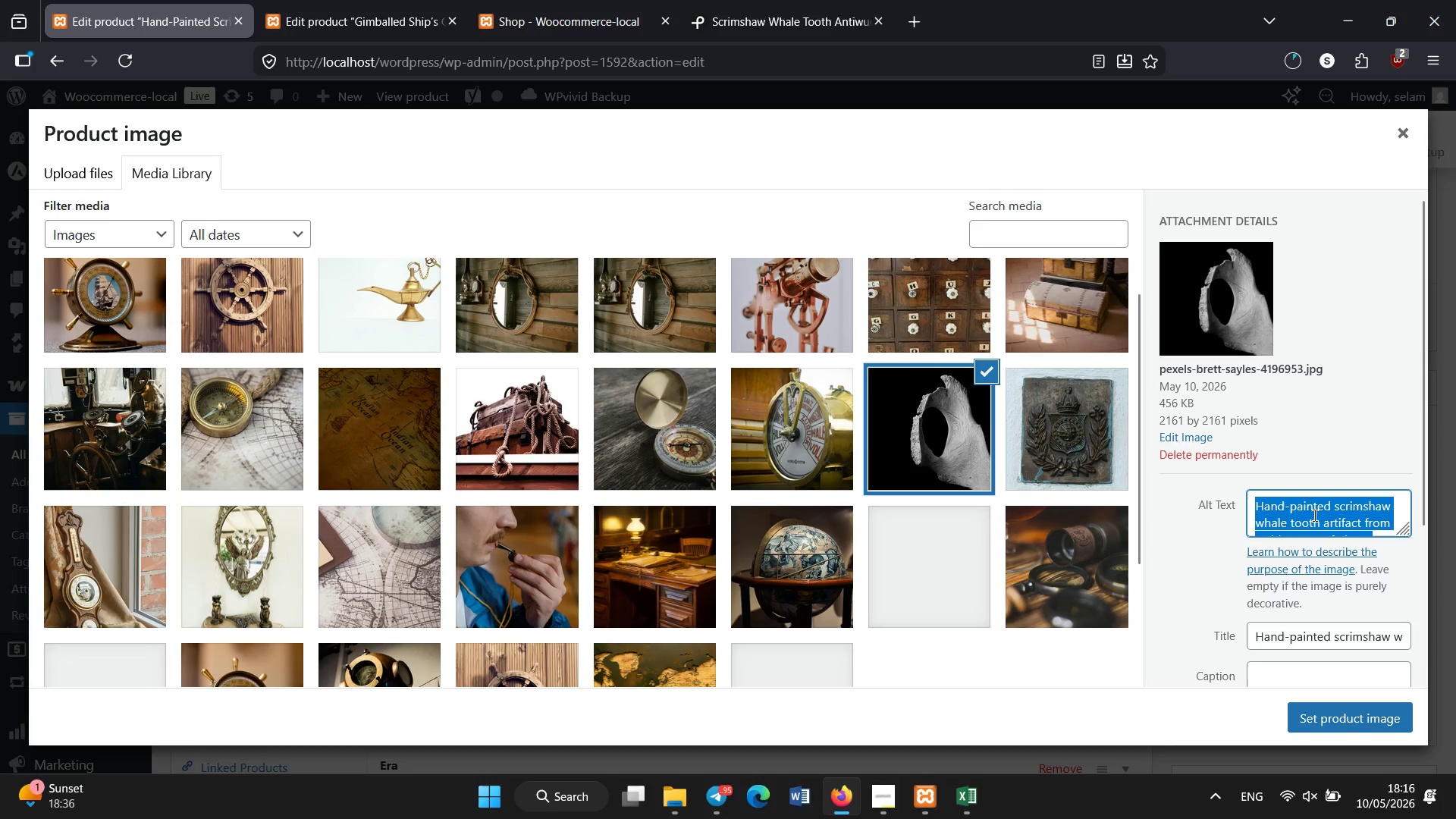 
key(Control+C)
 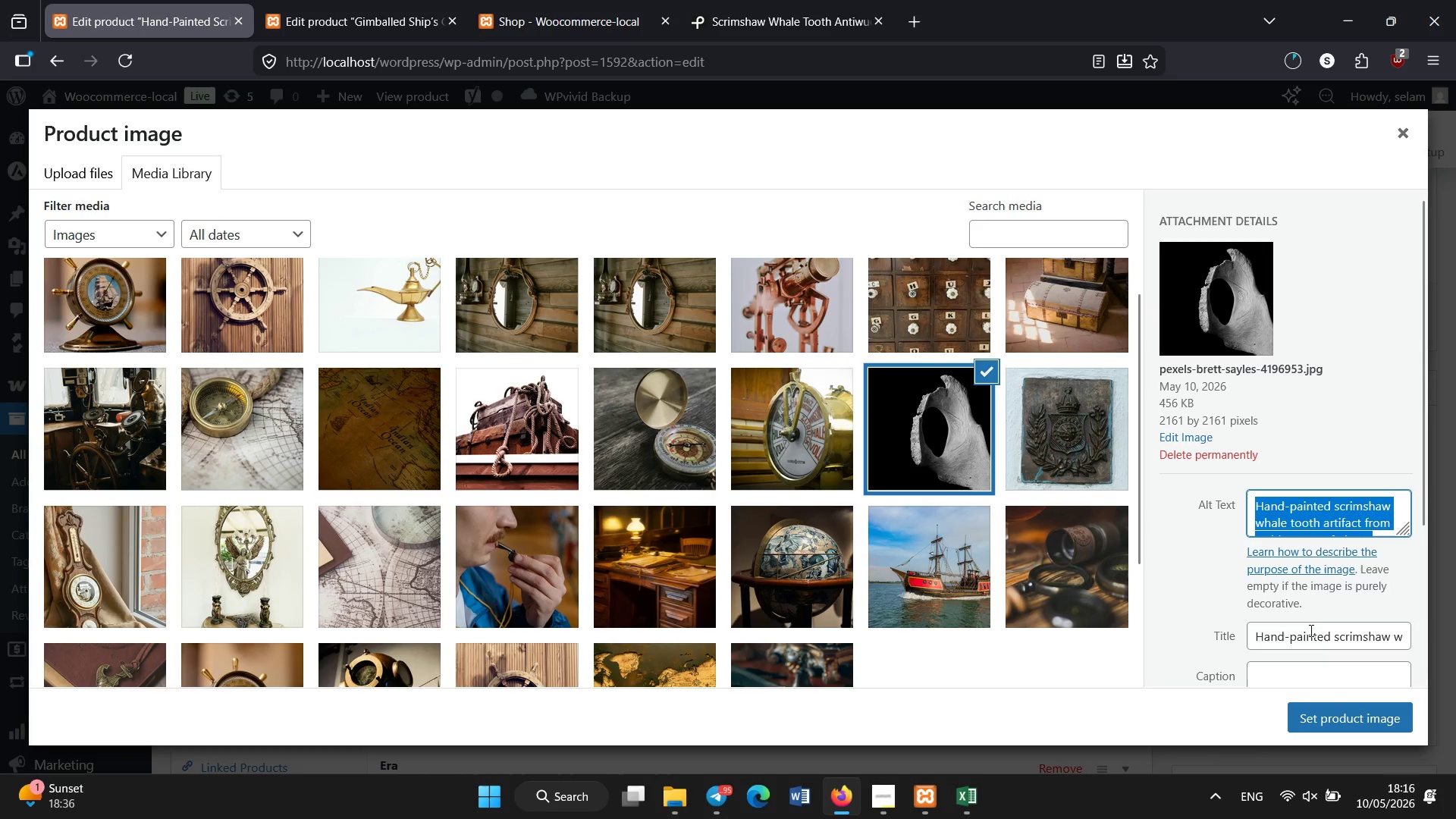 
left_click([1309, 633])
 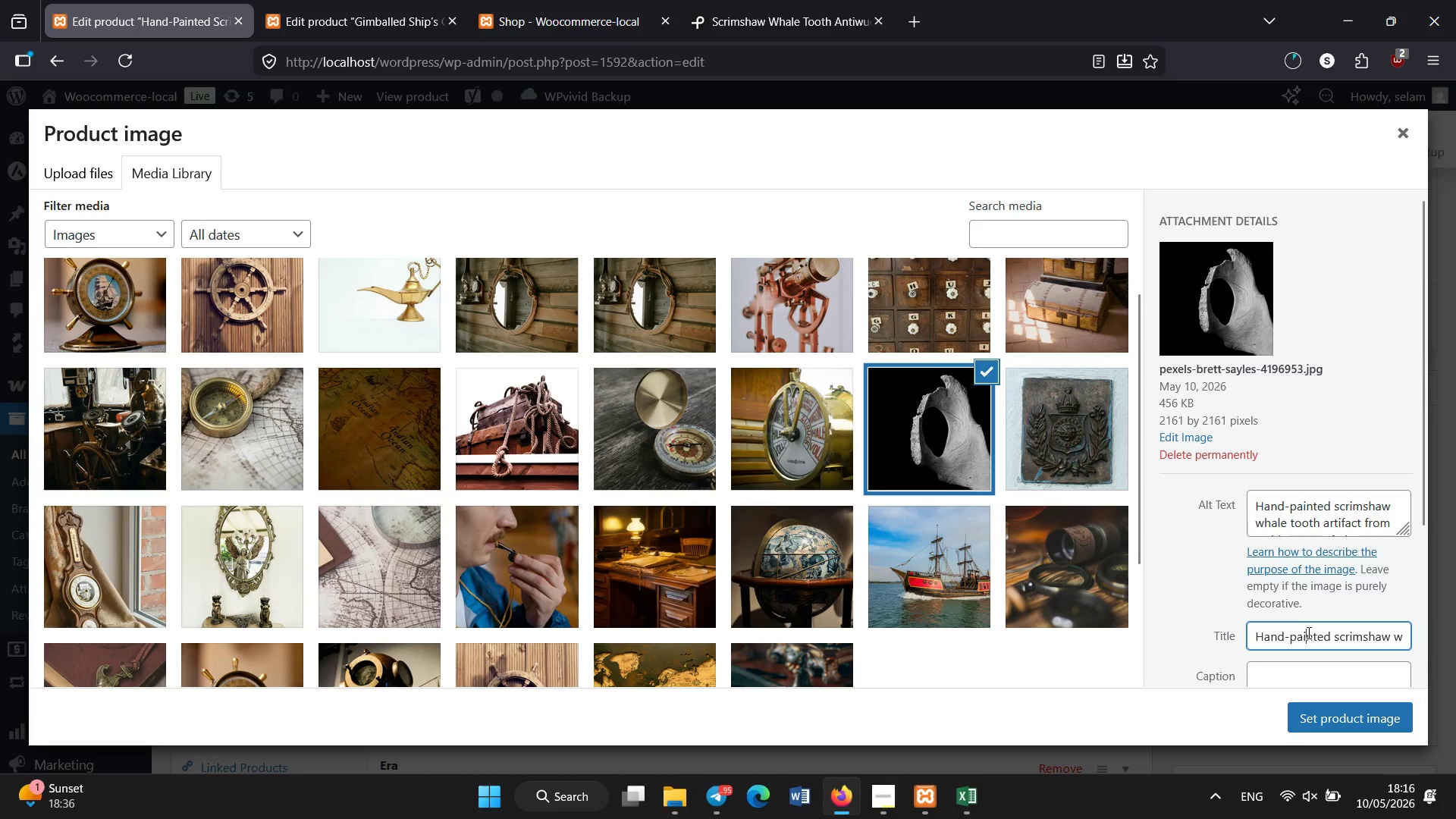 
key(Control+A)
 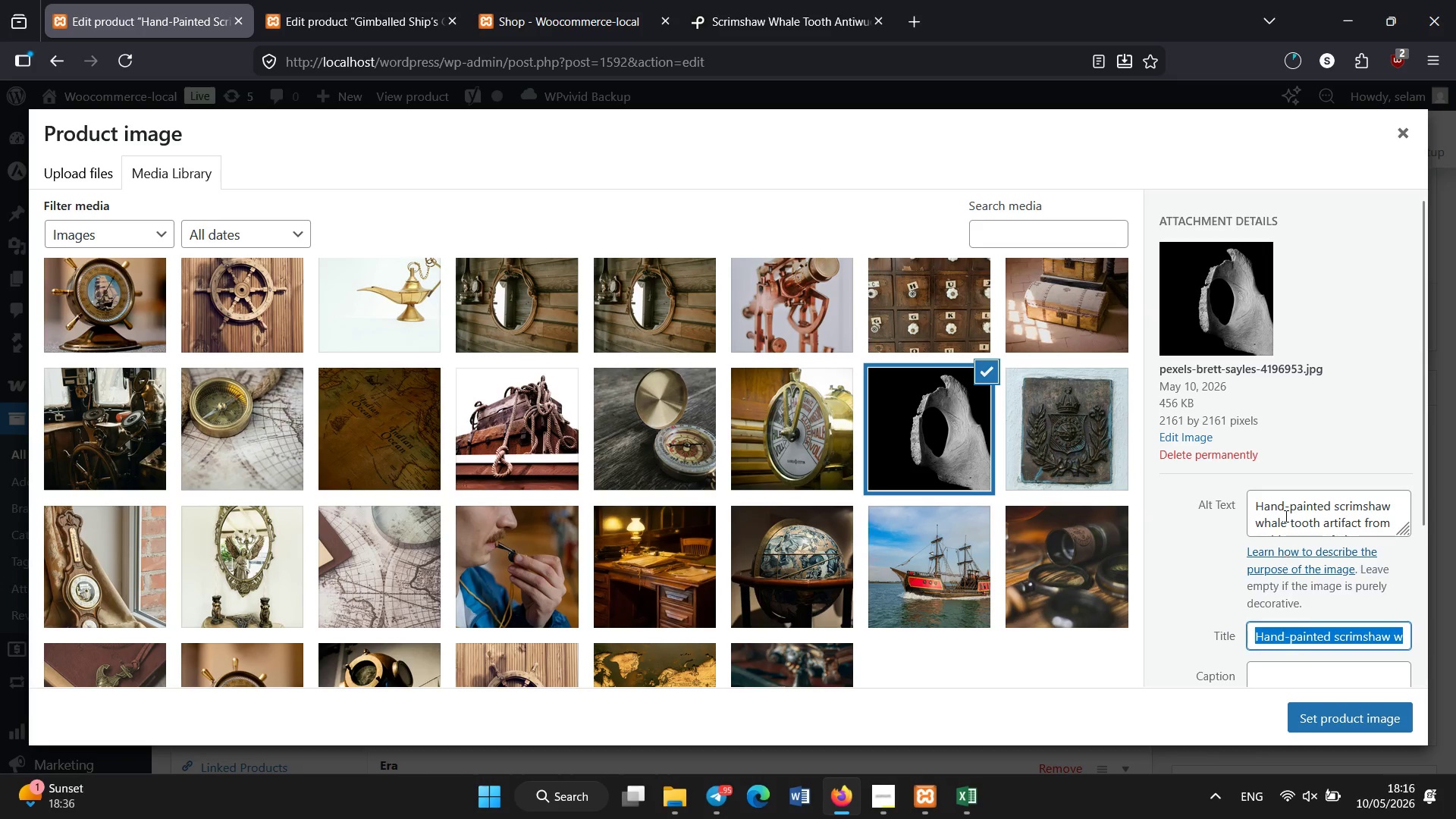 
left_click([1285, 516])
 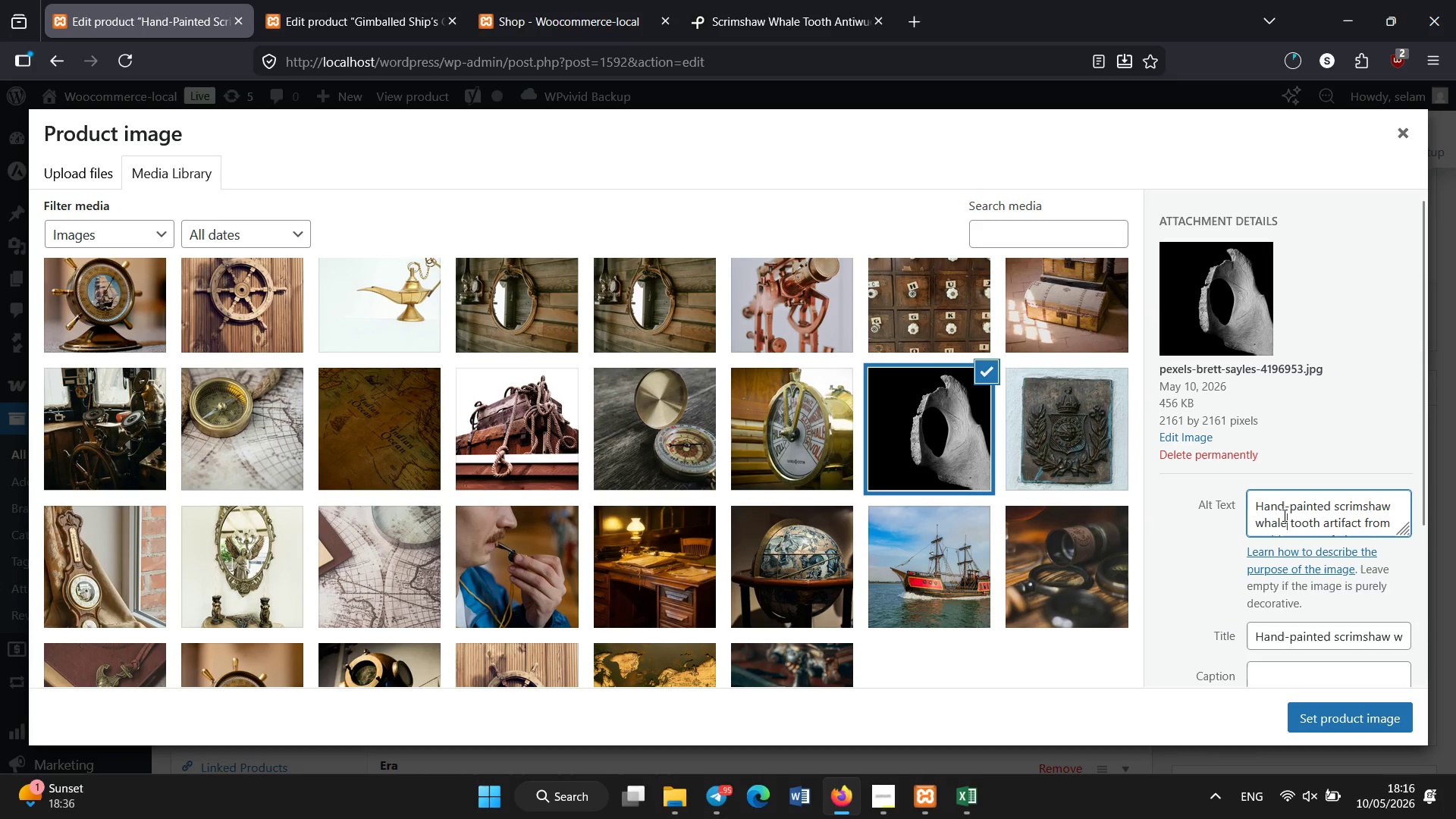 
key(Control+A)
 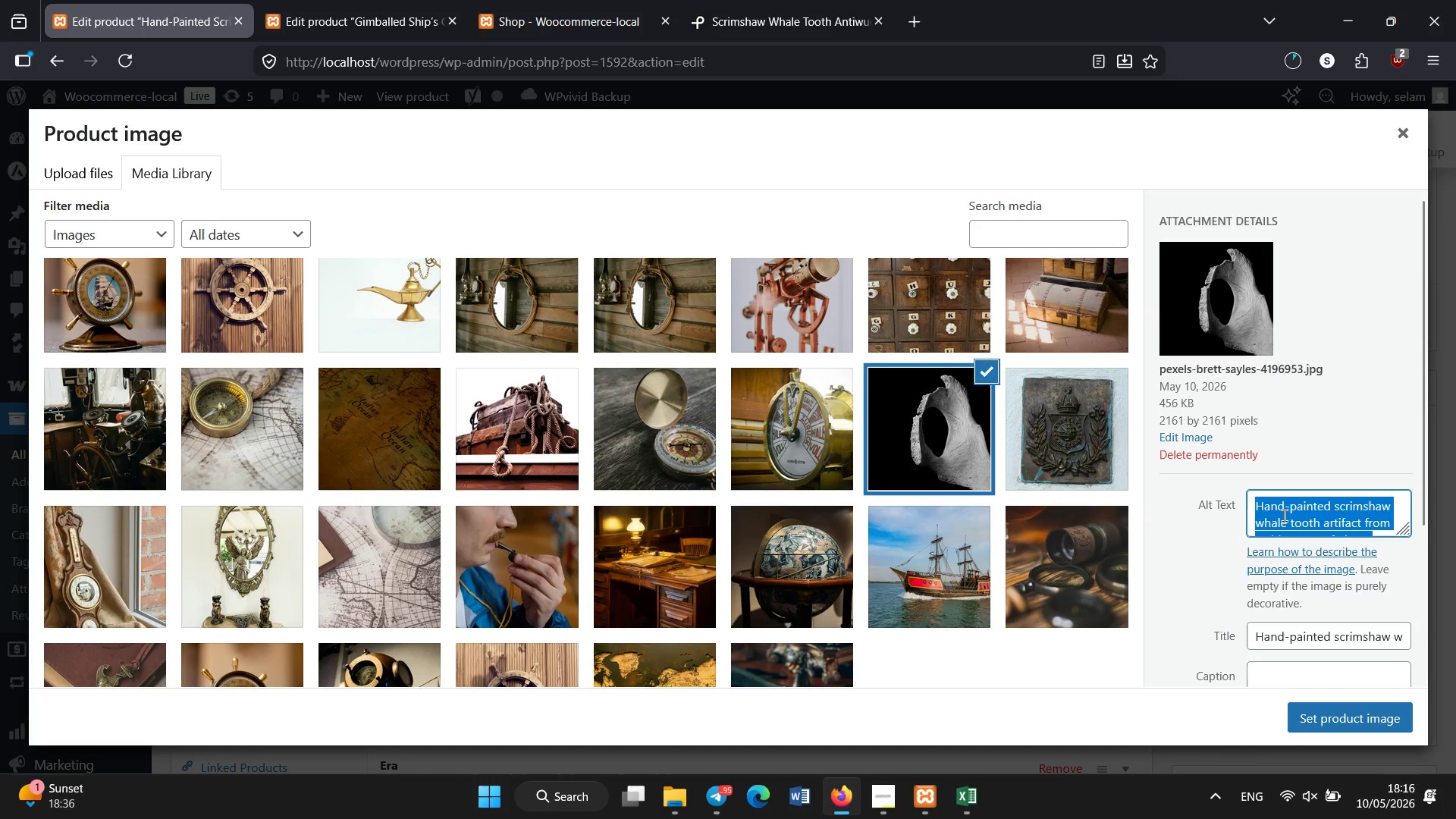 
key(Control+V)
 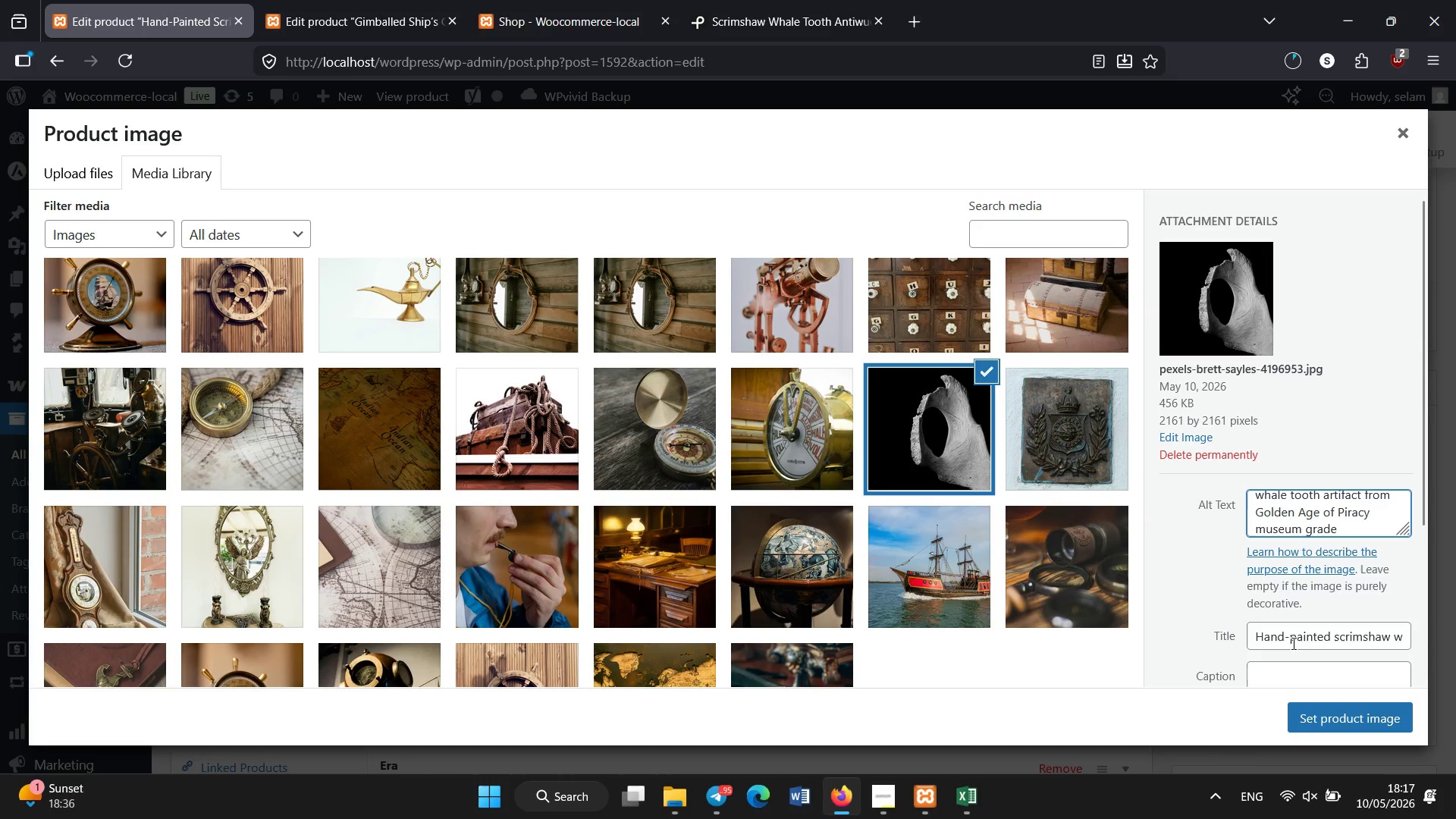 
left_click([1294, 644])
 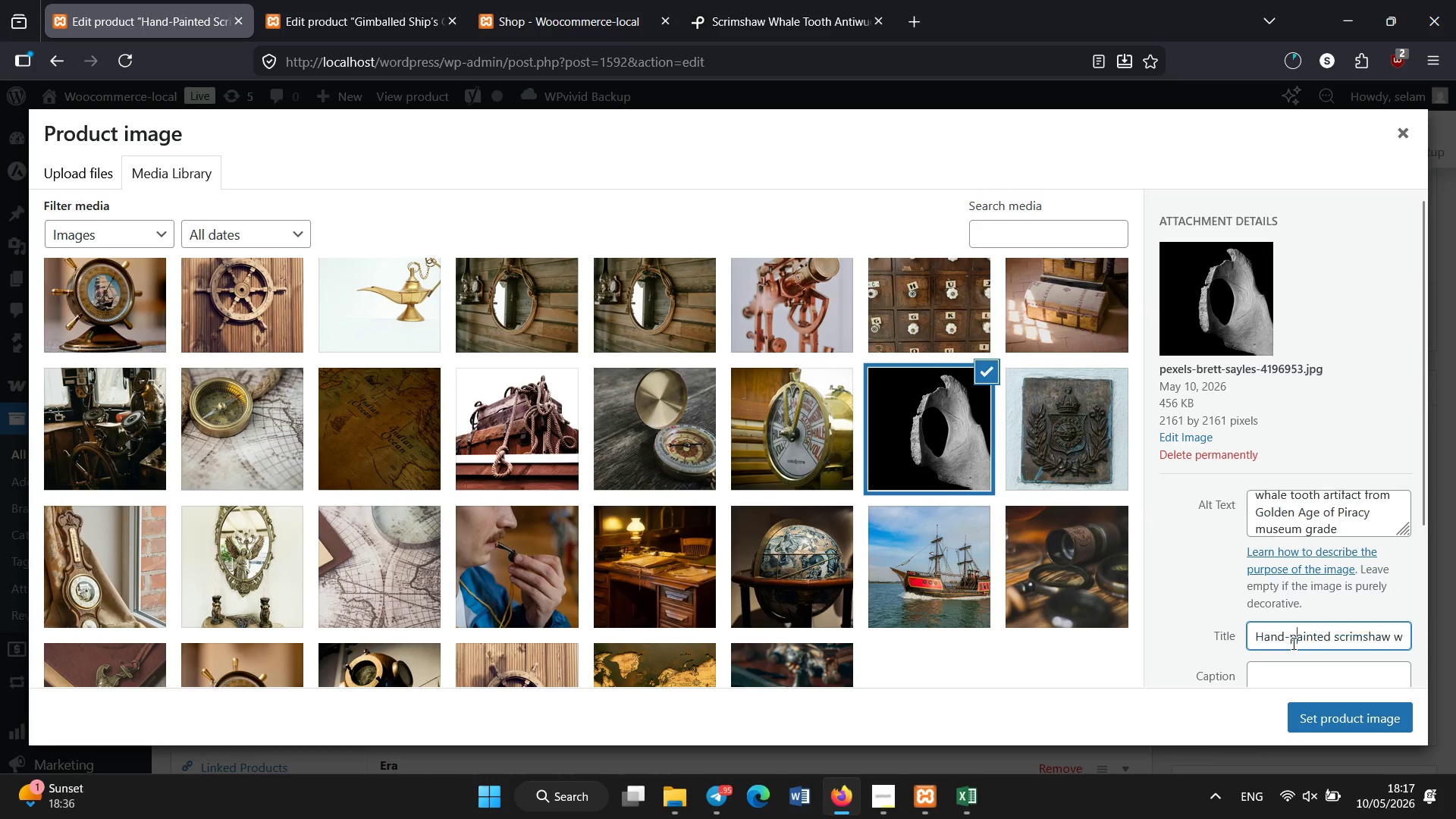 
key(Control+A)
 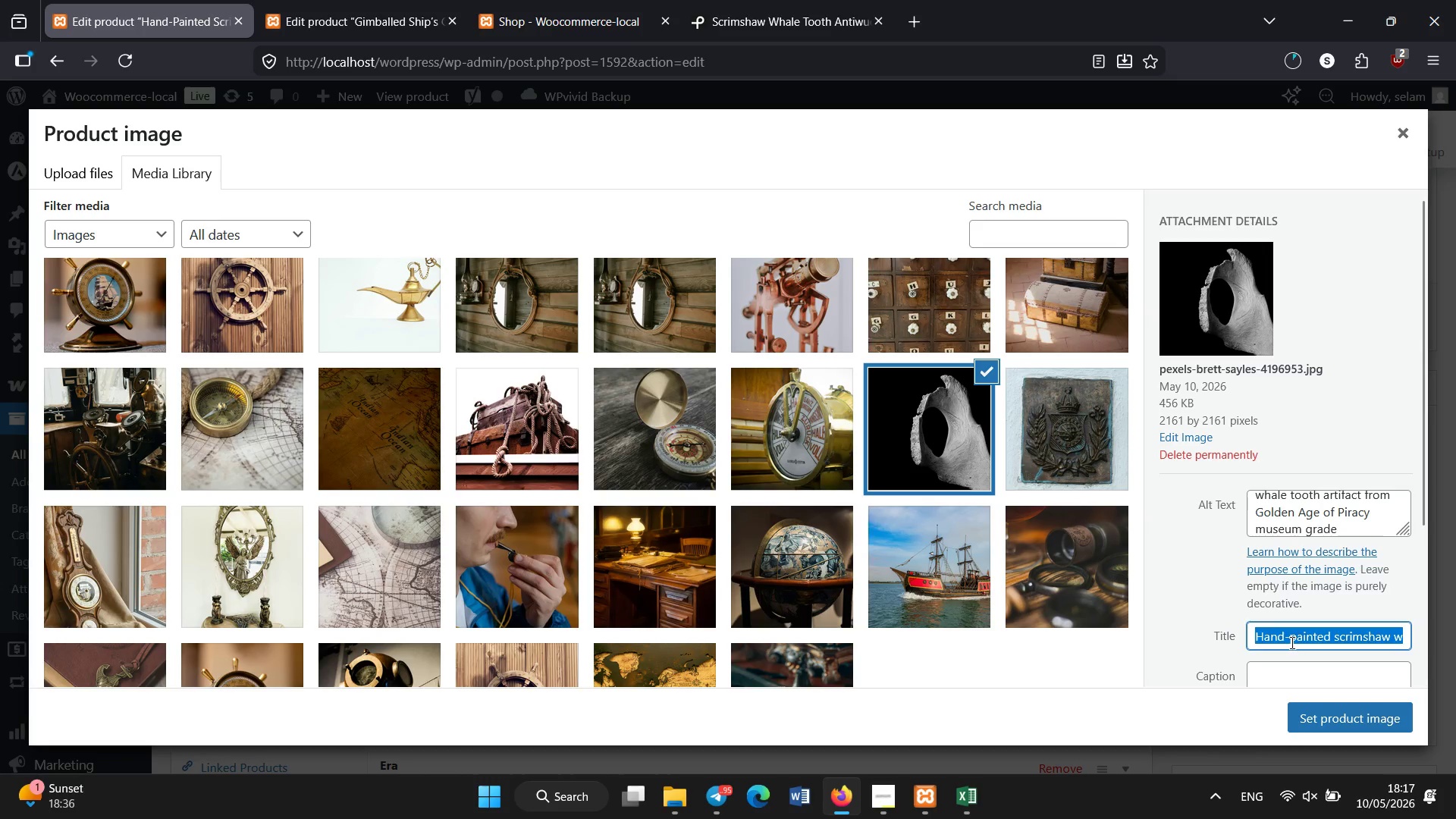 
key(Control+V)
 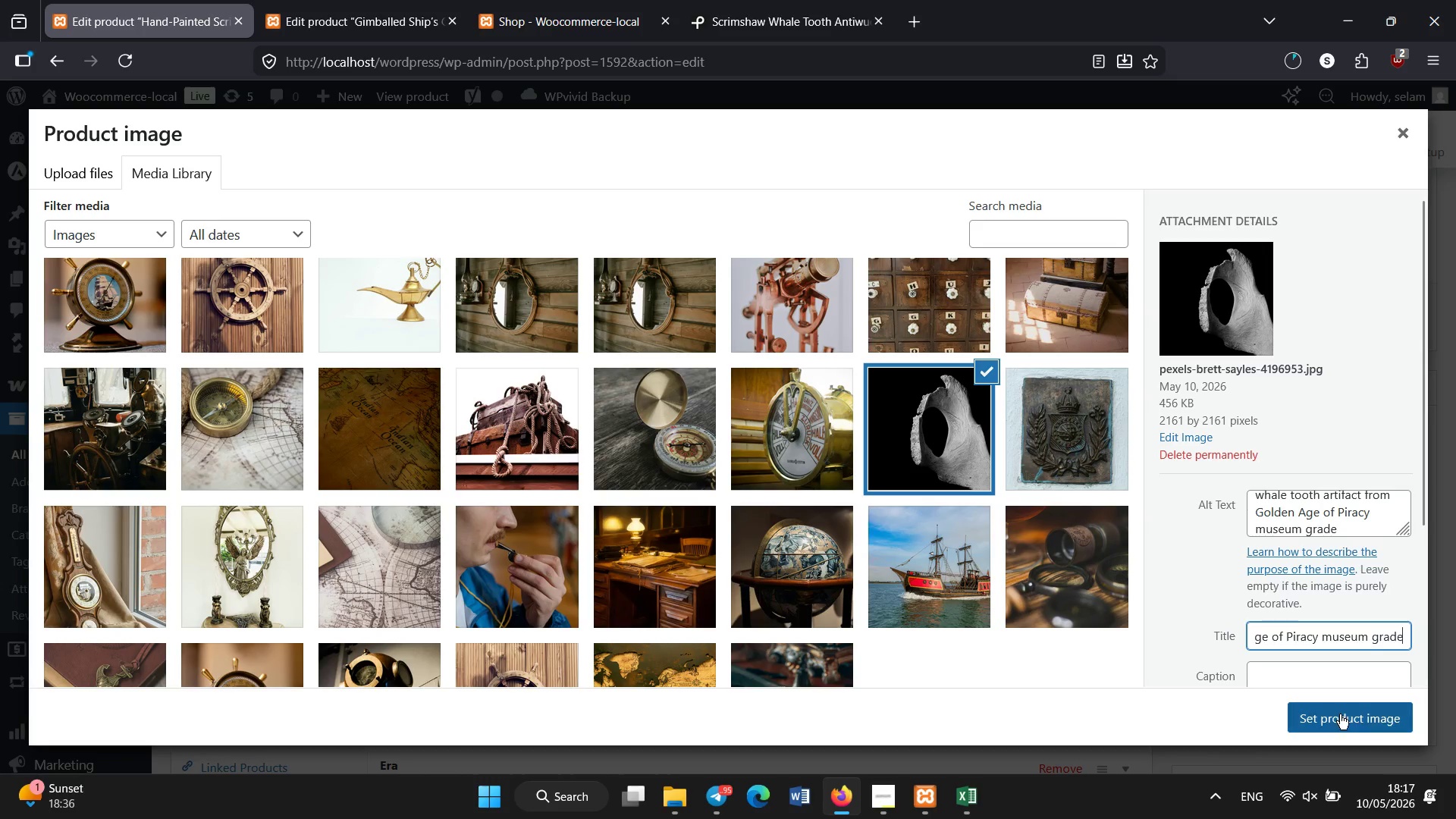 
left_click([1341, 716])
 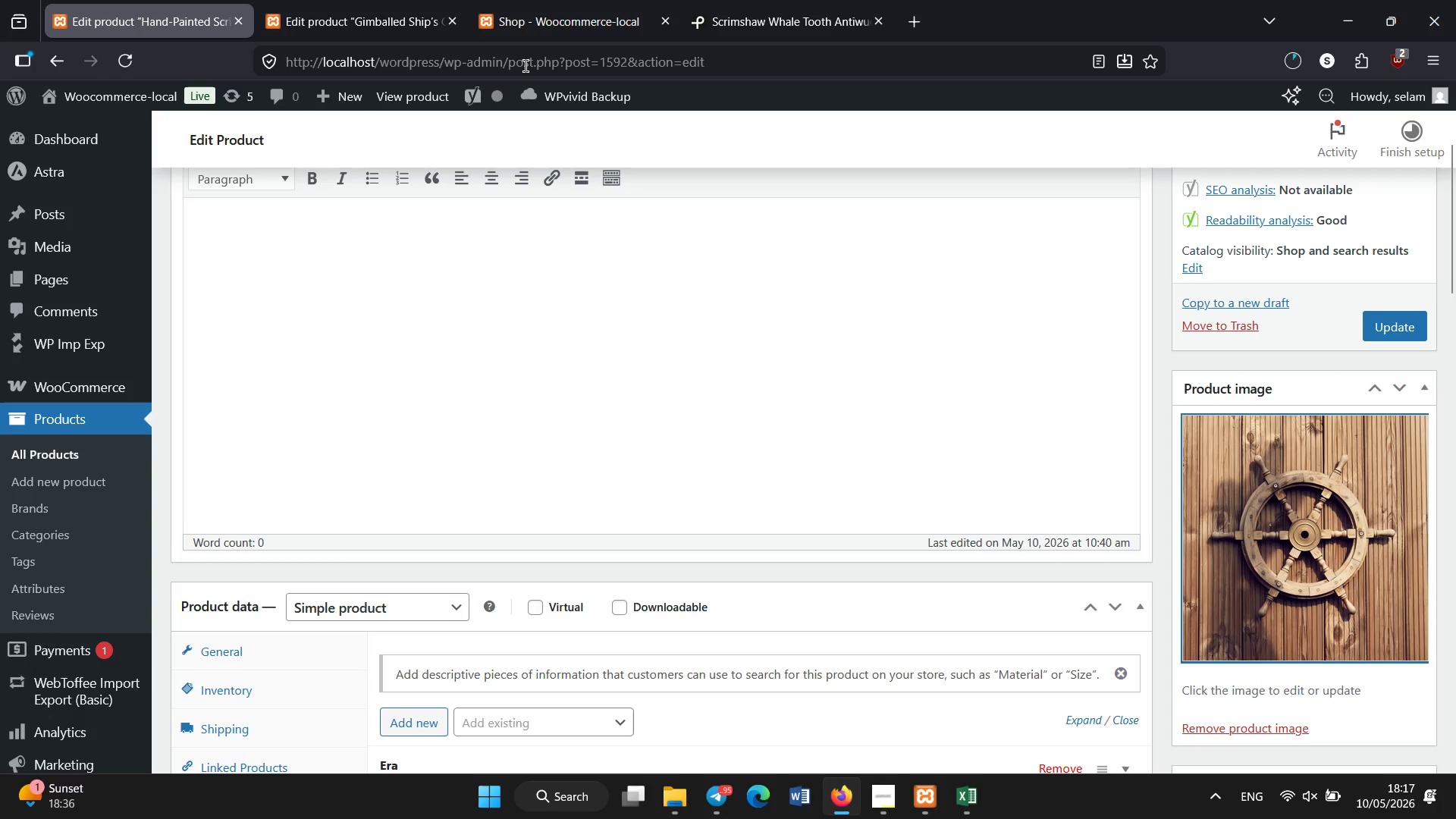 
left_click([385, 0])
 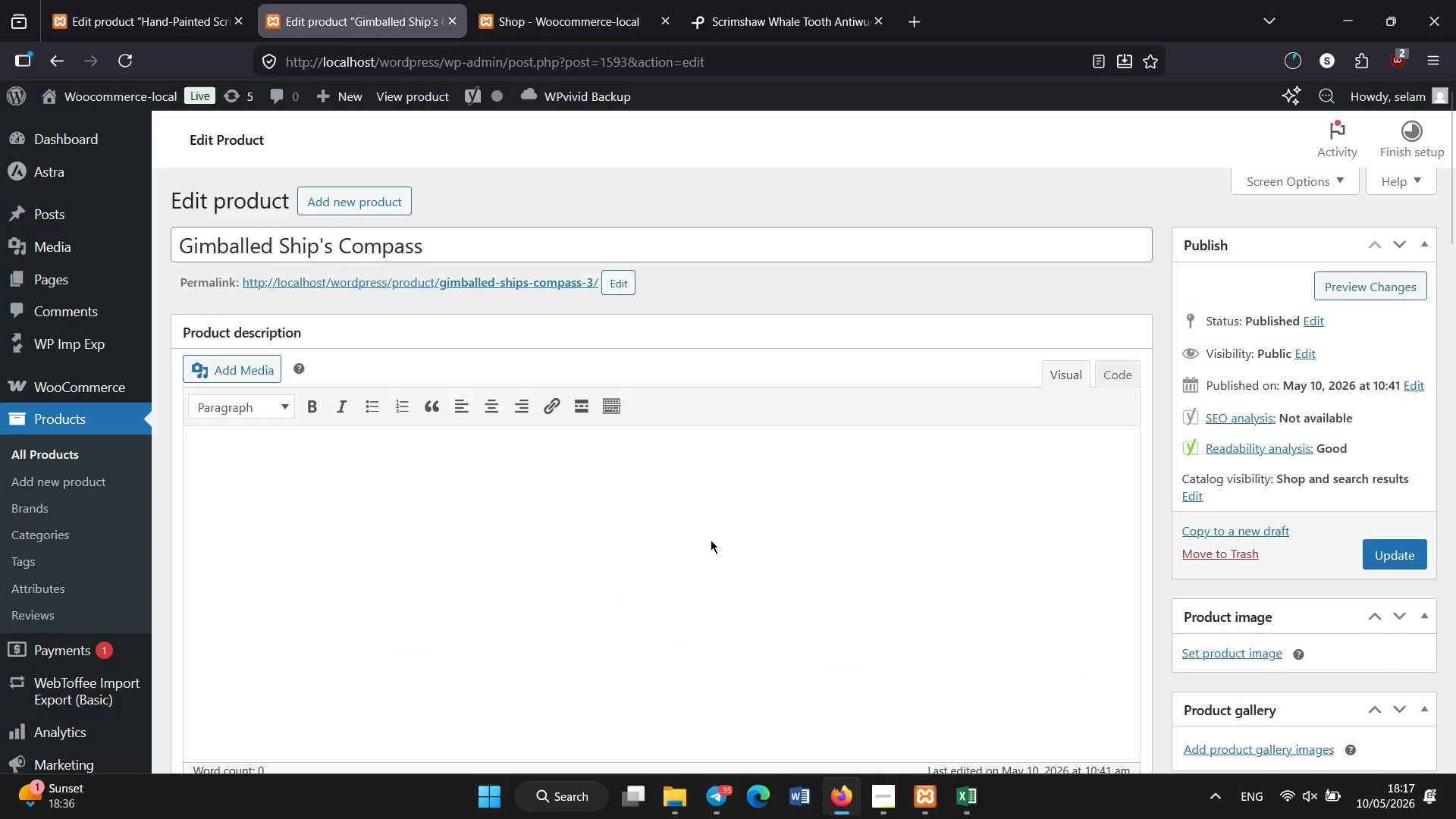 
scroll: coordinate [466, 541], scroll_direction: down, amount: 7.0
 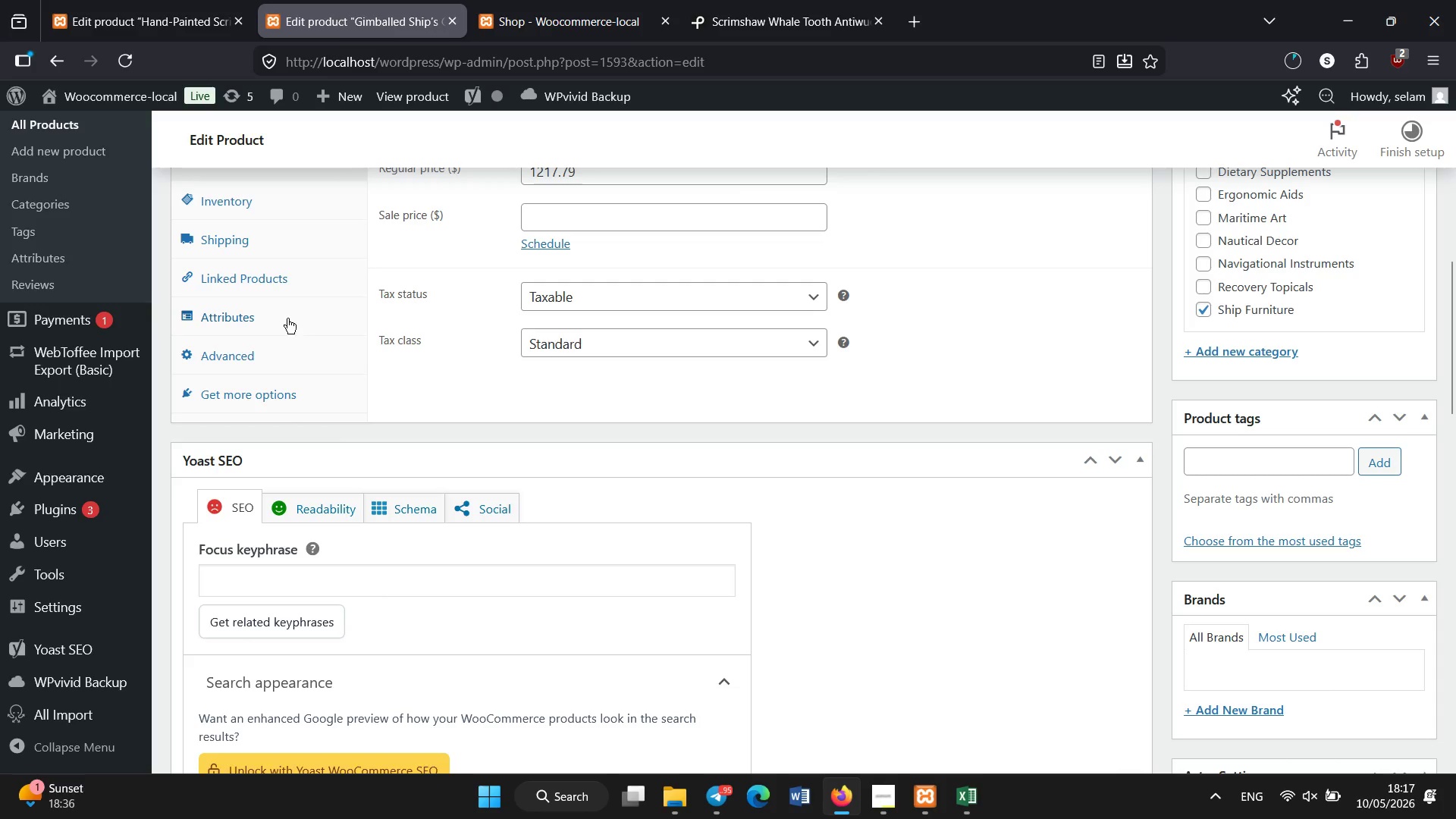 
left_click([286, 318])
 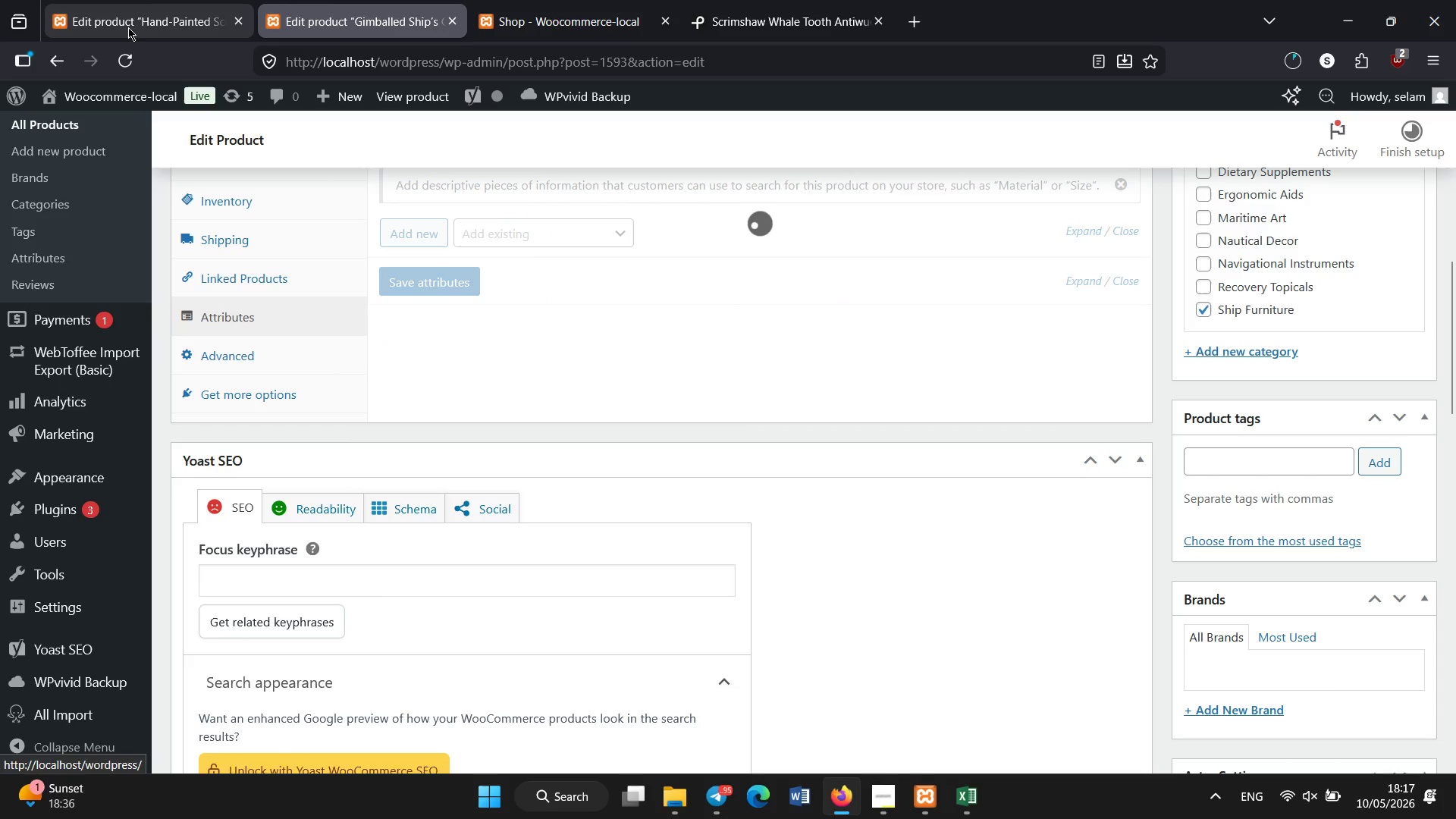 
left_click([145, 0])
 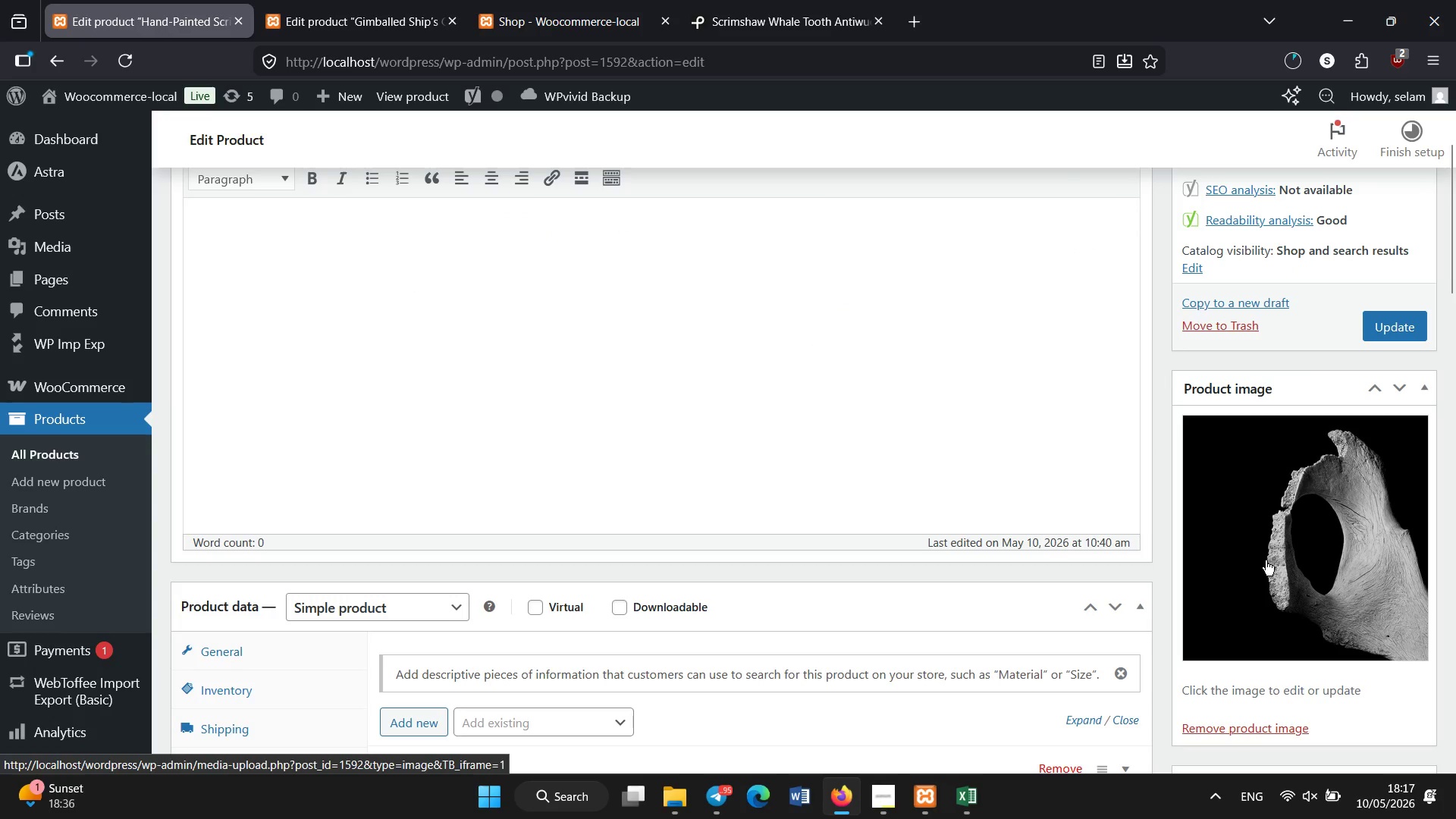 
left_click([1398, 331])
 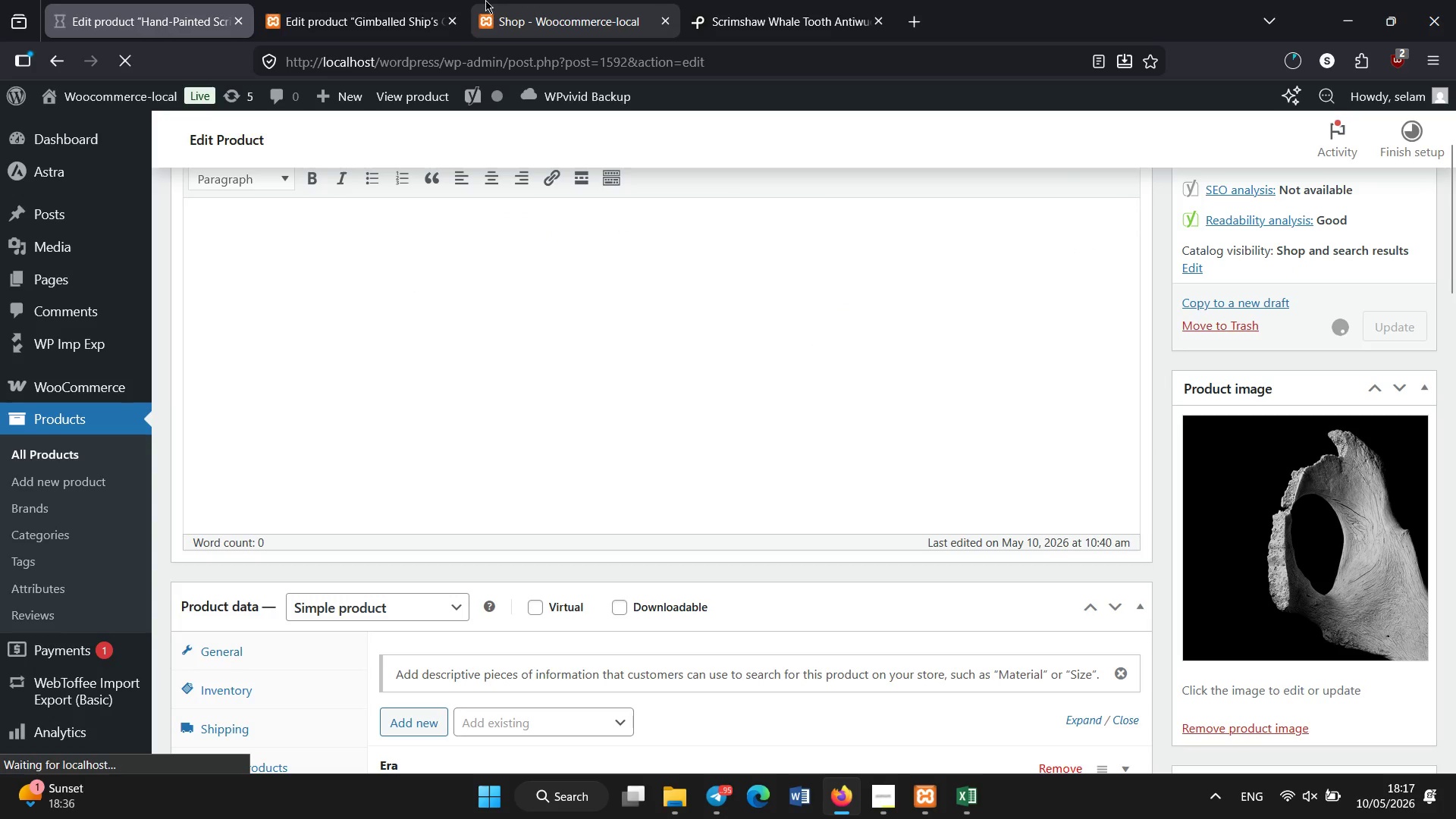 
left_click([434, 0])
 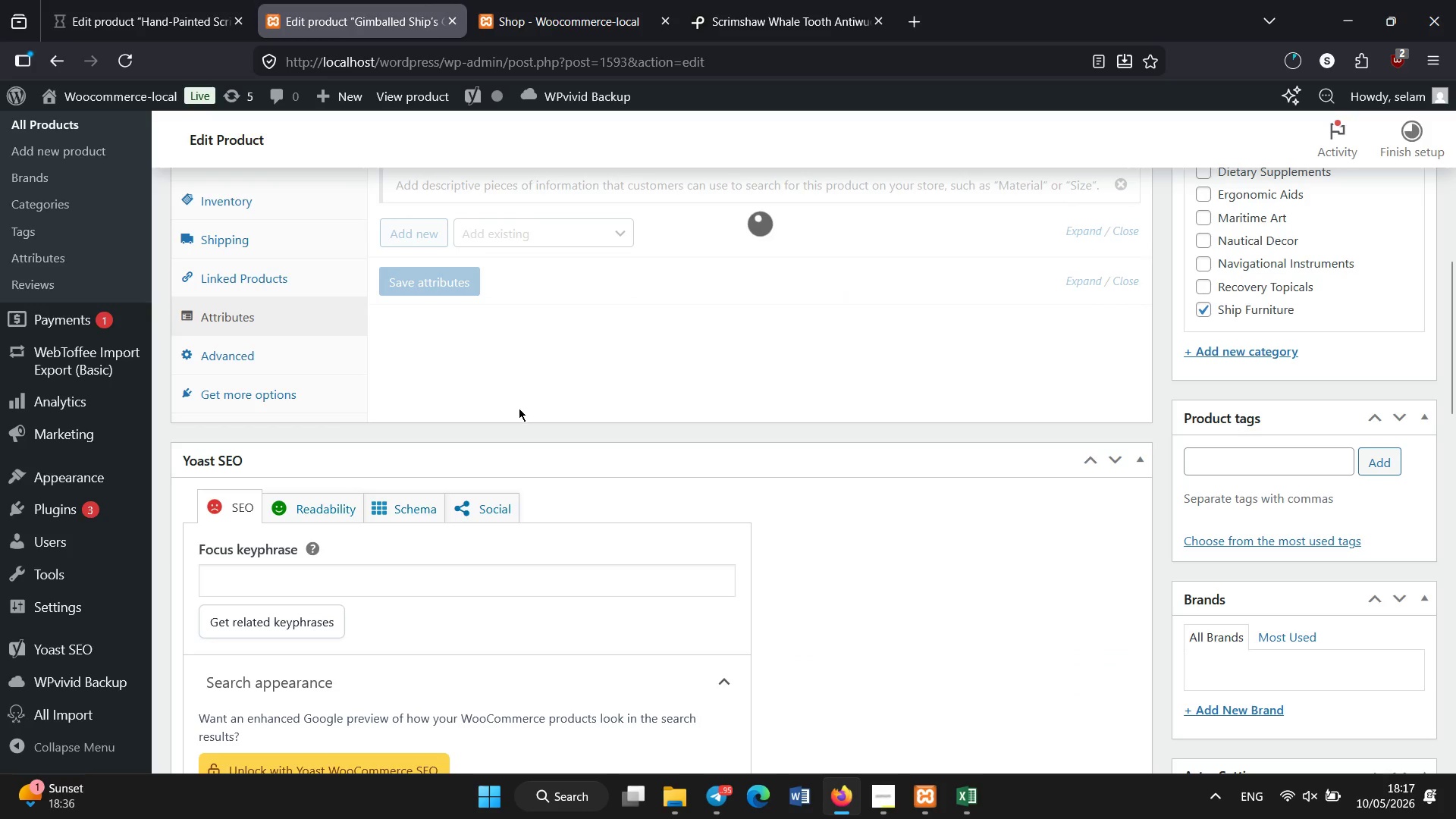 
scroll: coordinate [517, 408], scroll_direction: none, amount: 0.0
 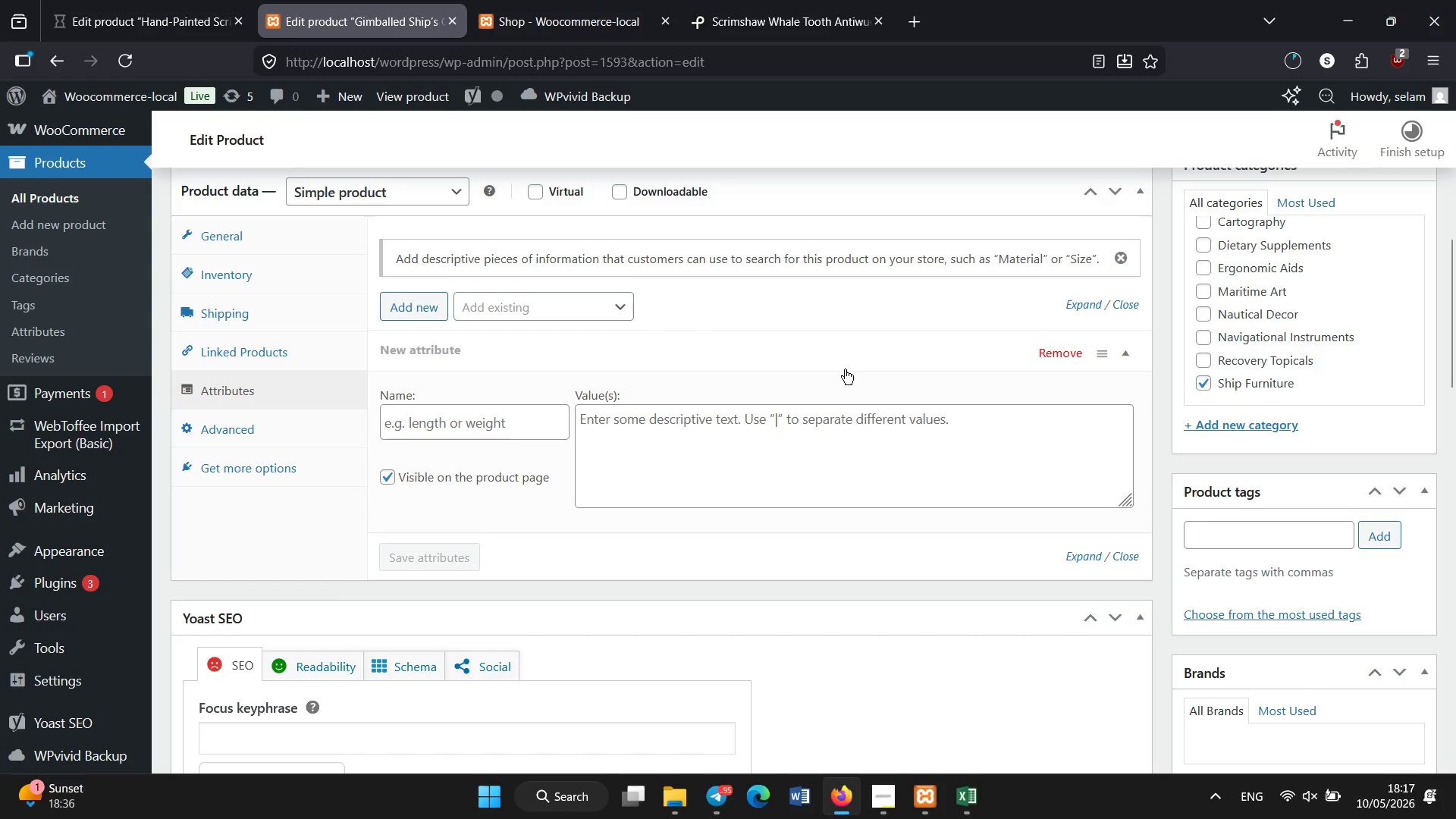 
left_click([579, 312])
 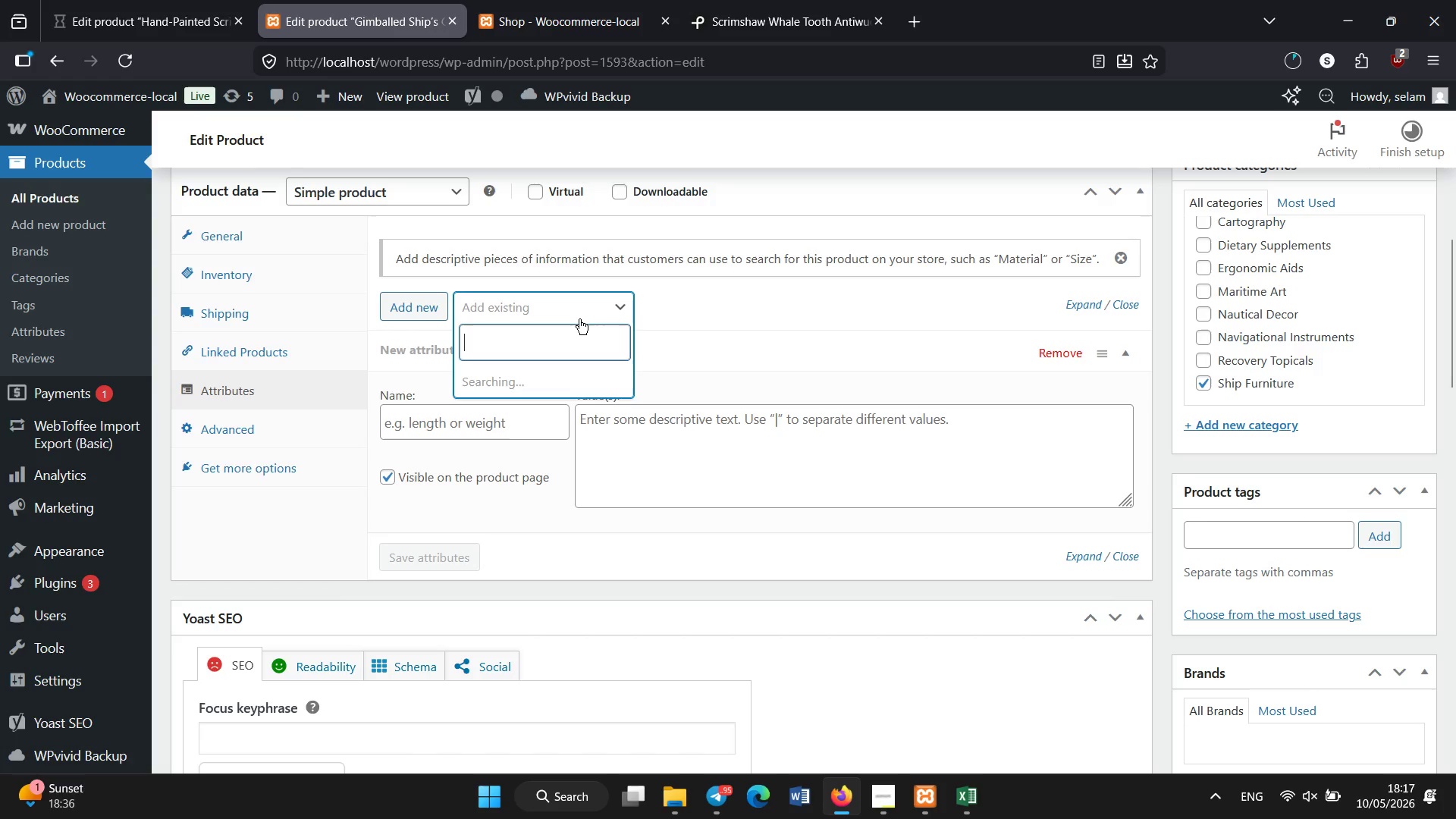 
wait(11.06)
 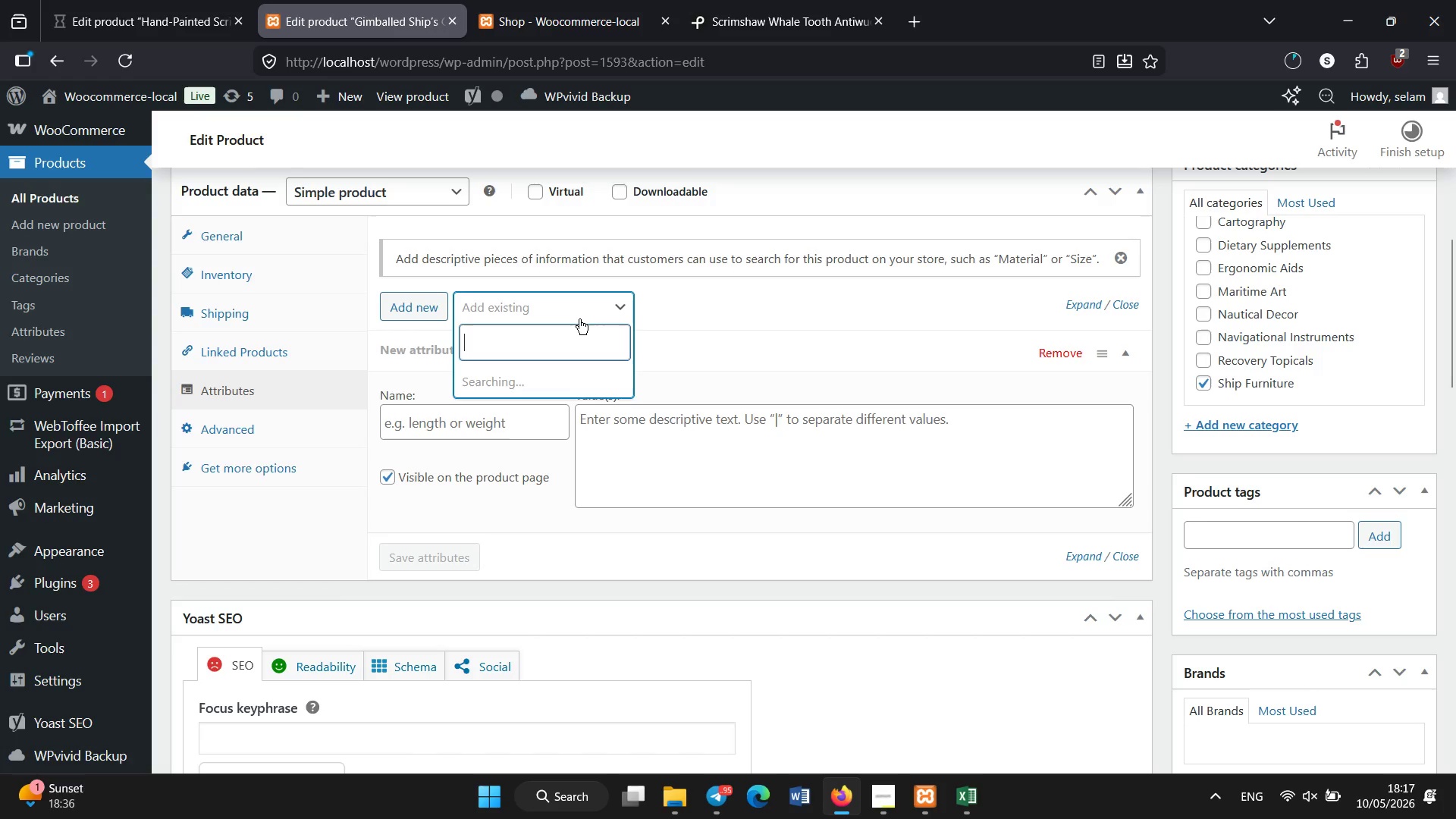 
left_click([553, 414])
 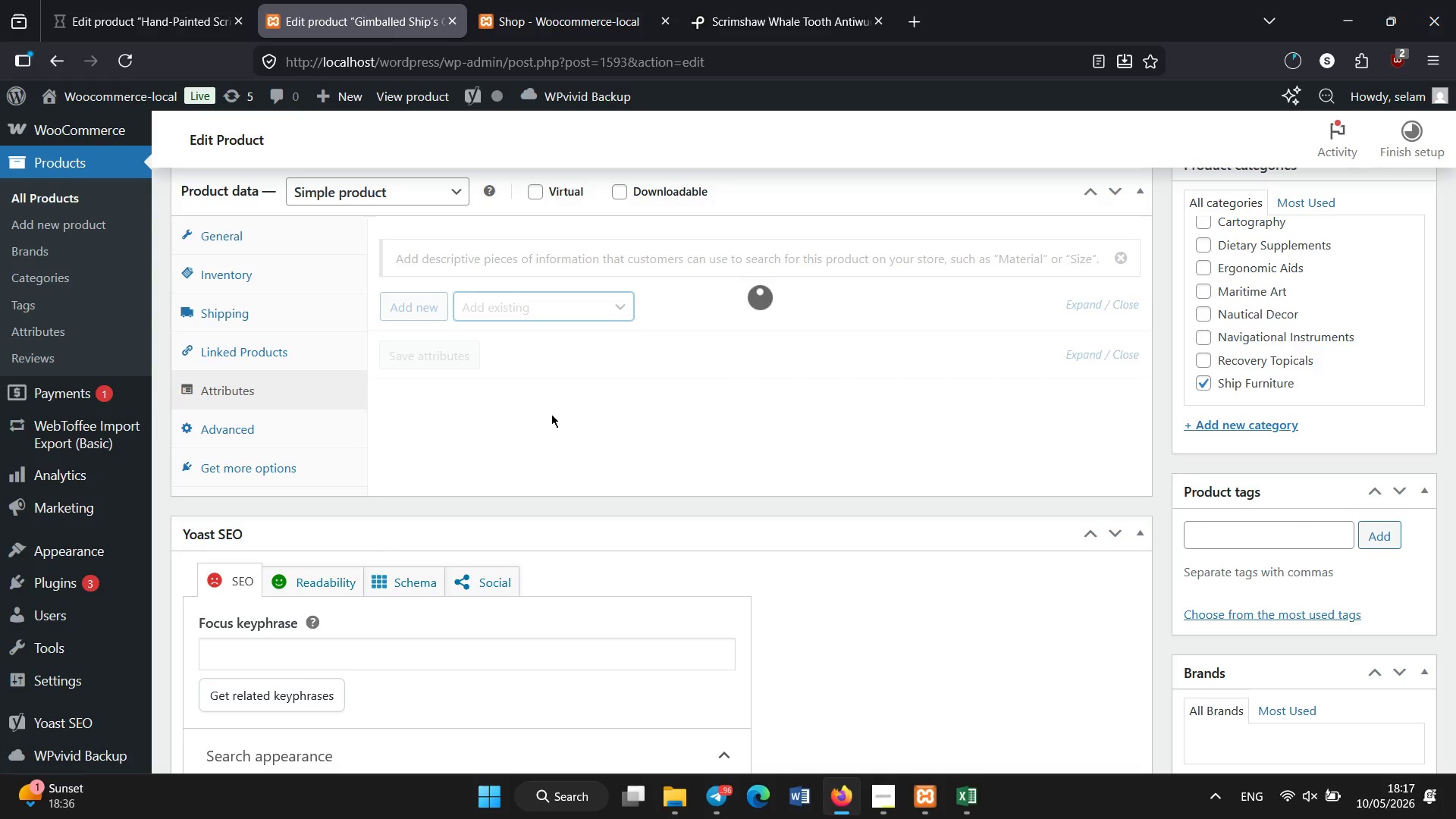 
wait(19.11)
 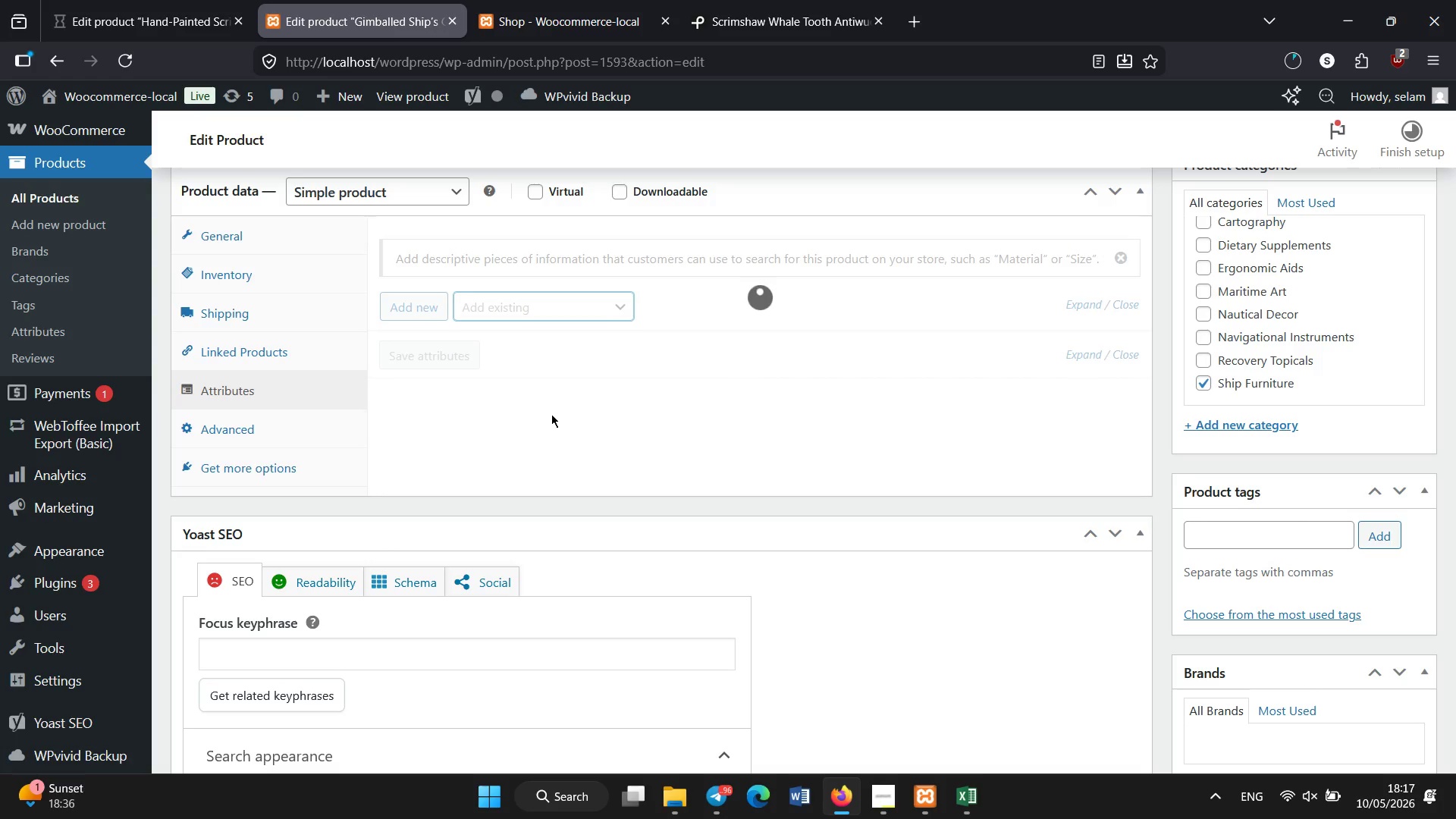 
left_click([131, 0])
 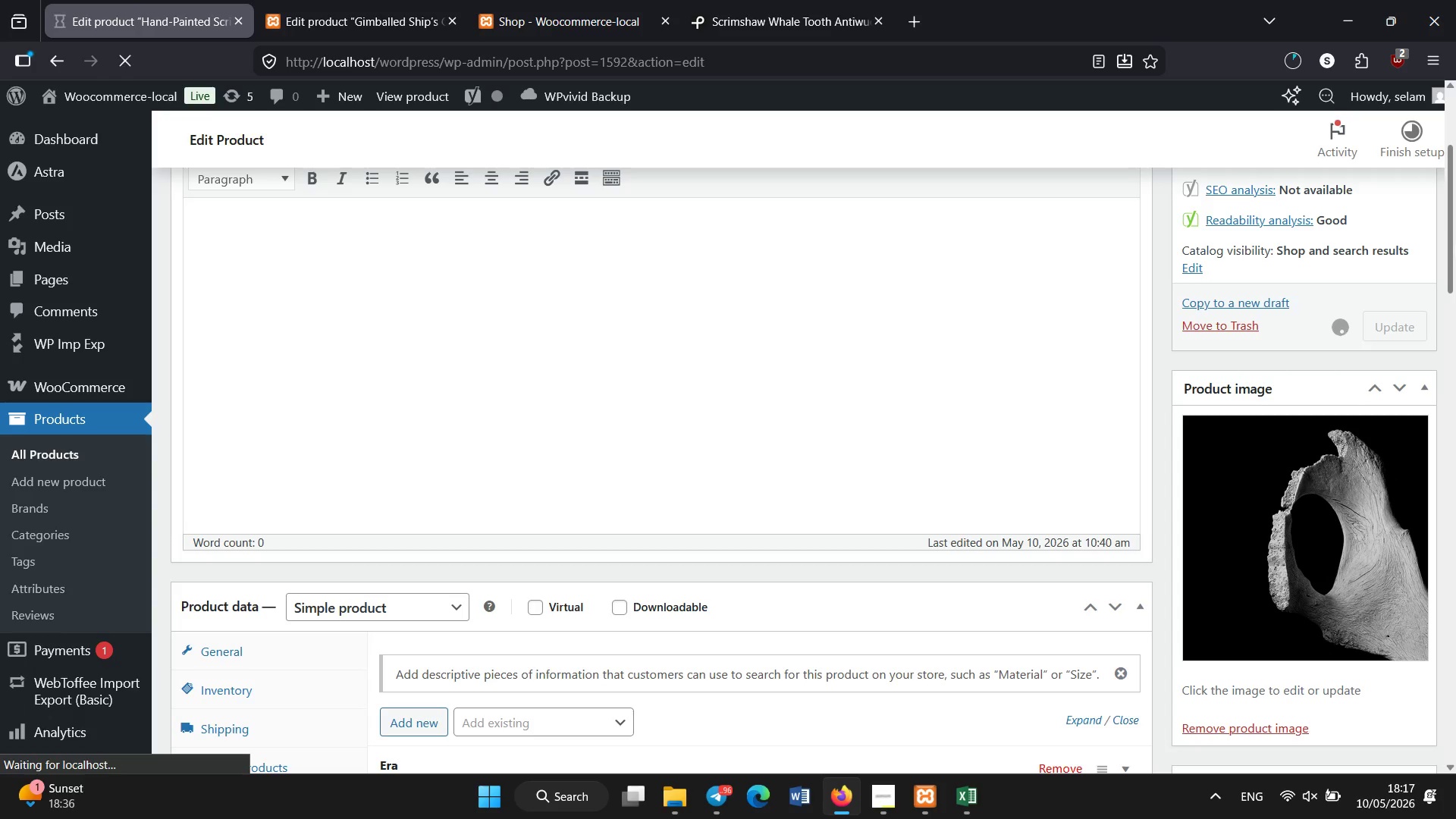 
left_click_drag(start_coordinate=[1454, 206], to_coordinate=[1452, 102])
 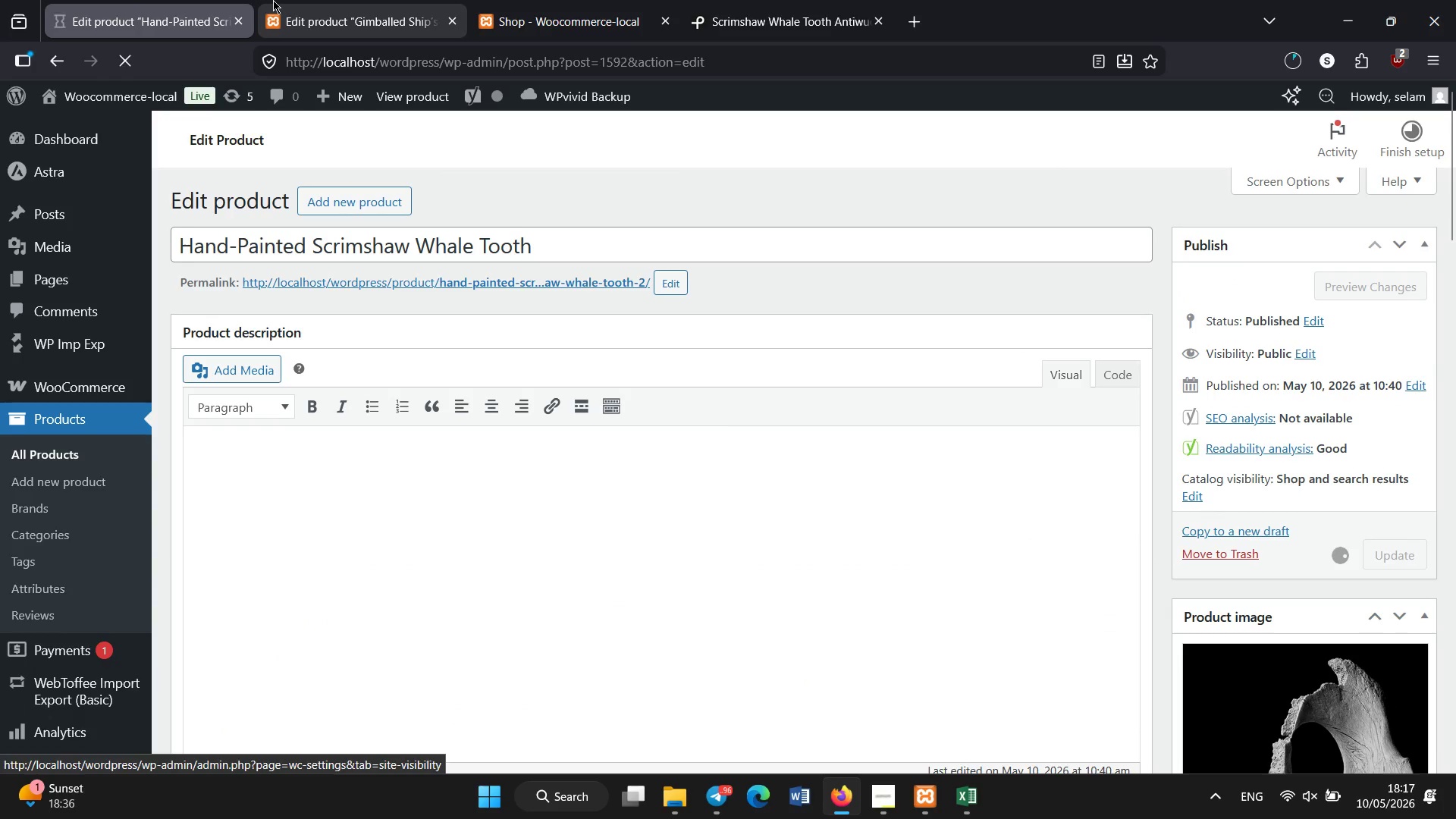 
left_click([273, 0])
 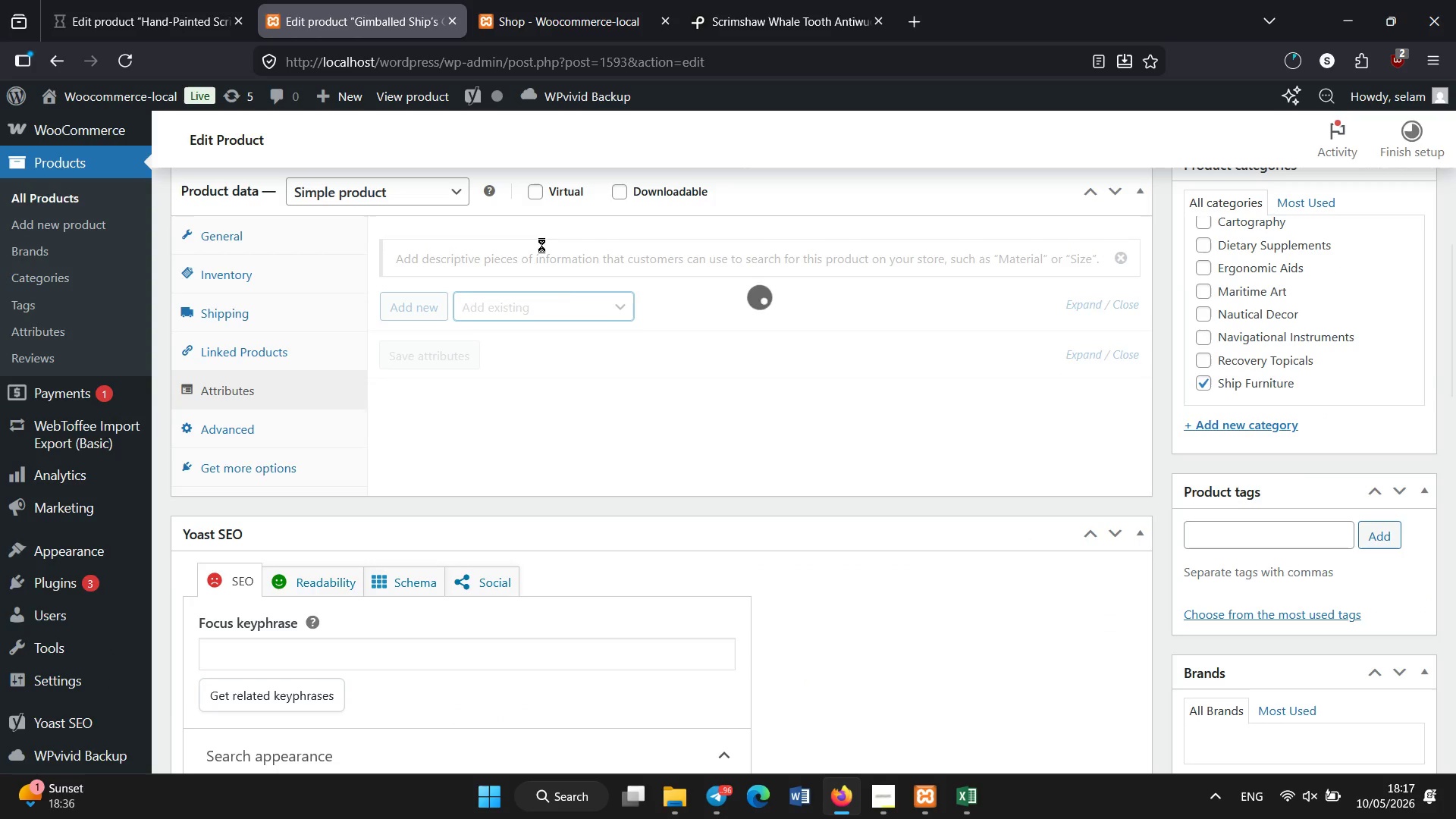 
mouse_move([583, 332])
 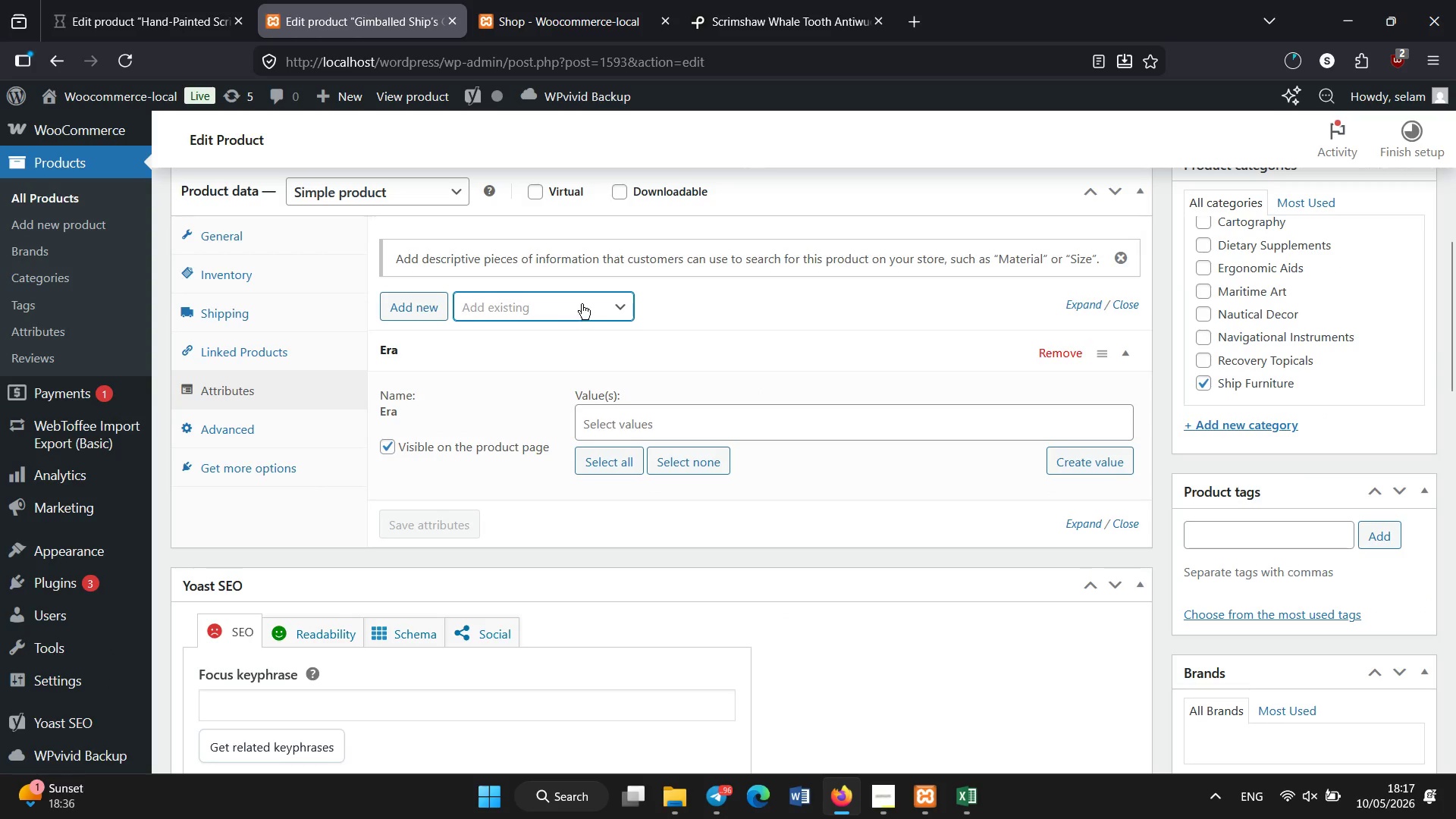 
left_click([582, 304])
 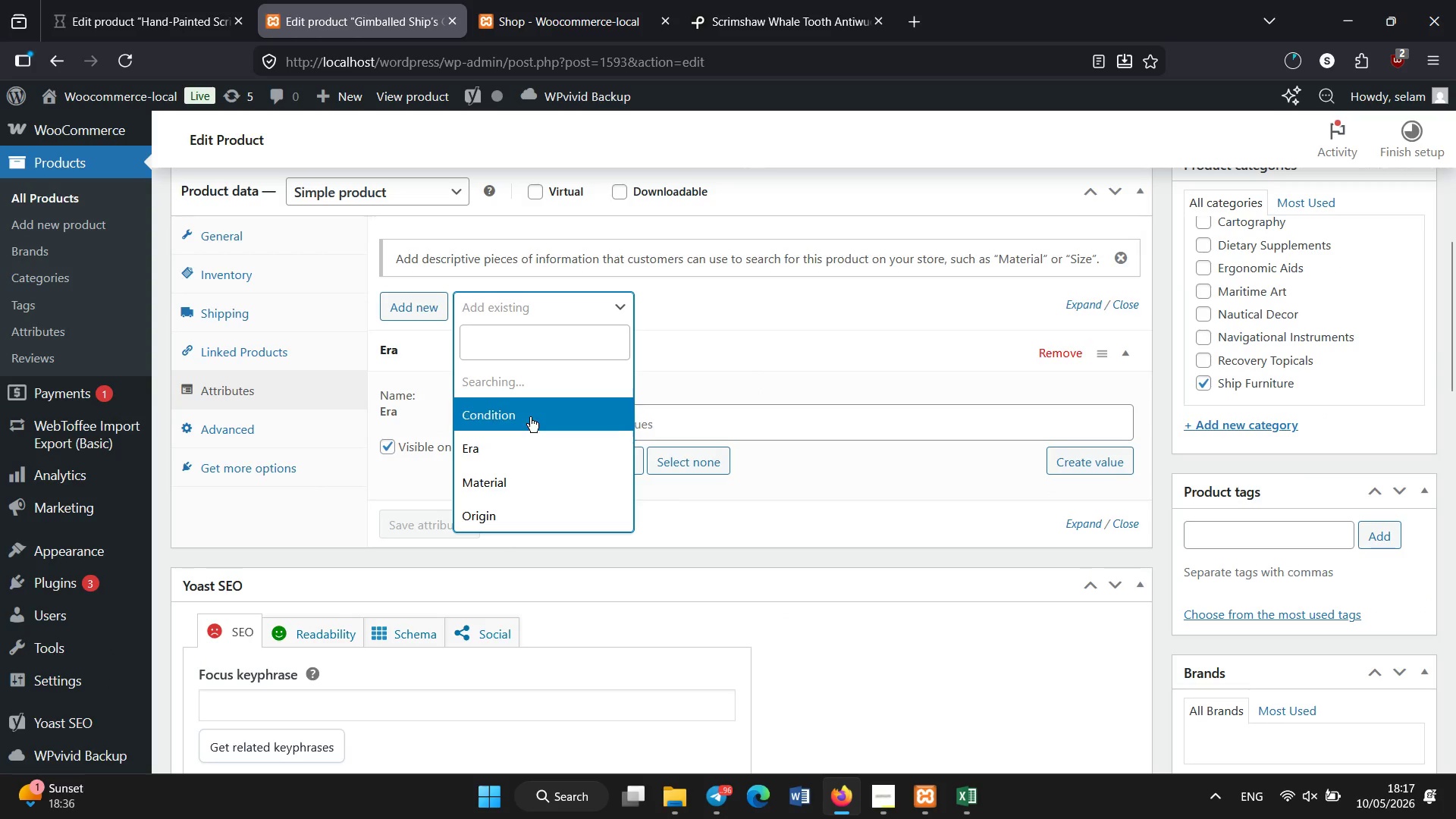 
left_click([530, 417])
 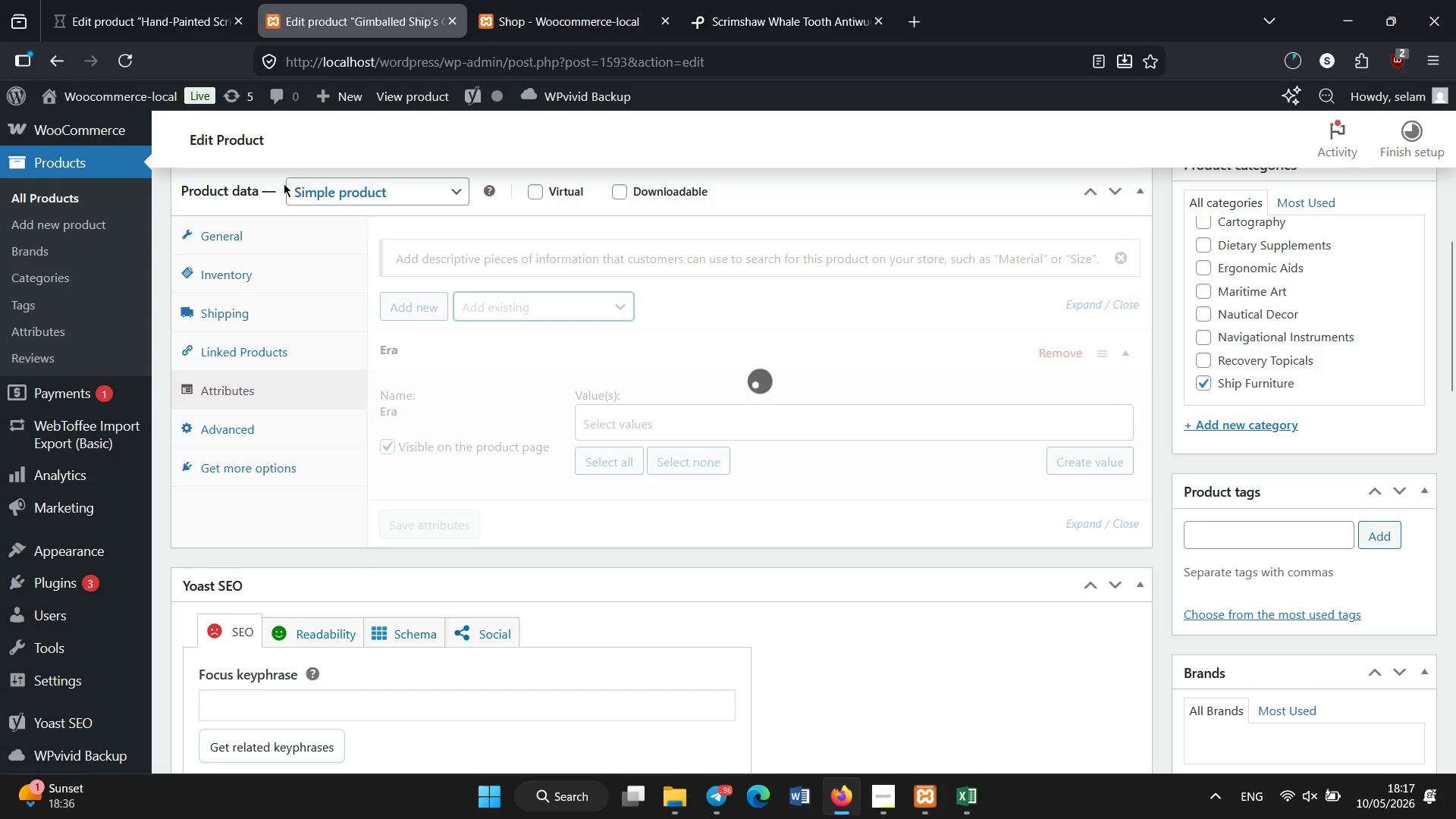 
left_click([147, 0])
 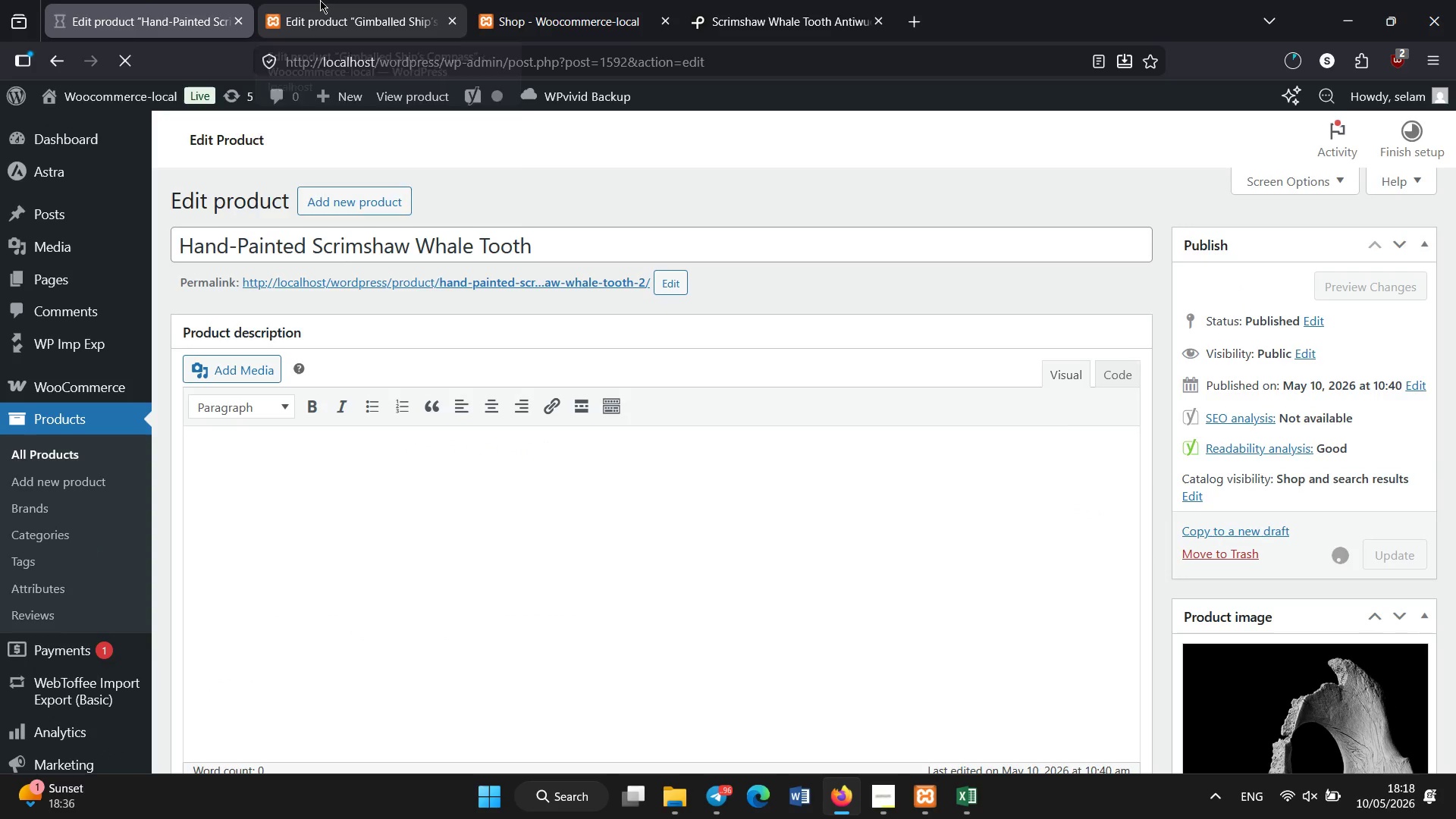 
left_click([320, 0])
 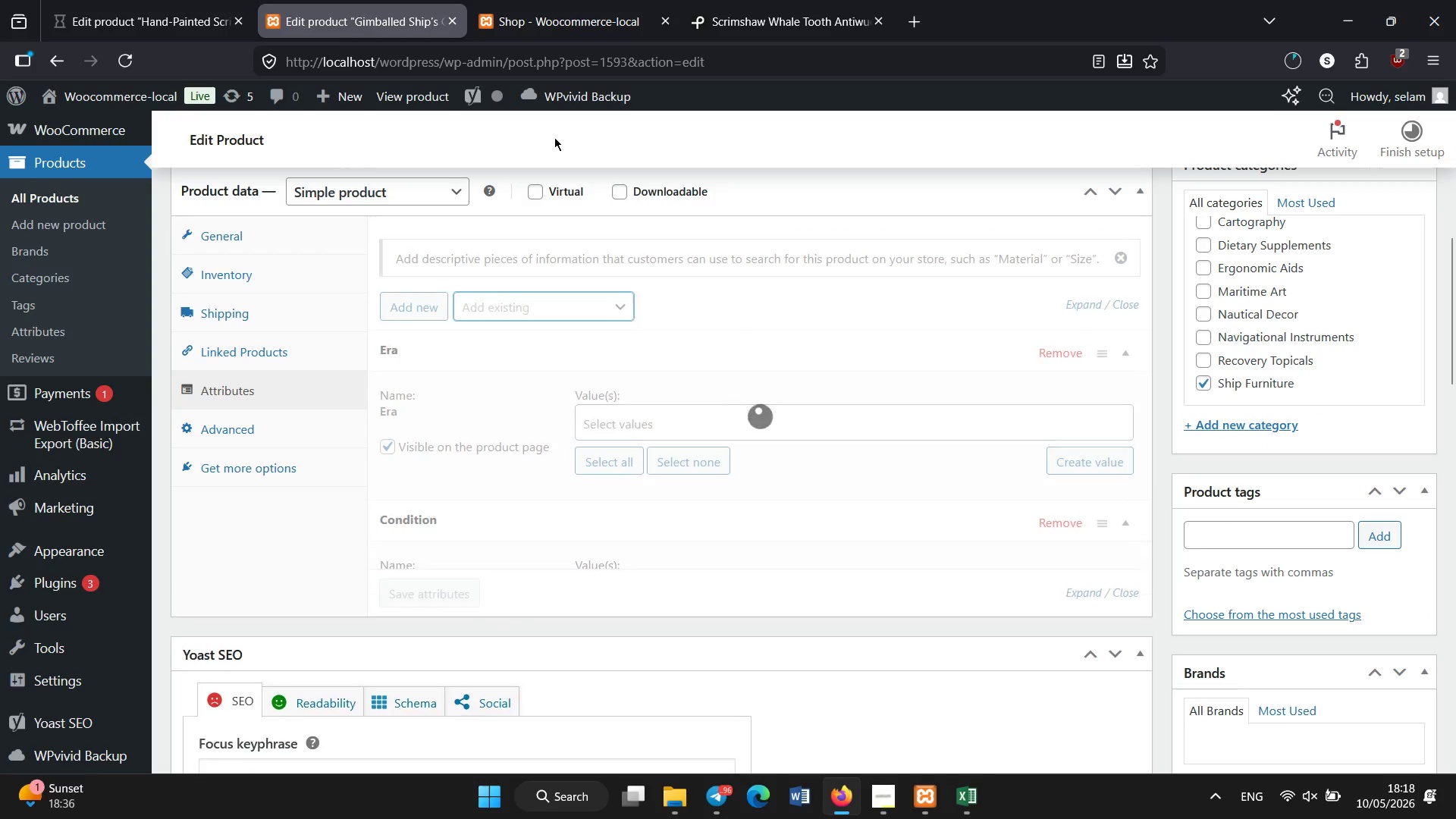 
left_click([562, 318])
 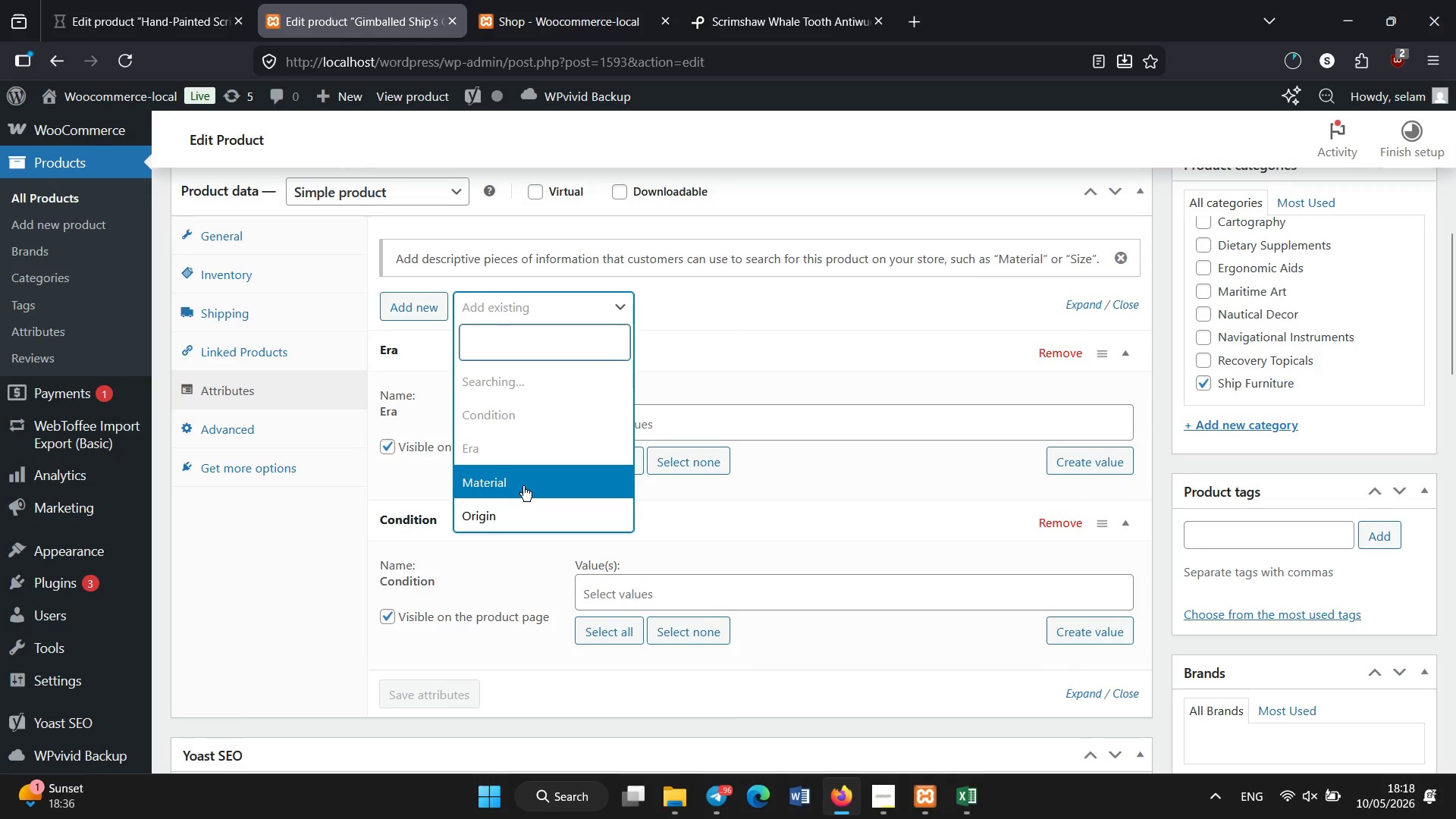 
left_click([523, 486])
 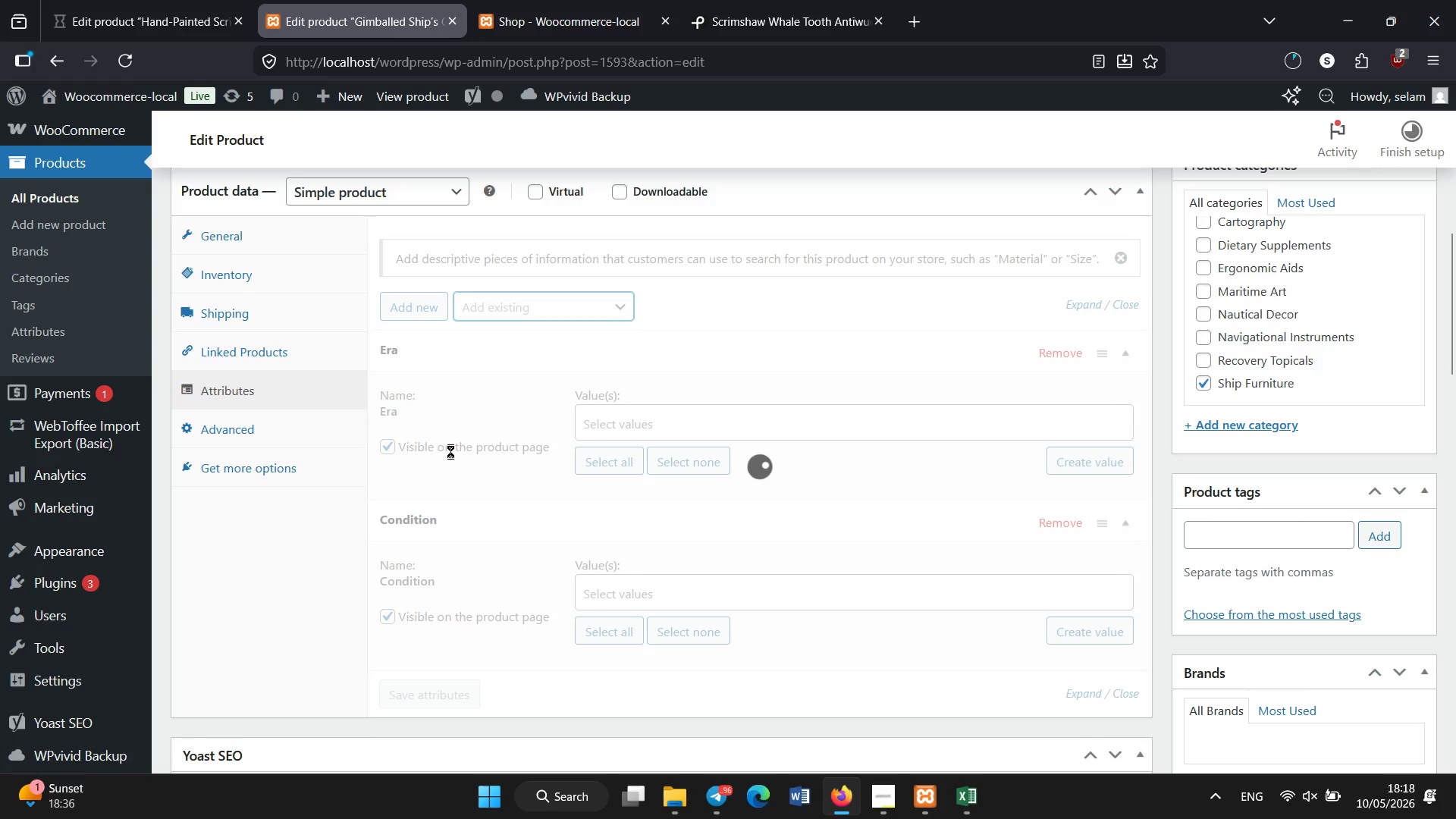 
wait(5.97)
 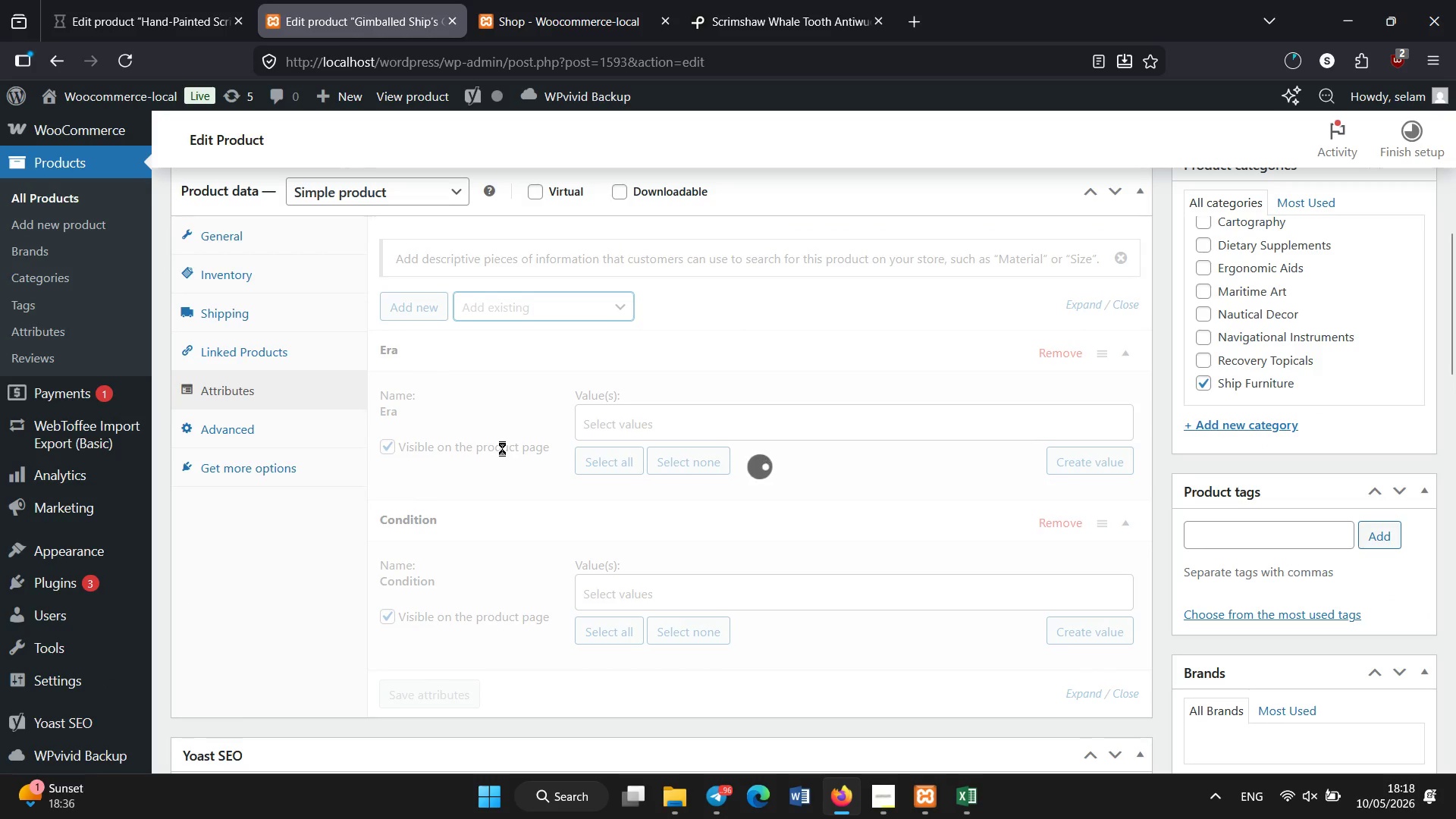 
left_click([84, 0])
 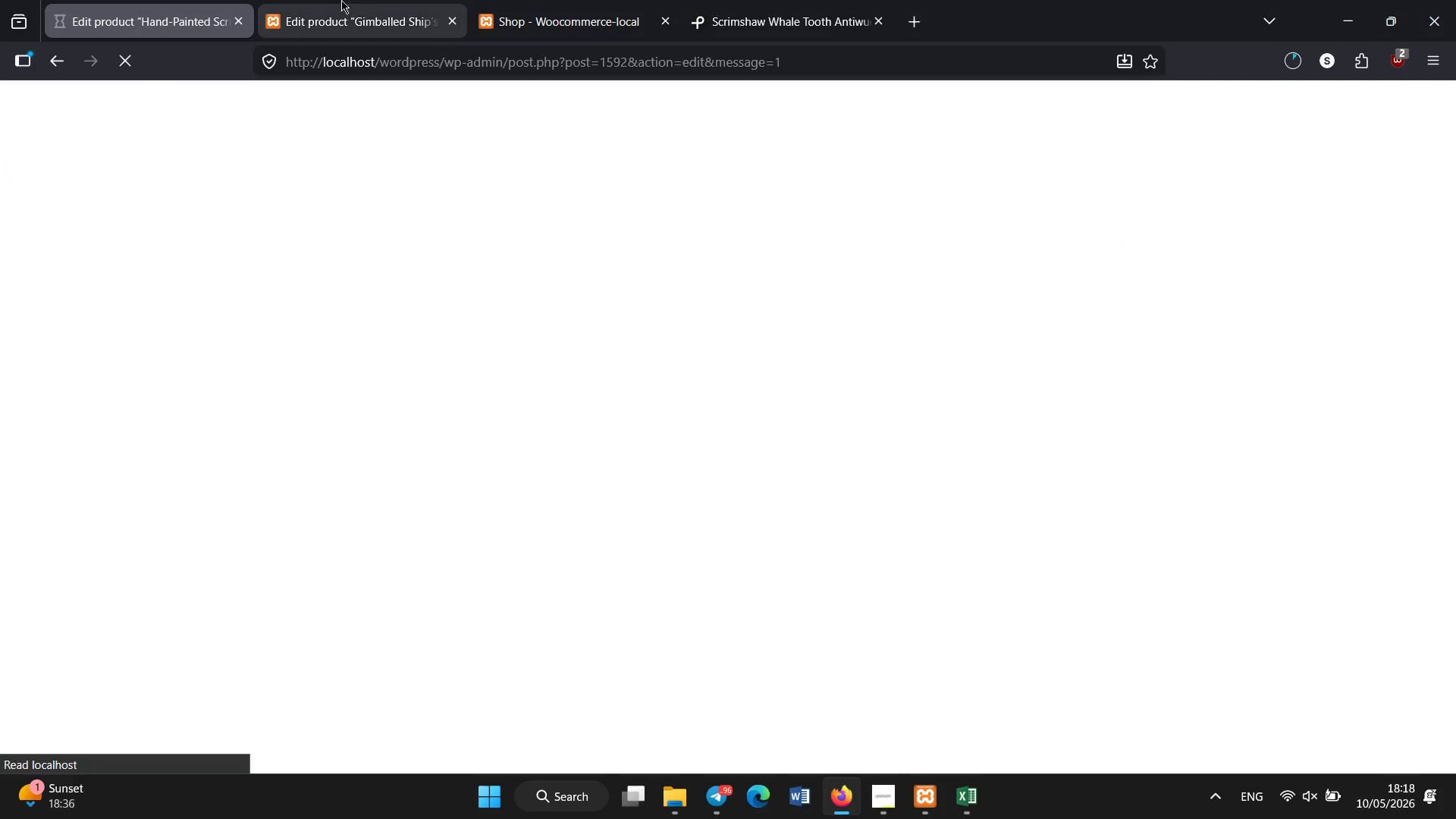 
left_click([373, 0])
 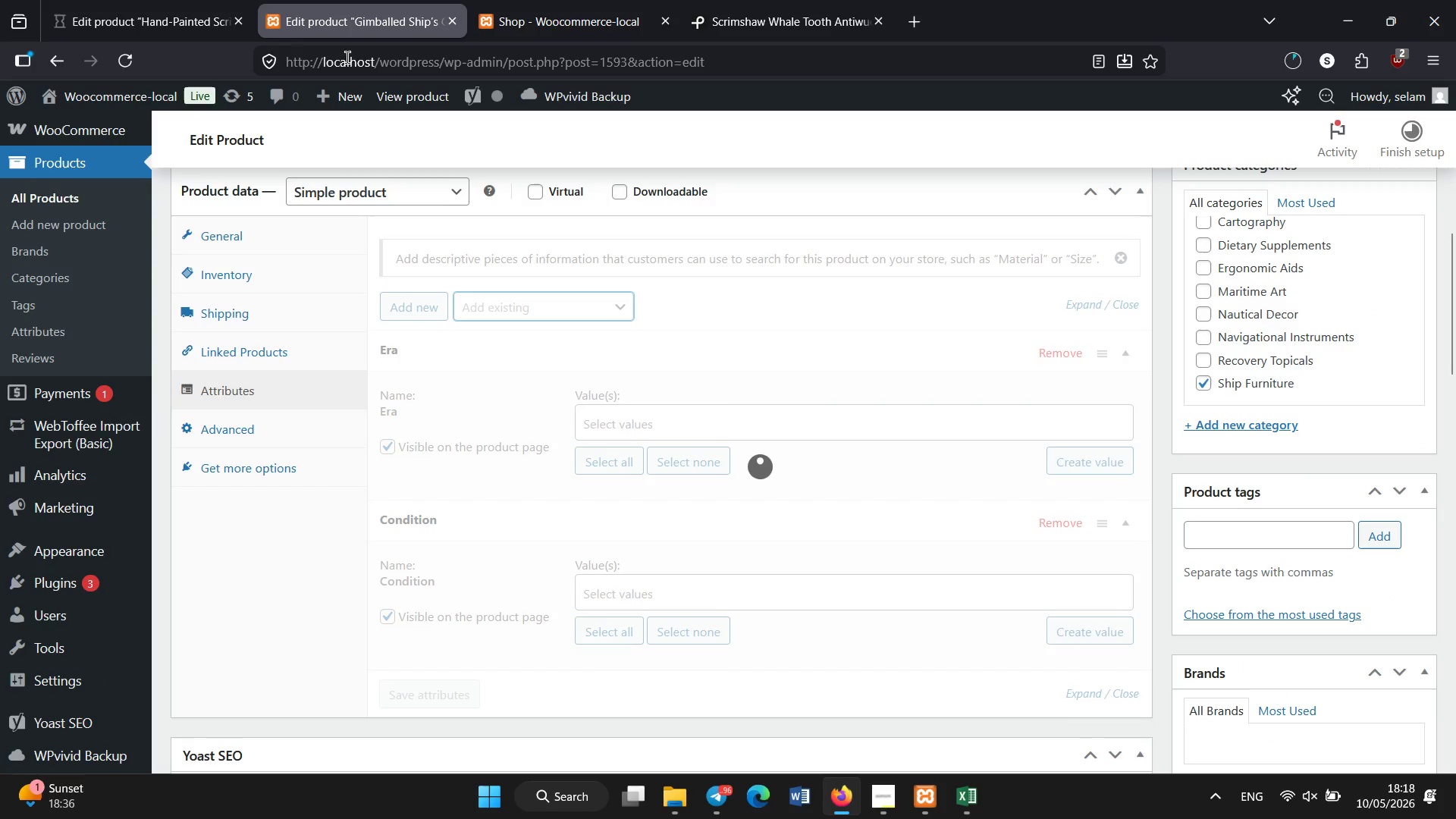 
left_click([120, 11])
 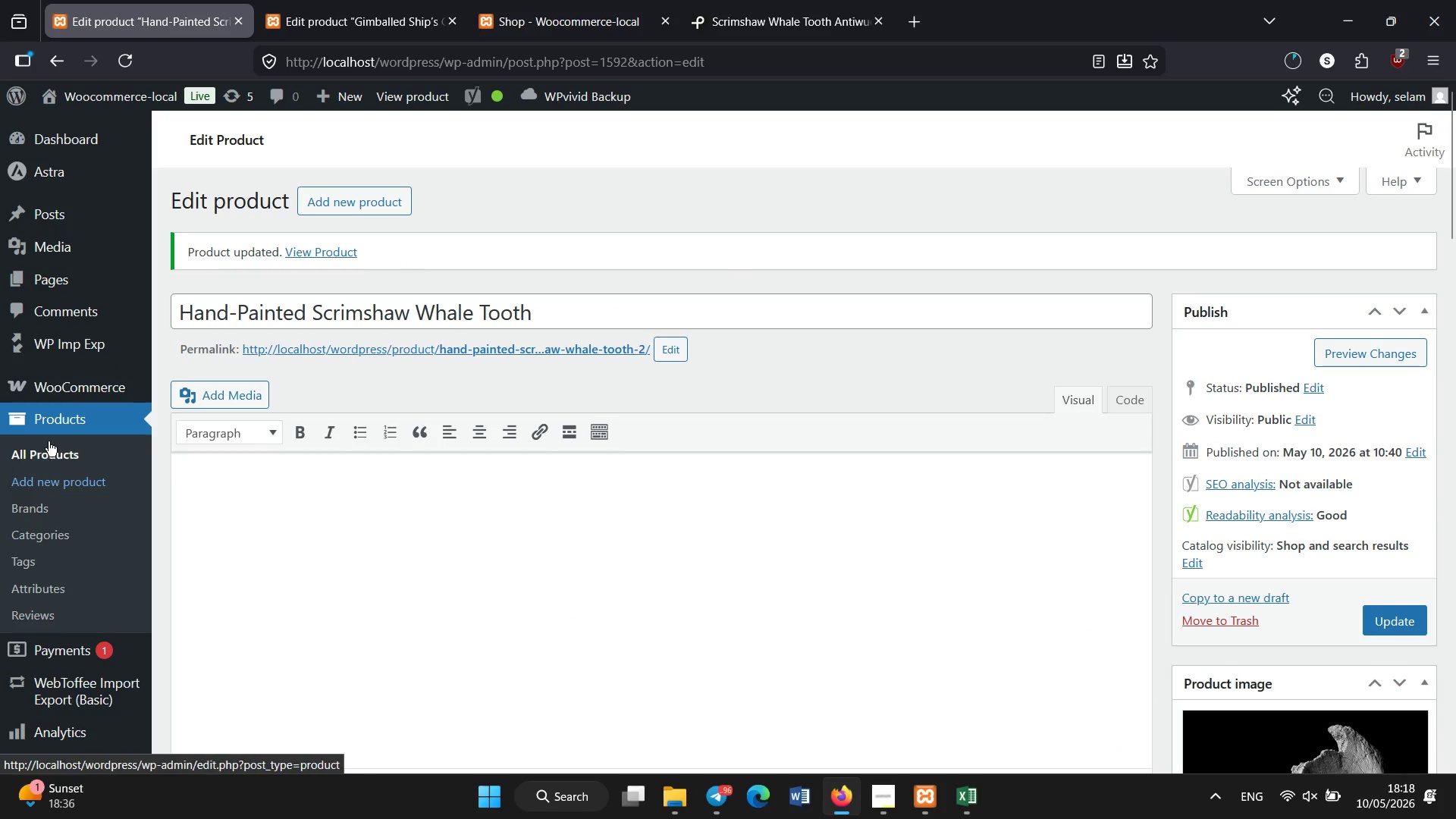 
left_click([334, 0])
 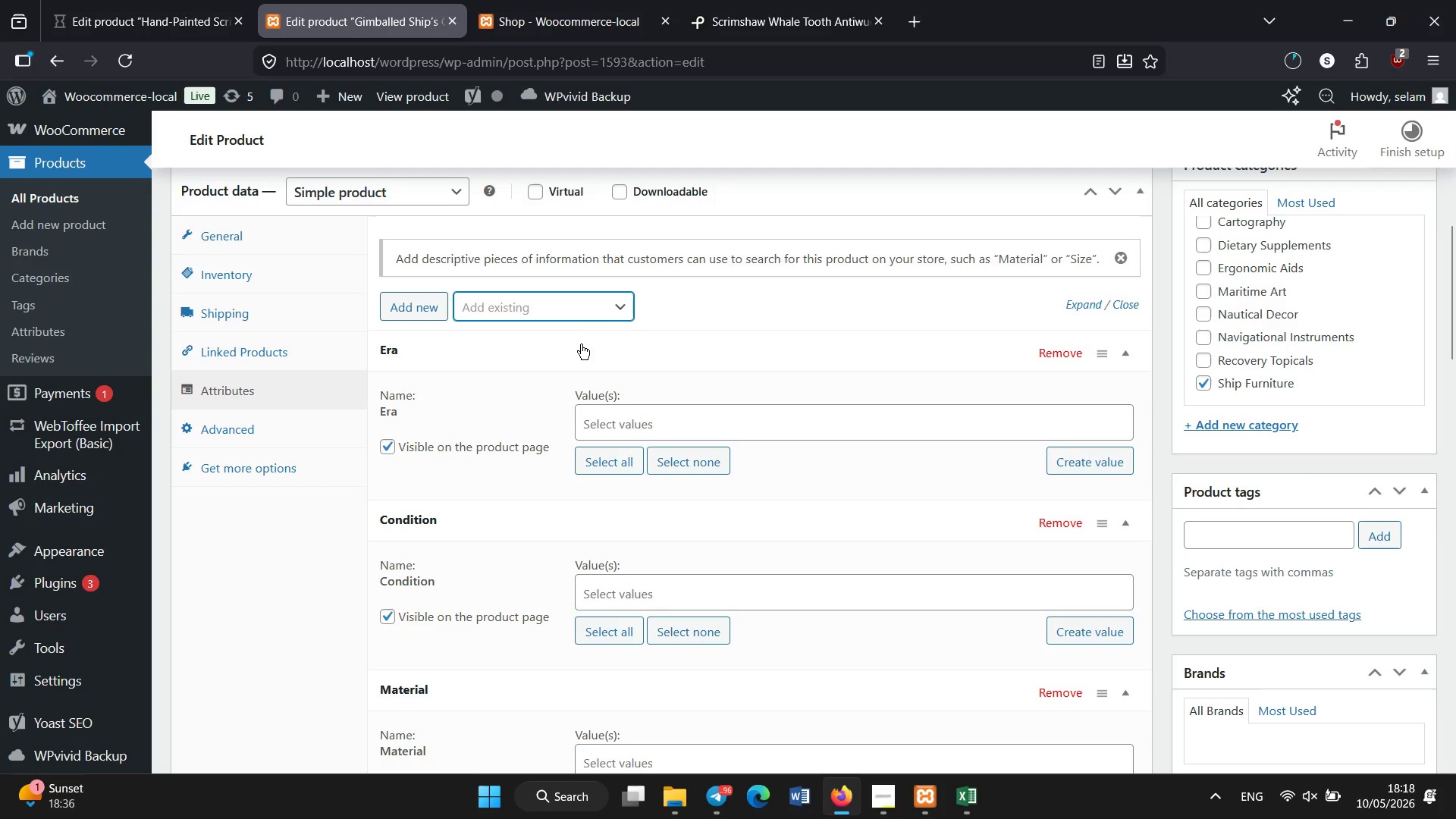 
left_click([582, 305])
 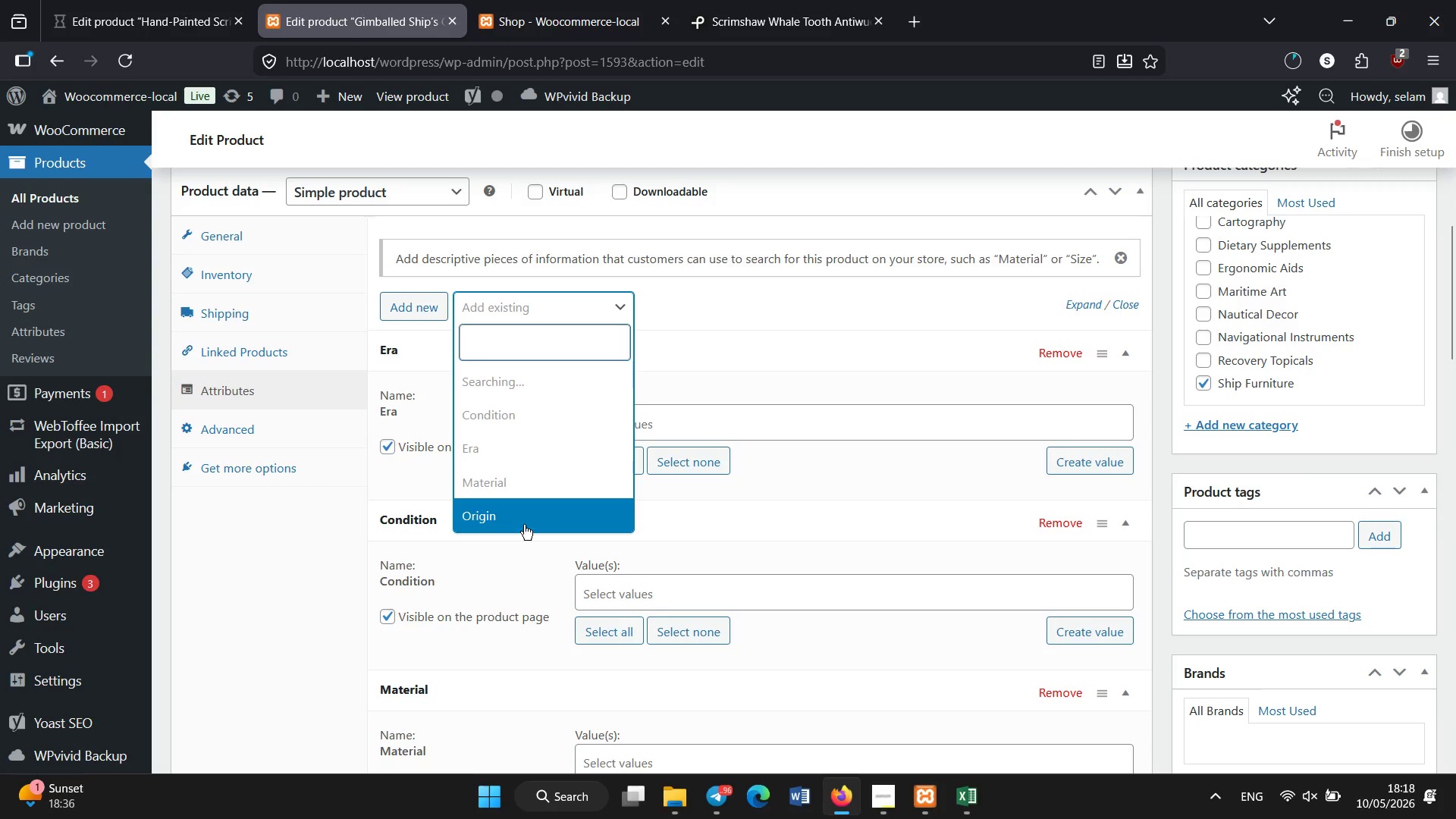 
left_click([524, 522])
 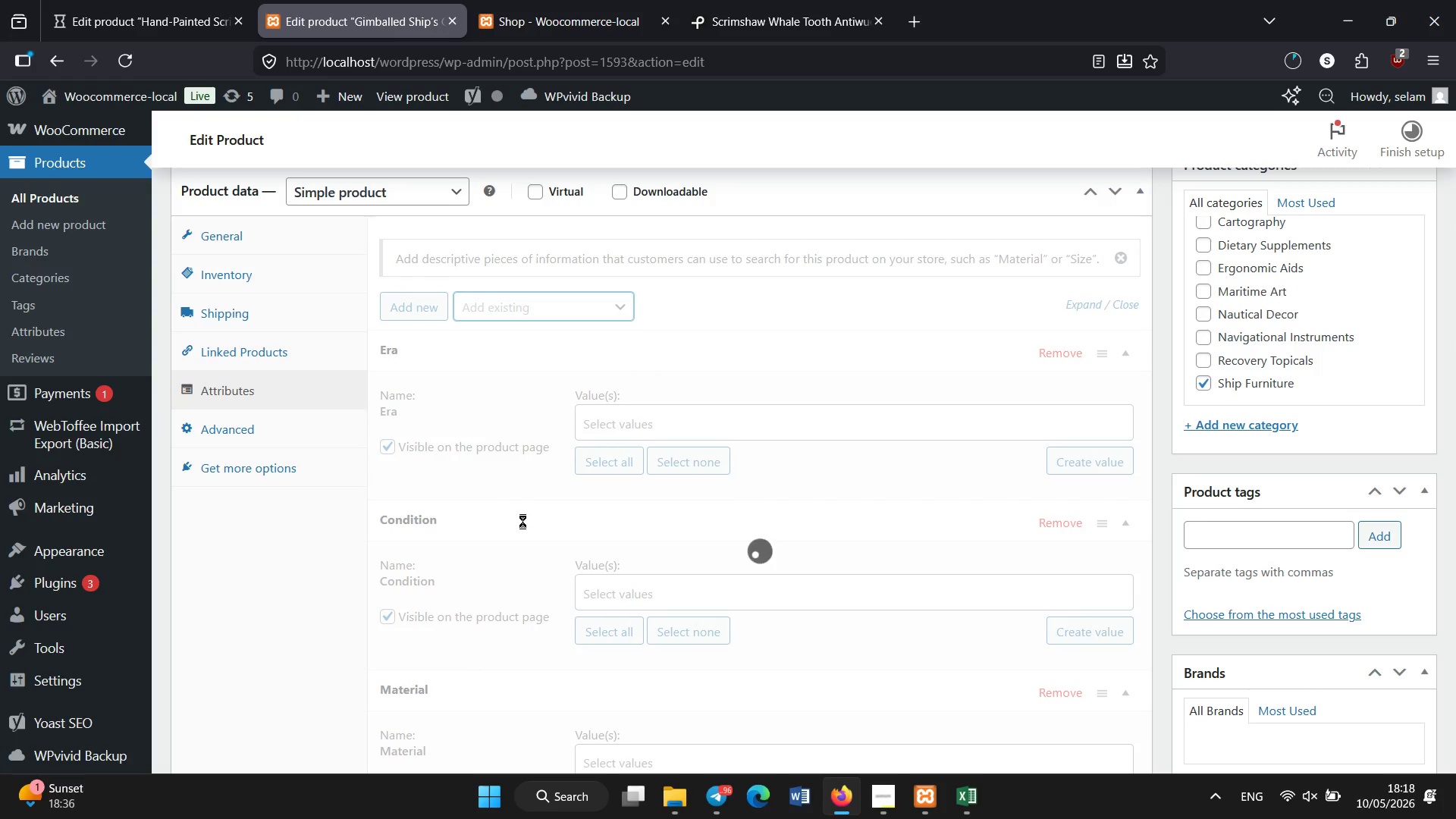 
wait(9.7)
 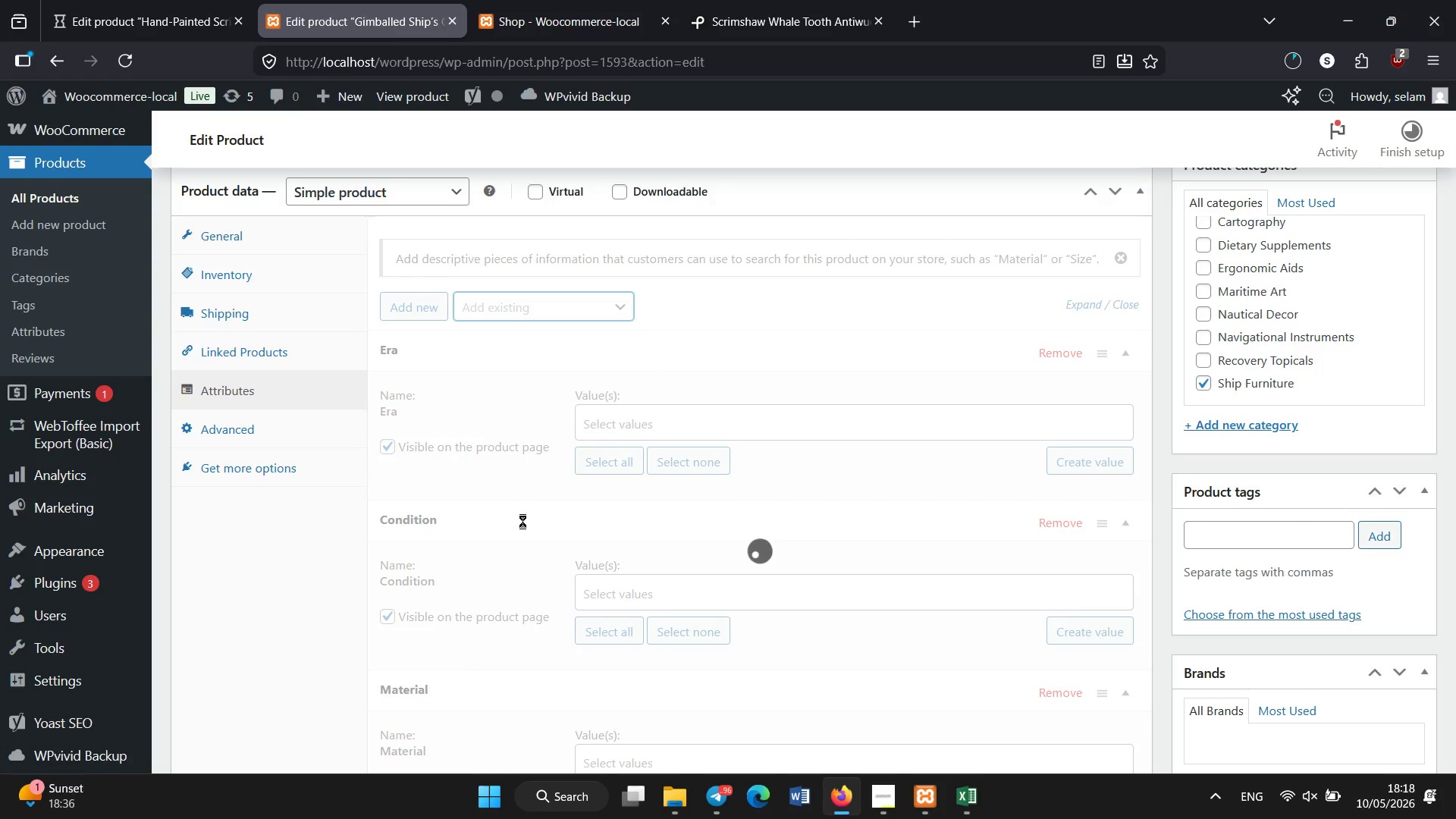 
left_click_drag(start_coordinate=[1455, 286], to_coordinate=[1455, 315])
 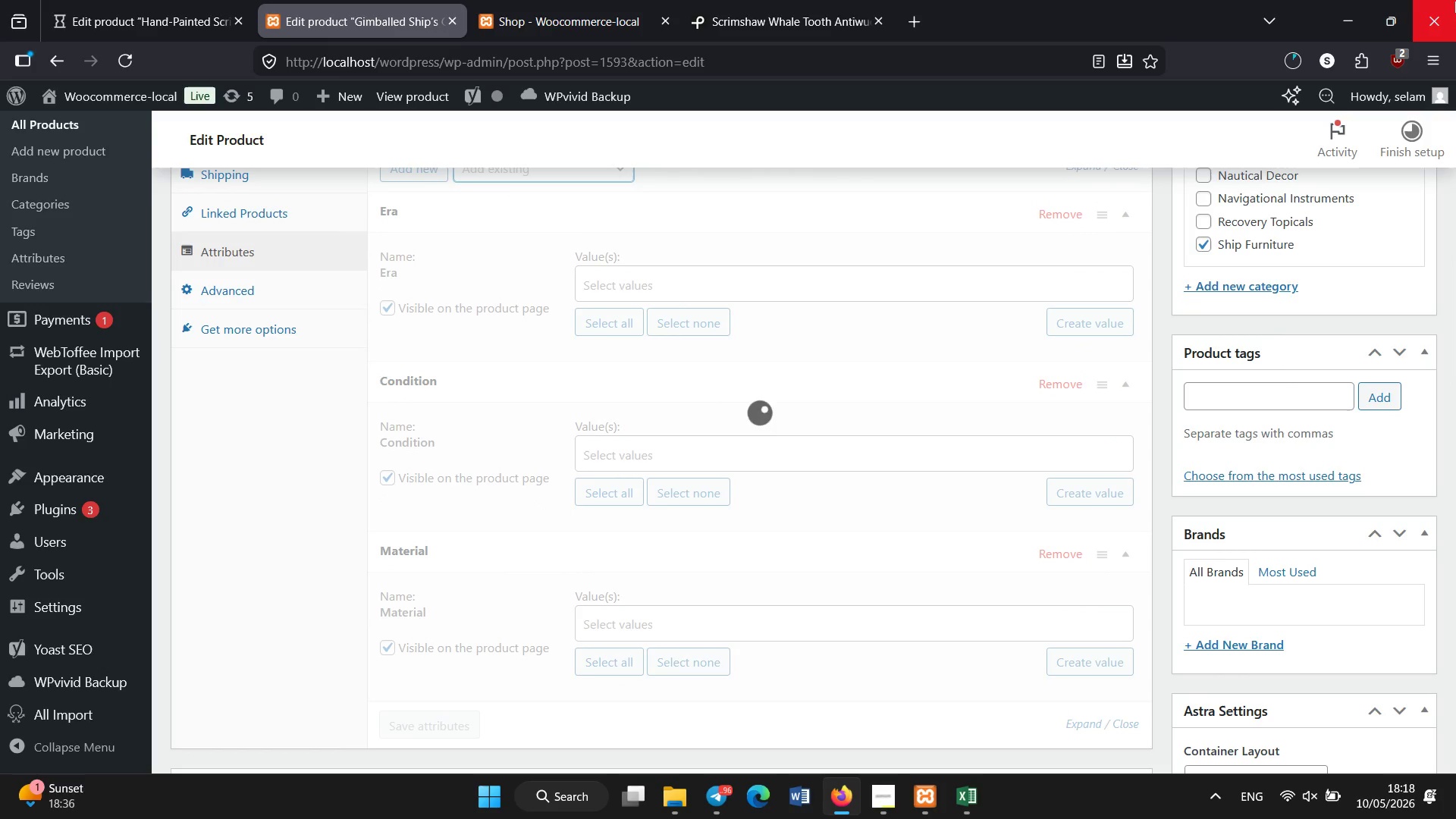 
wait(9.78)
 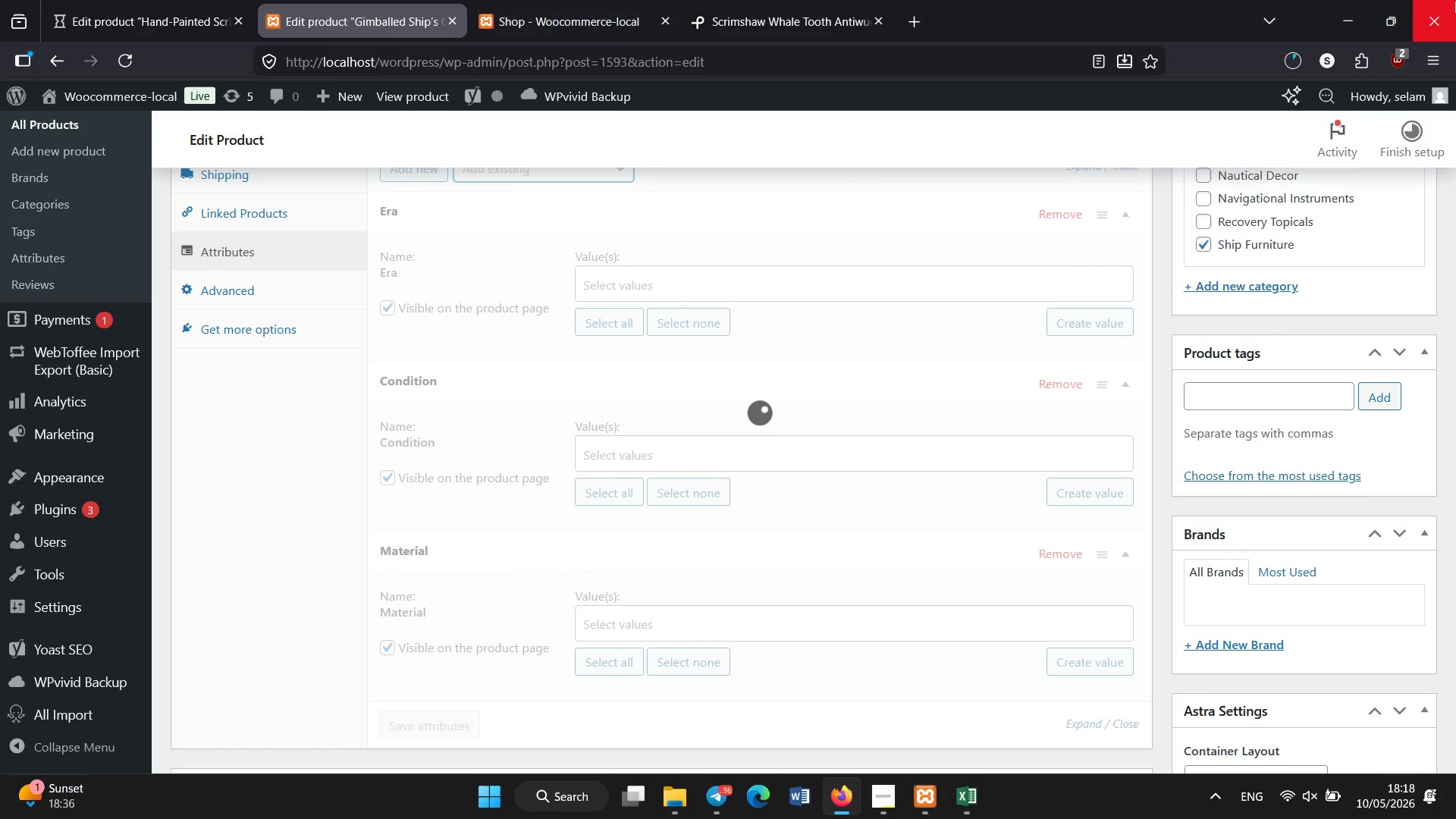 
left_click([616, 282])
 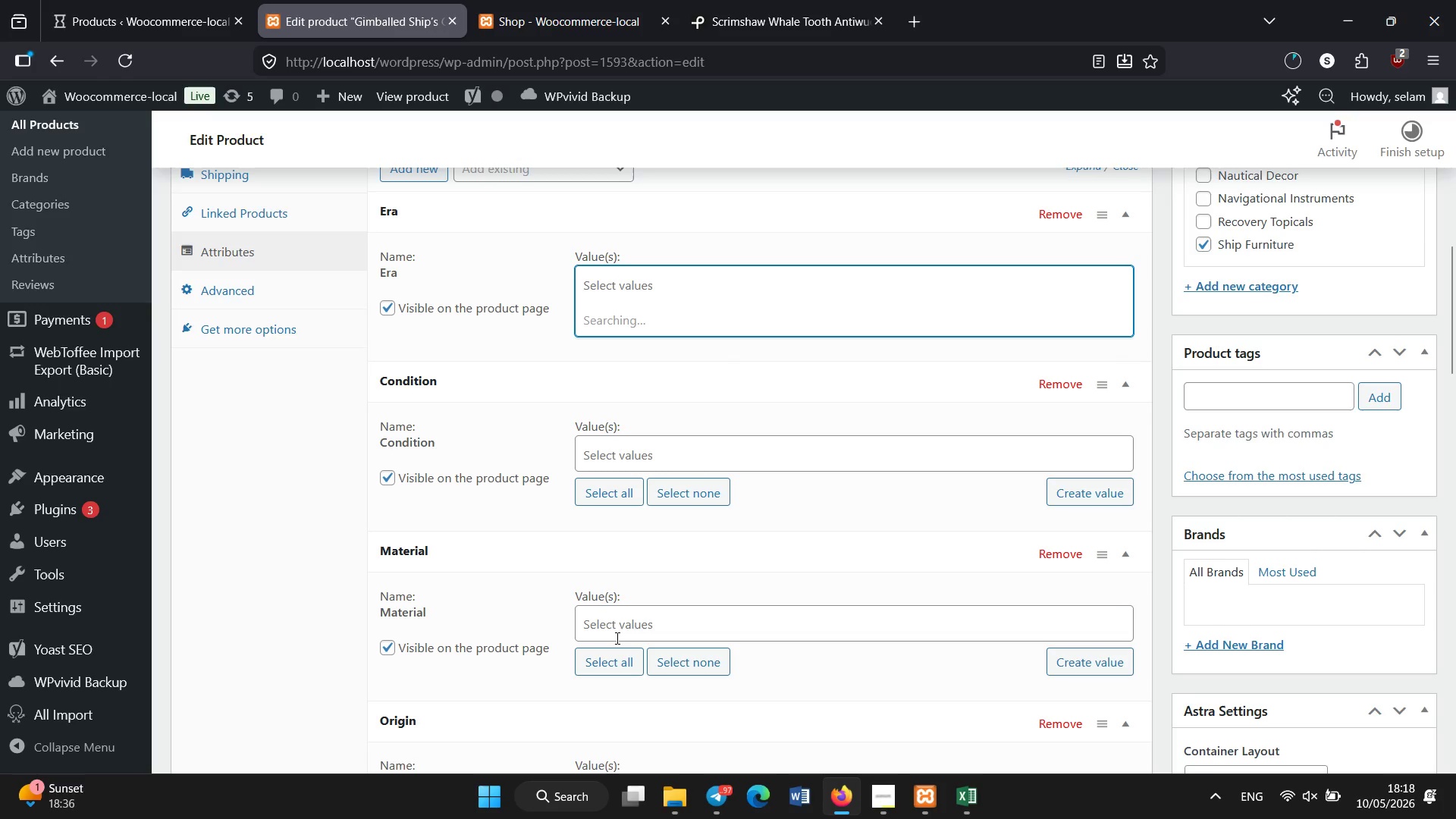 
wait(7.41)
 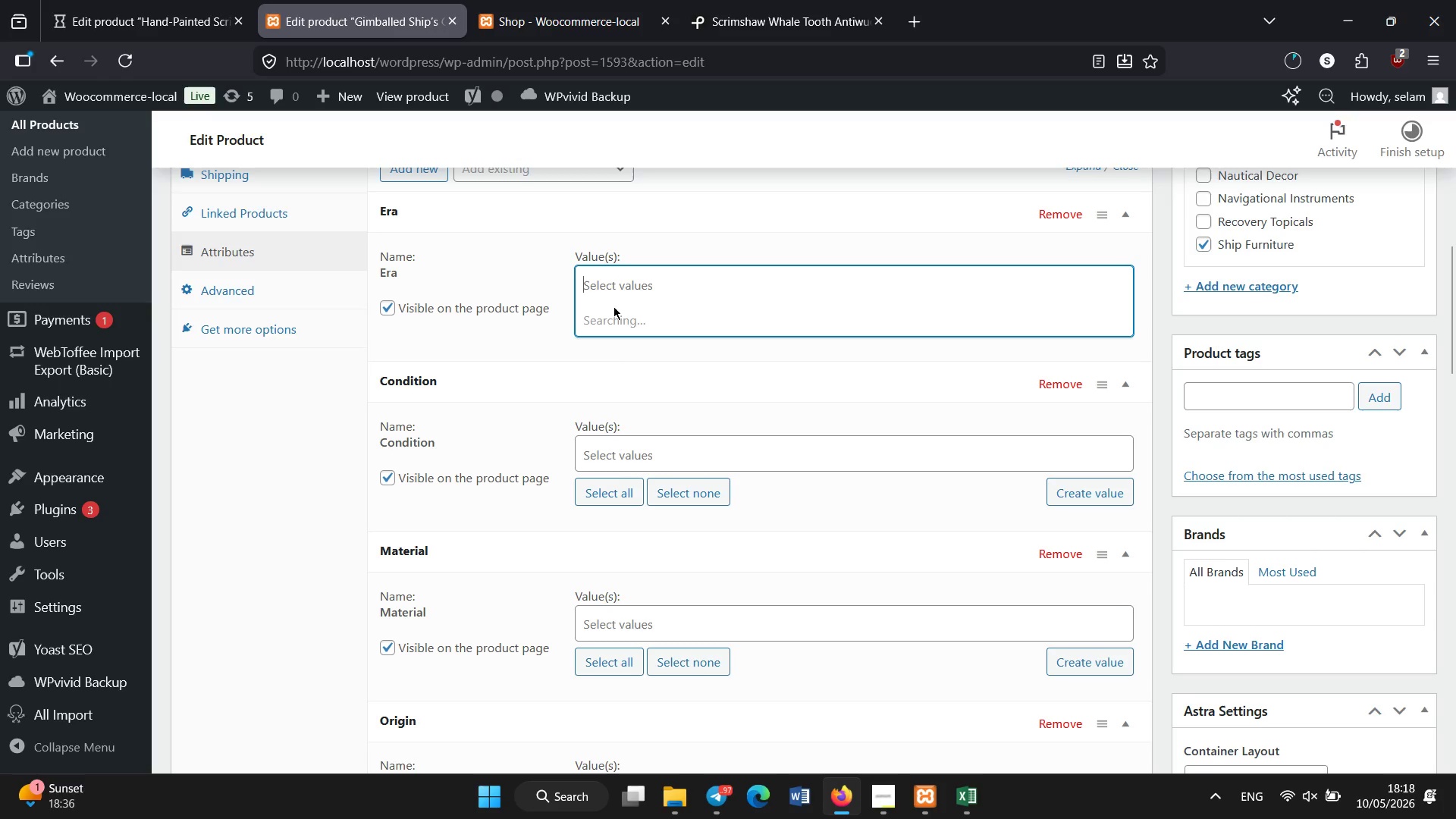 
left_click([614, 456])
 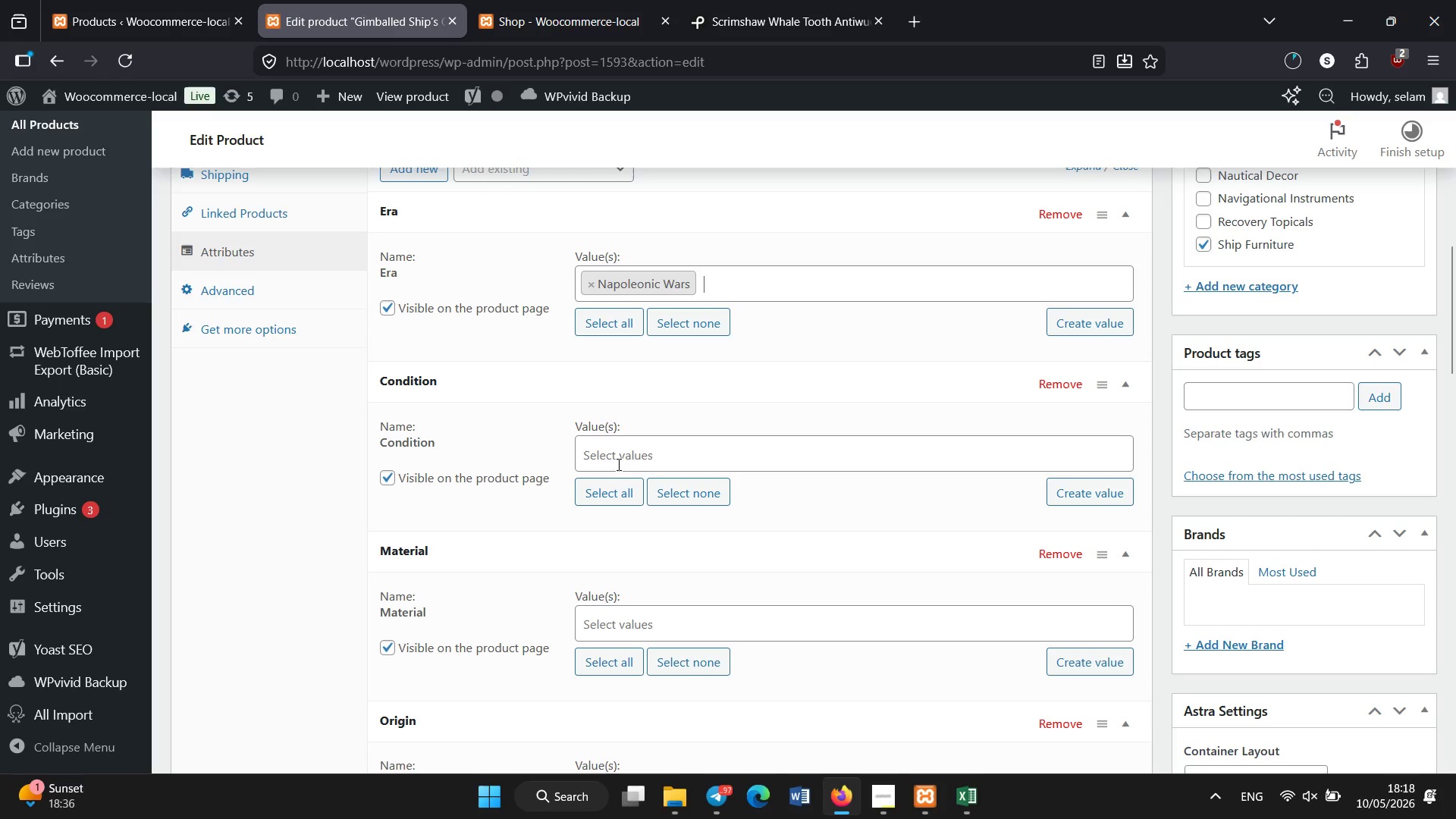 
left_click([619, 465])
 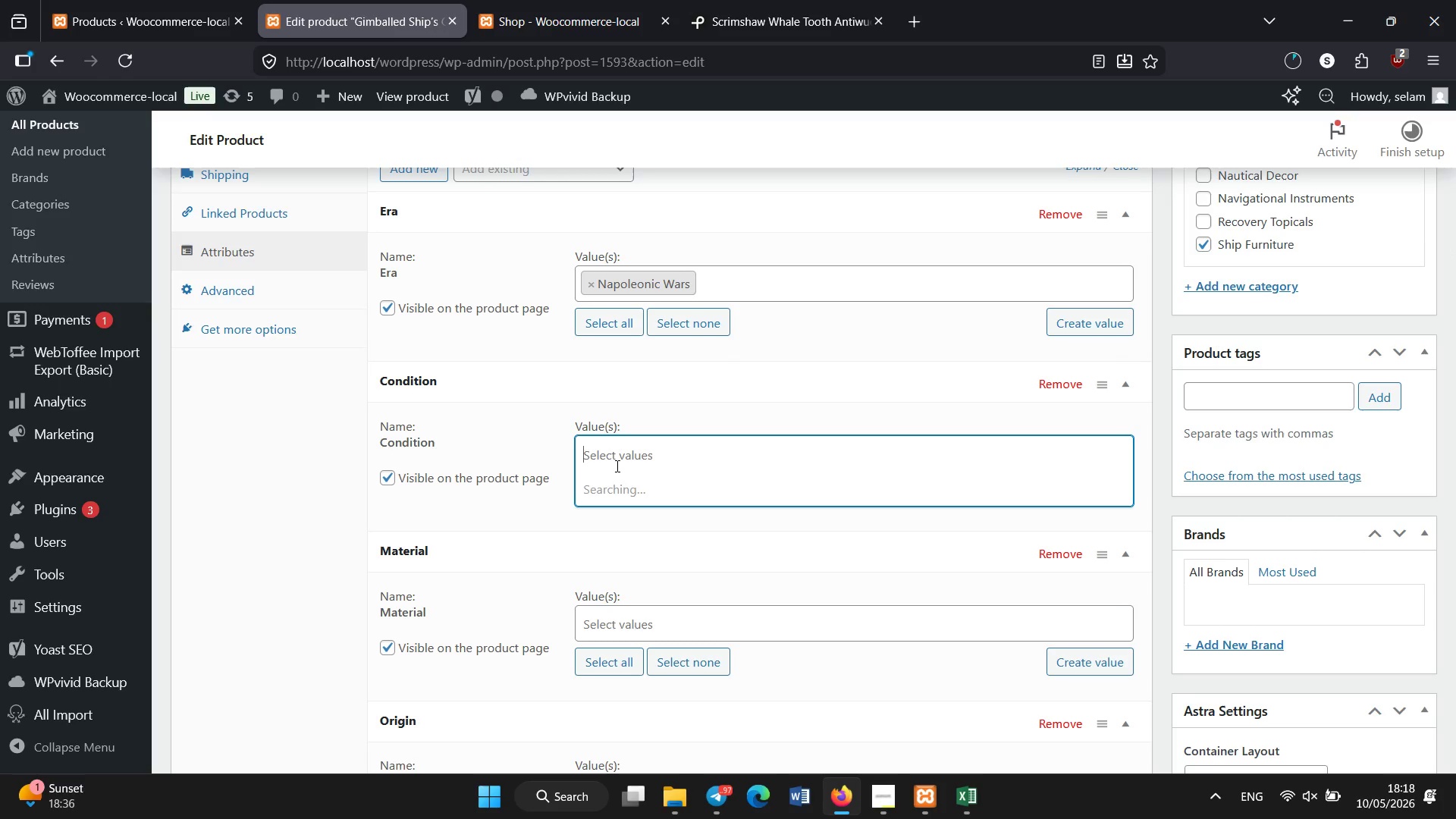 
wait(7.77)
 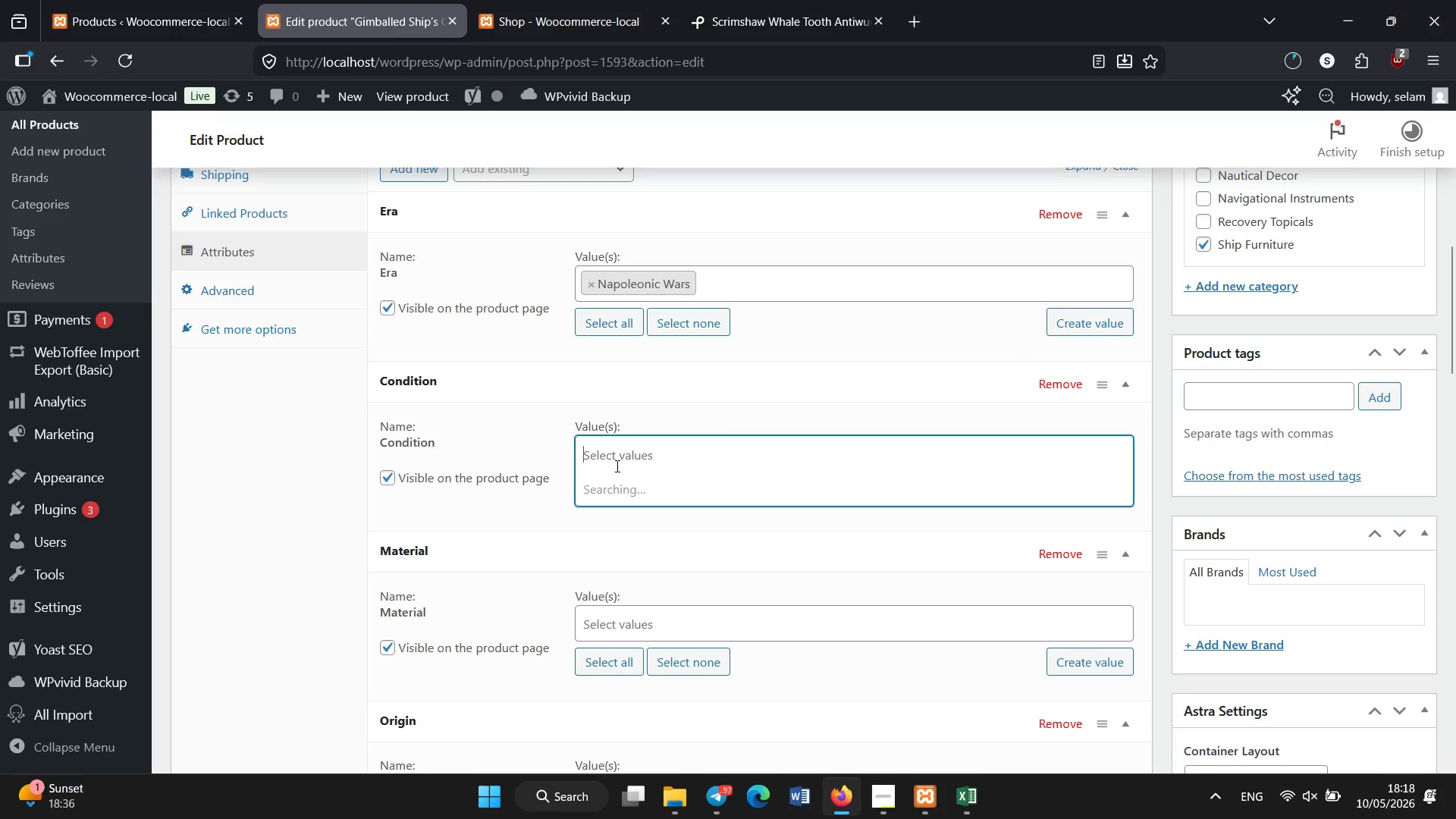 
left_click([623, 620])
 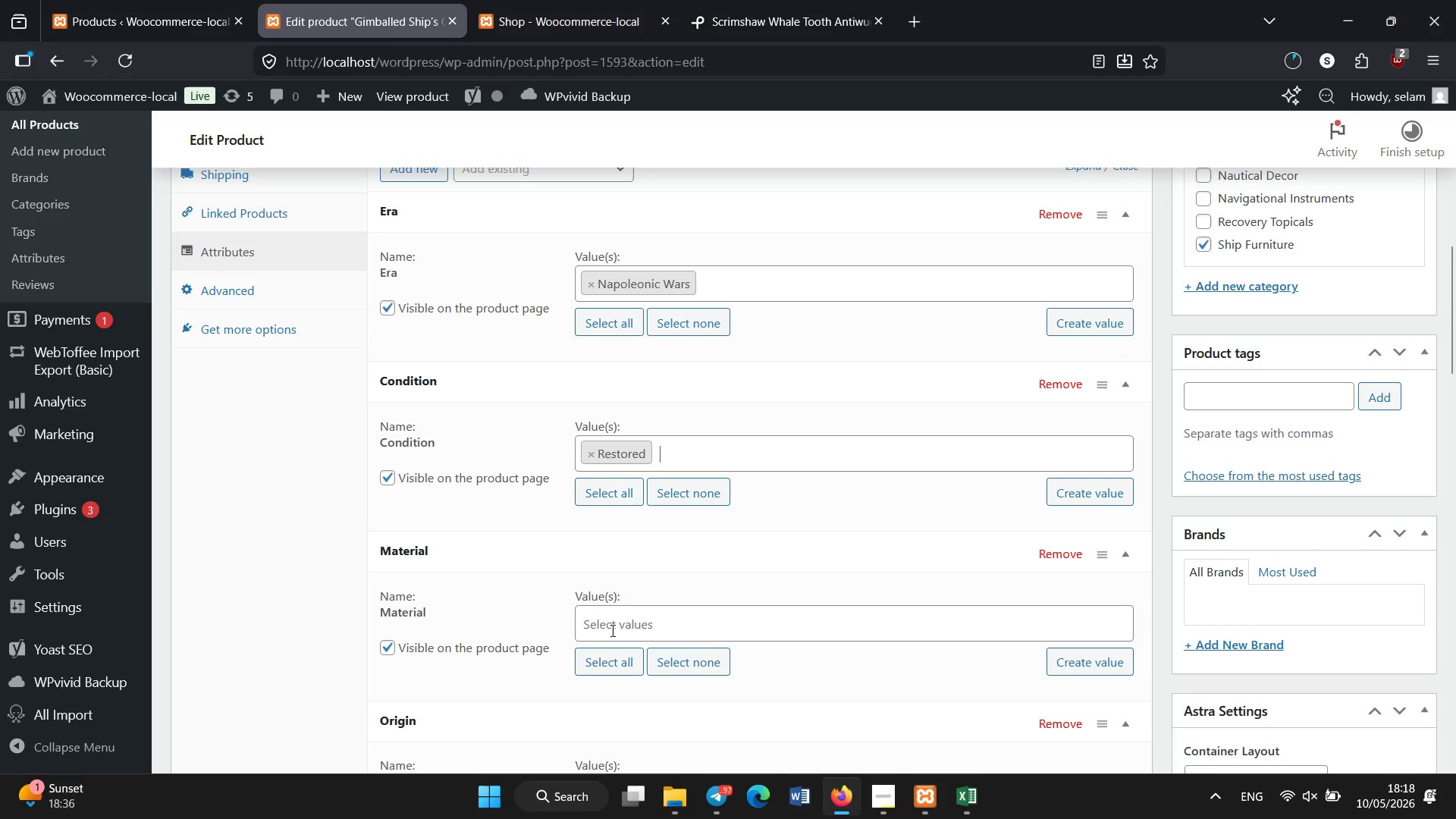 
left_click([613, 631])
 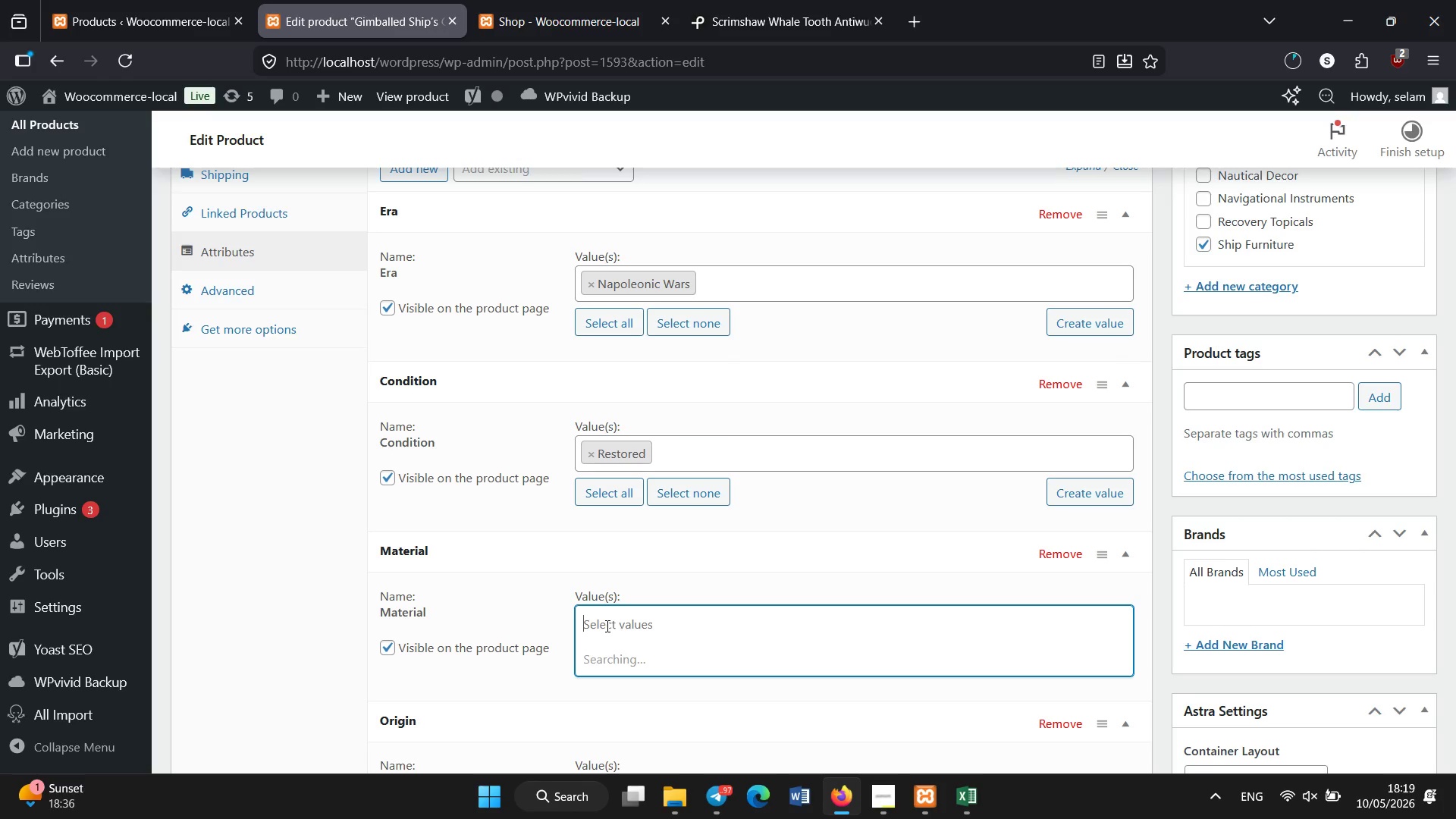 
wait(7.36)
 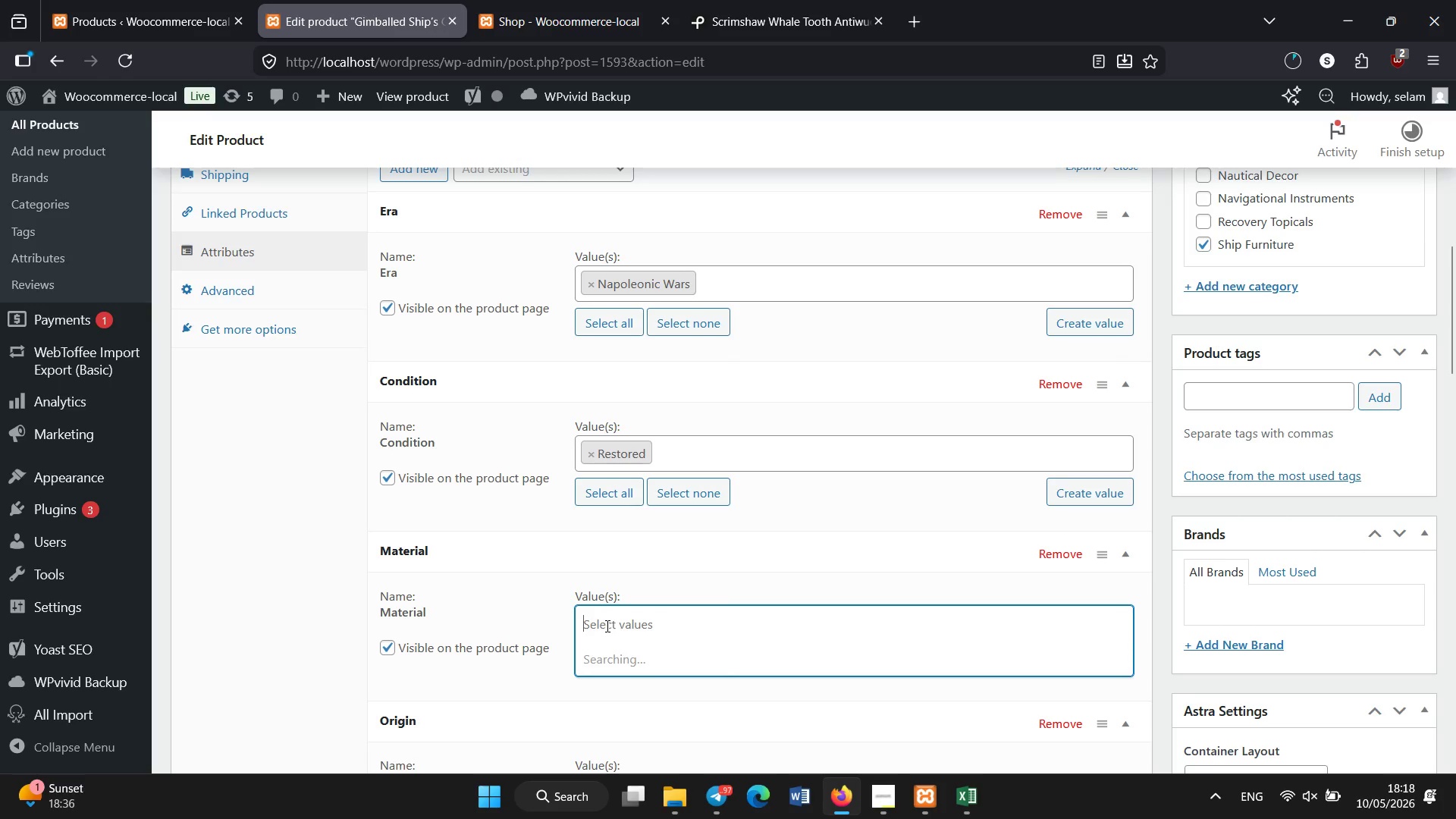 
mouse_move([607, 598])
 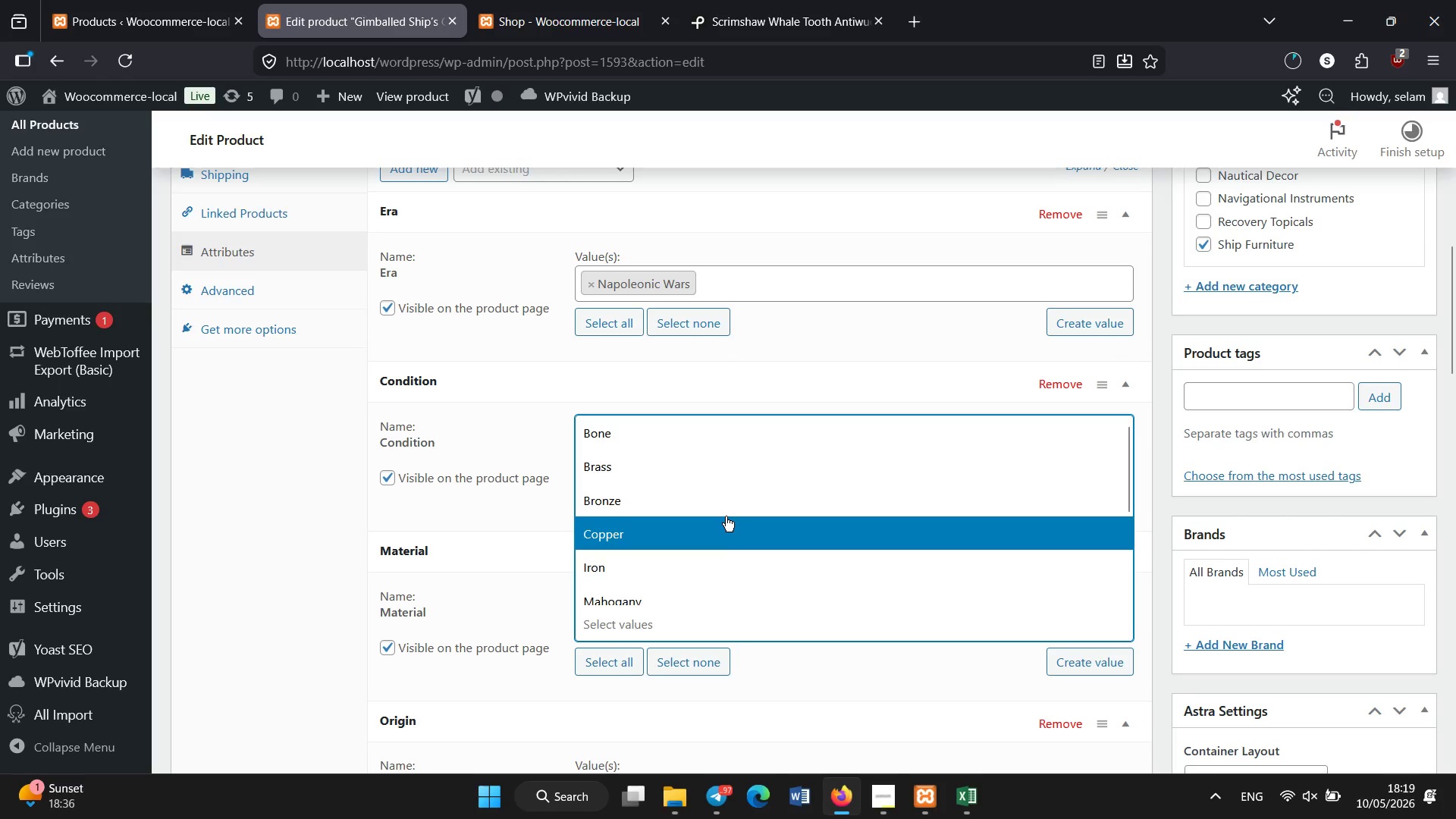 
scroll: coordinate [726, 516], scroll_direction: down, amount: 1.0
 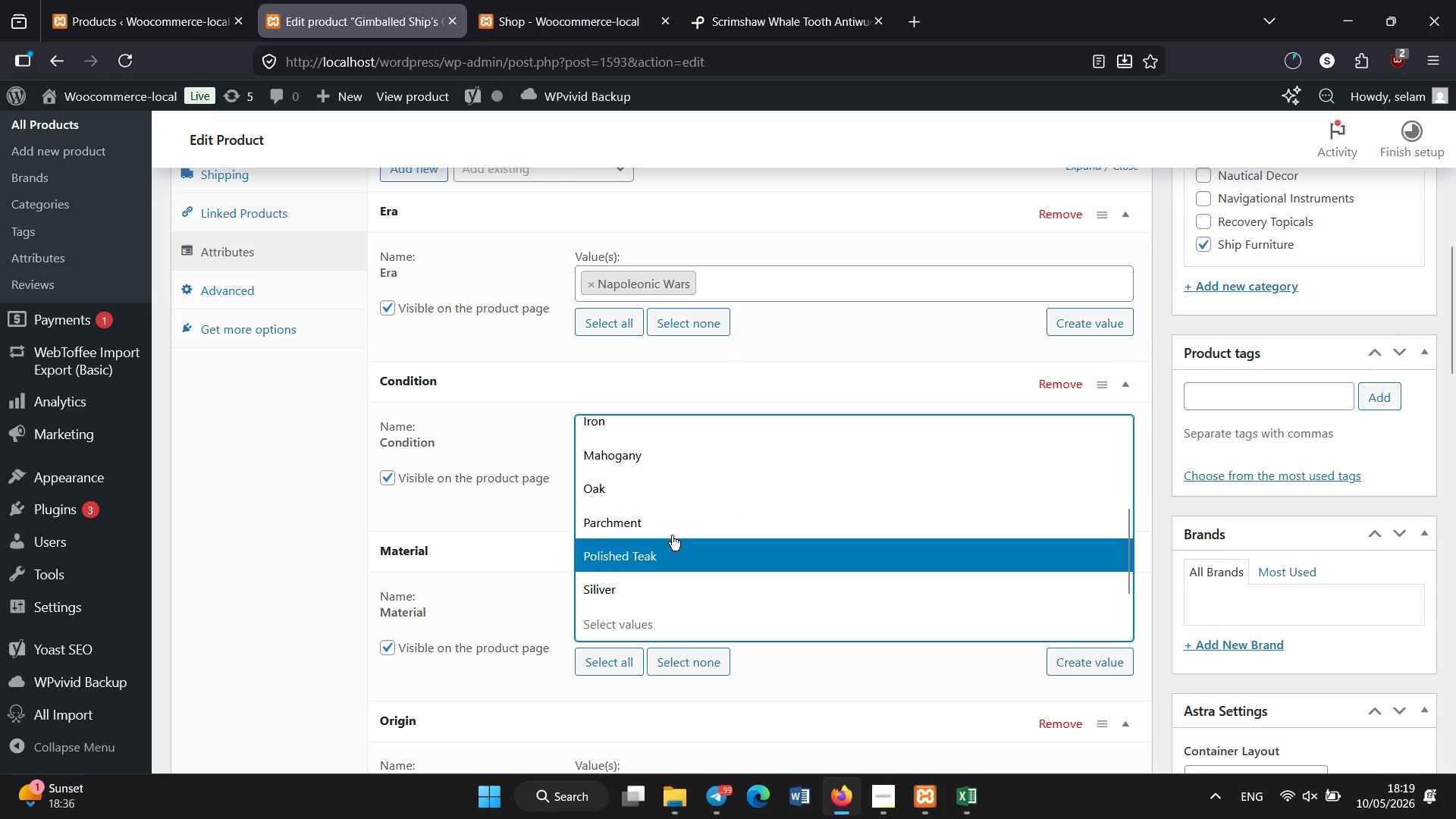 
left_click([665, 526])
 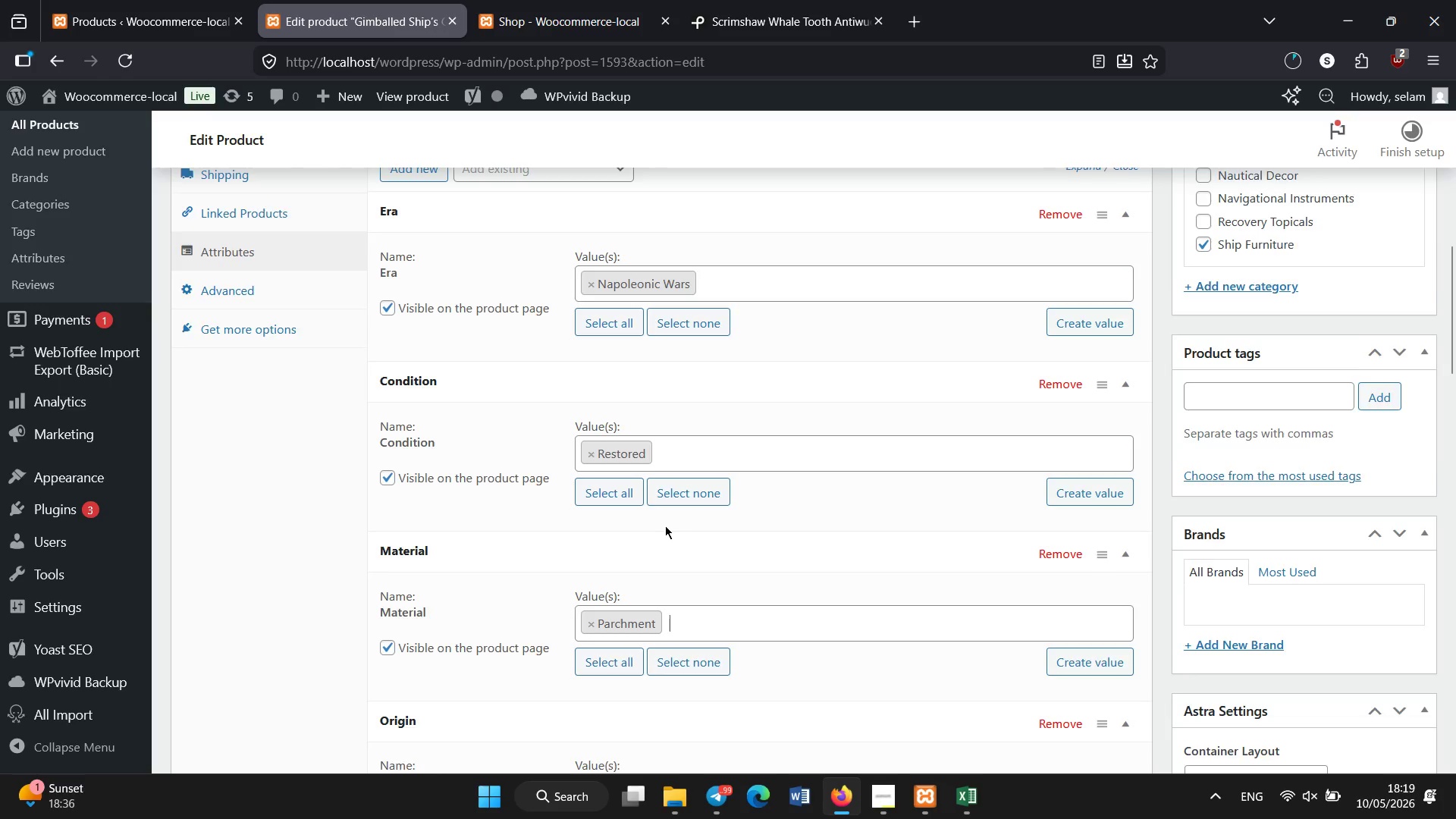 
scroll: coordinate [665, 526], scroll_direction: down, amount: 1.0
 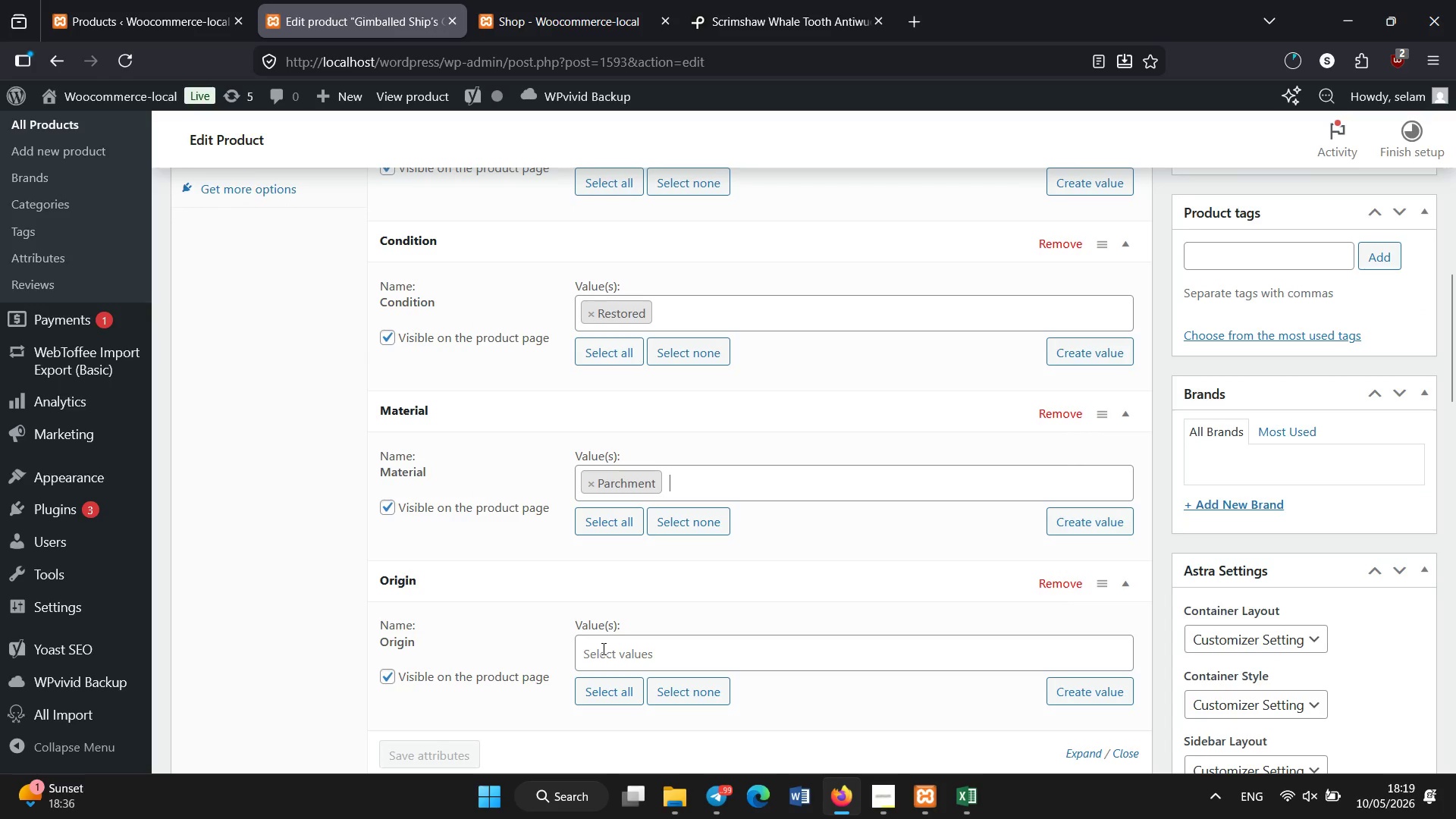 
left_click([604, 649])
 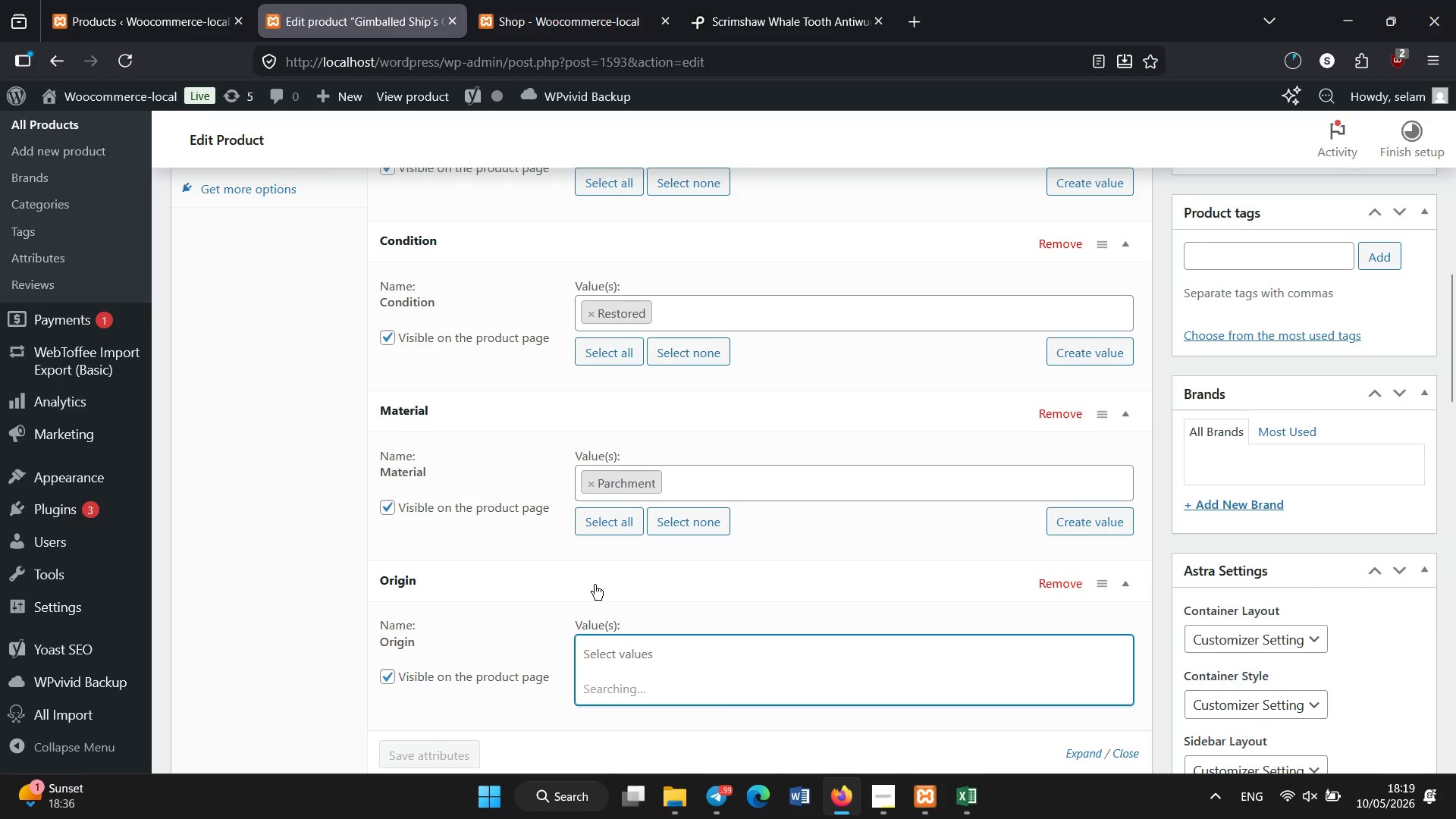 
scroll: coordinate [595, 585], scroll_direction: down, amount: 2.0
 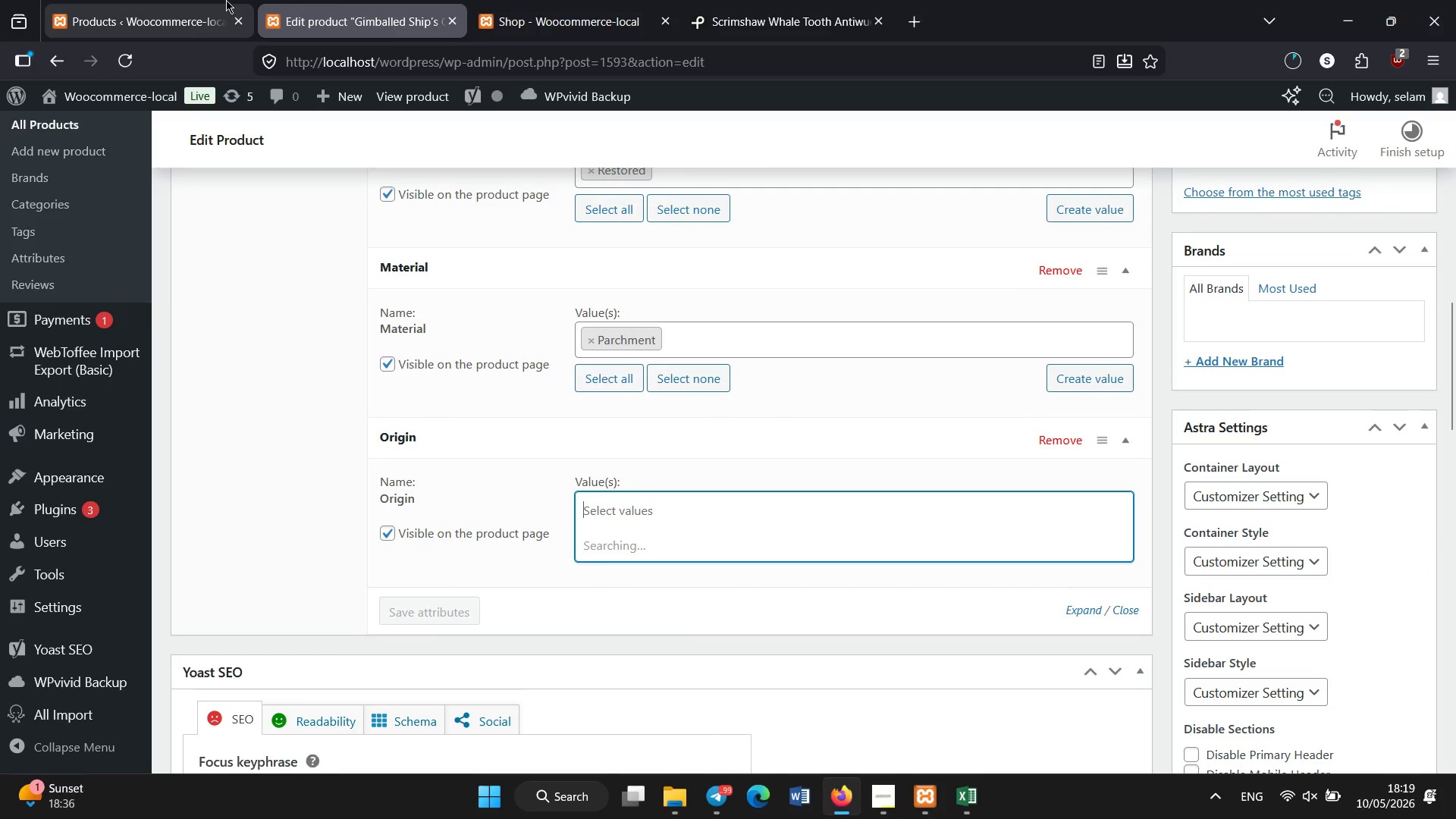 
wait(7.24)
 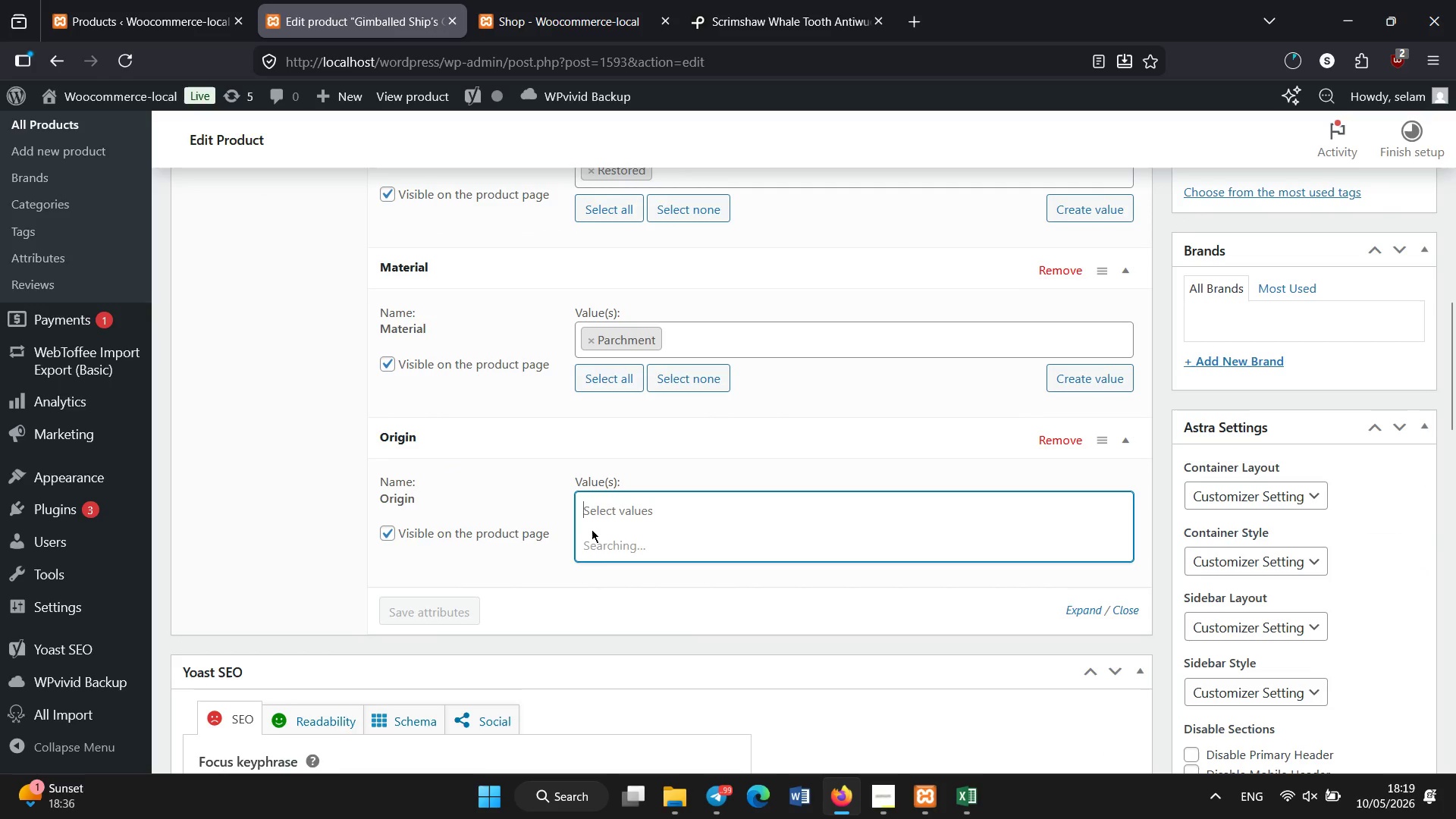 
left_click([109, 0])
 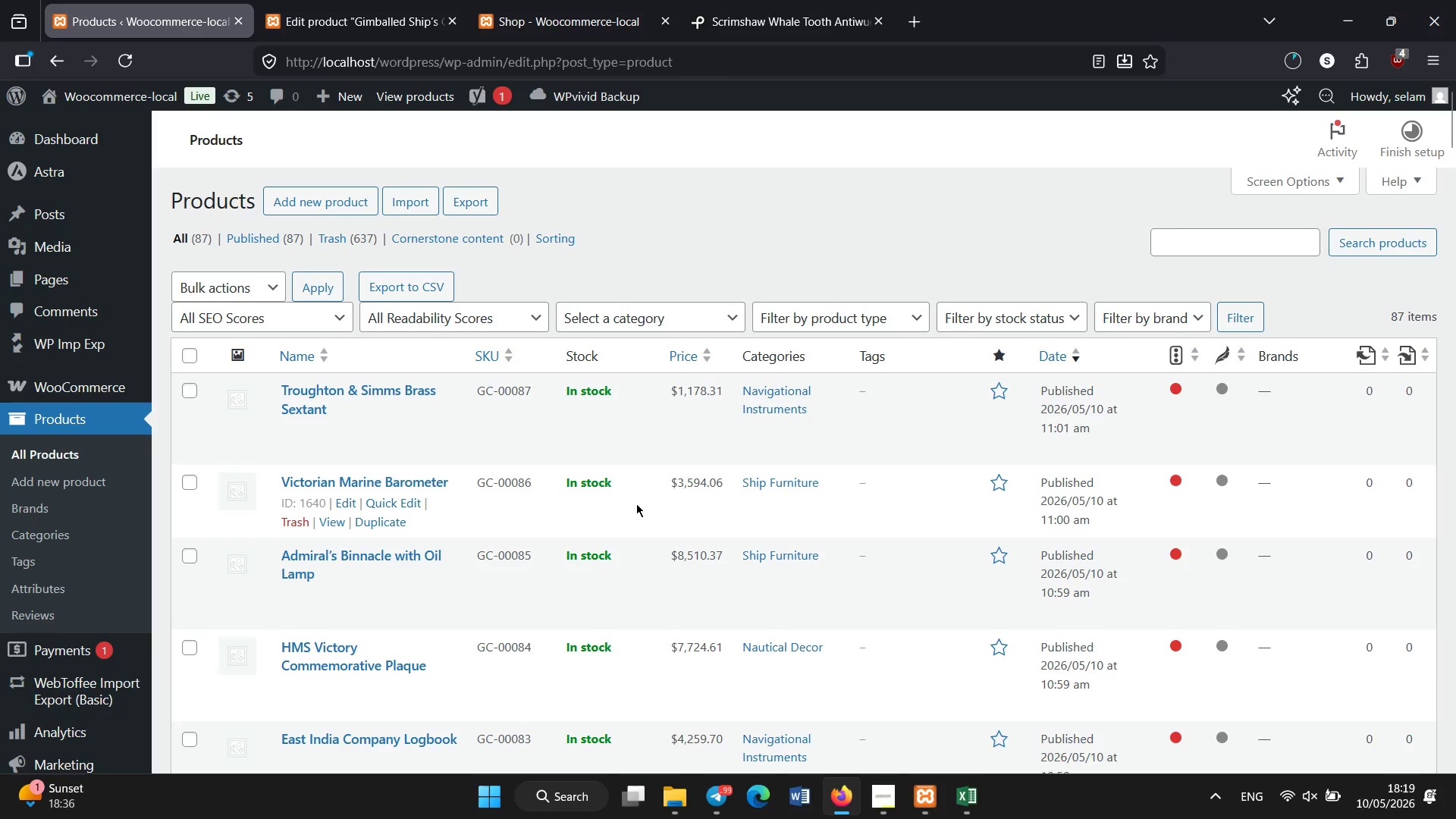 
scroll: coordinate [610, 504], scroll_direction: down, amount: 41.0
 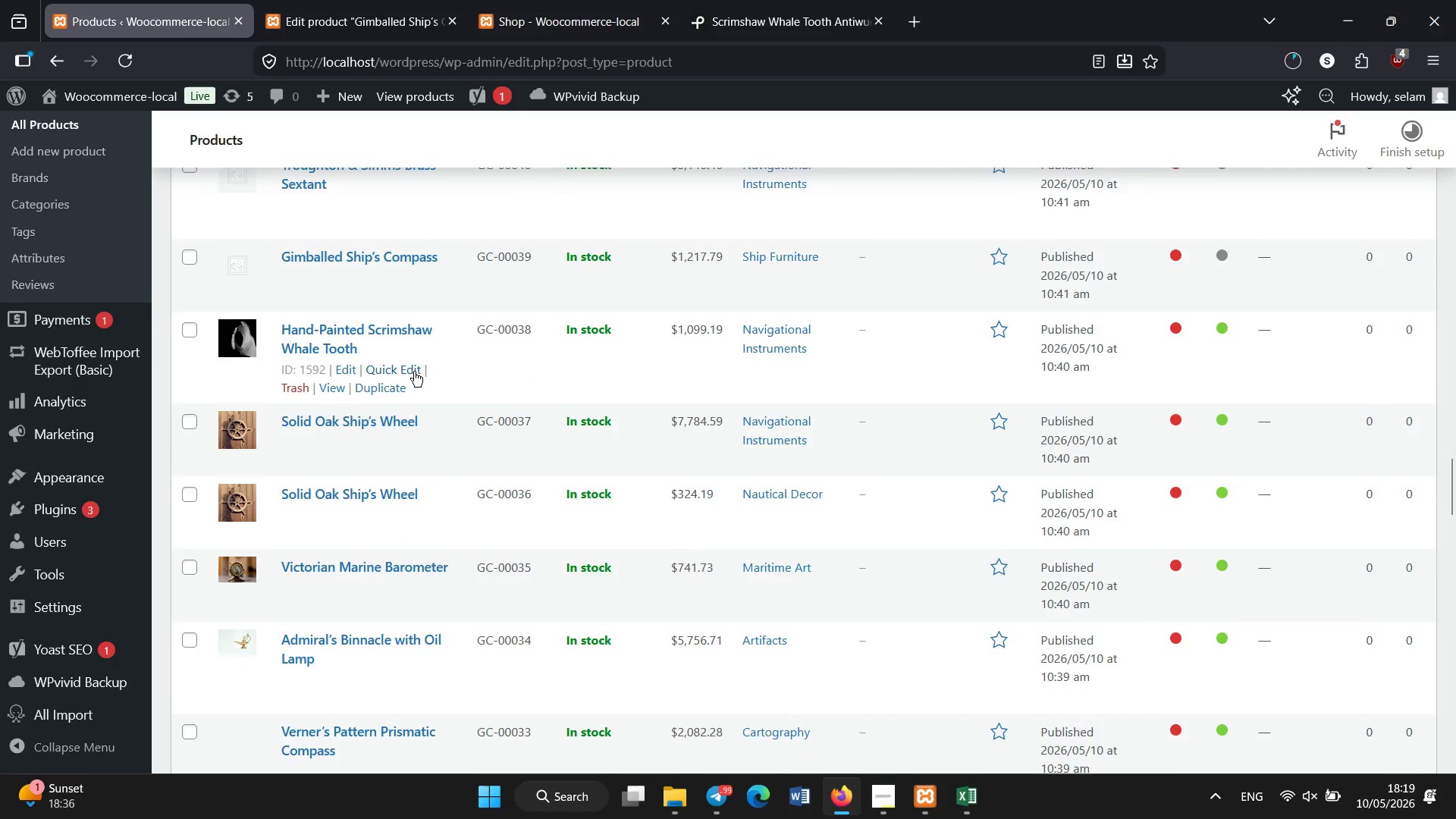 
scroll: coordinate [414, 372], scroll_direction: up, amount: 1.0
 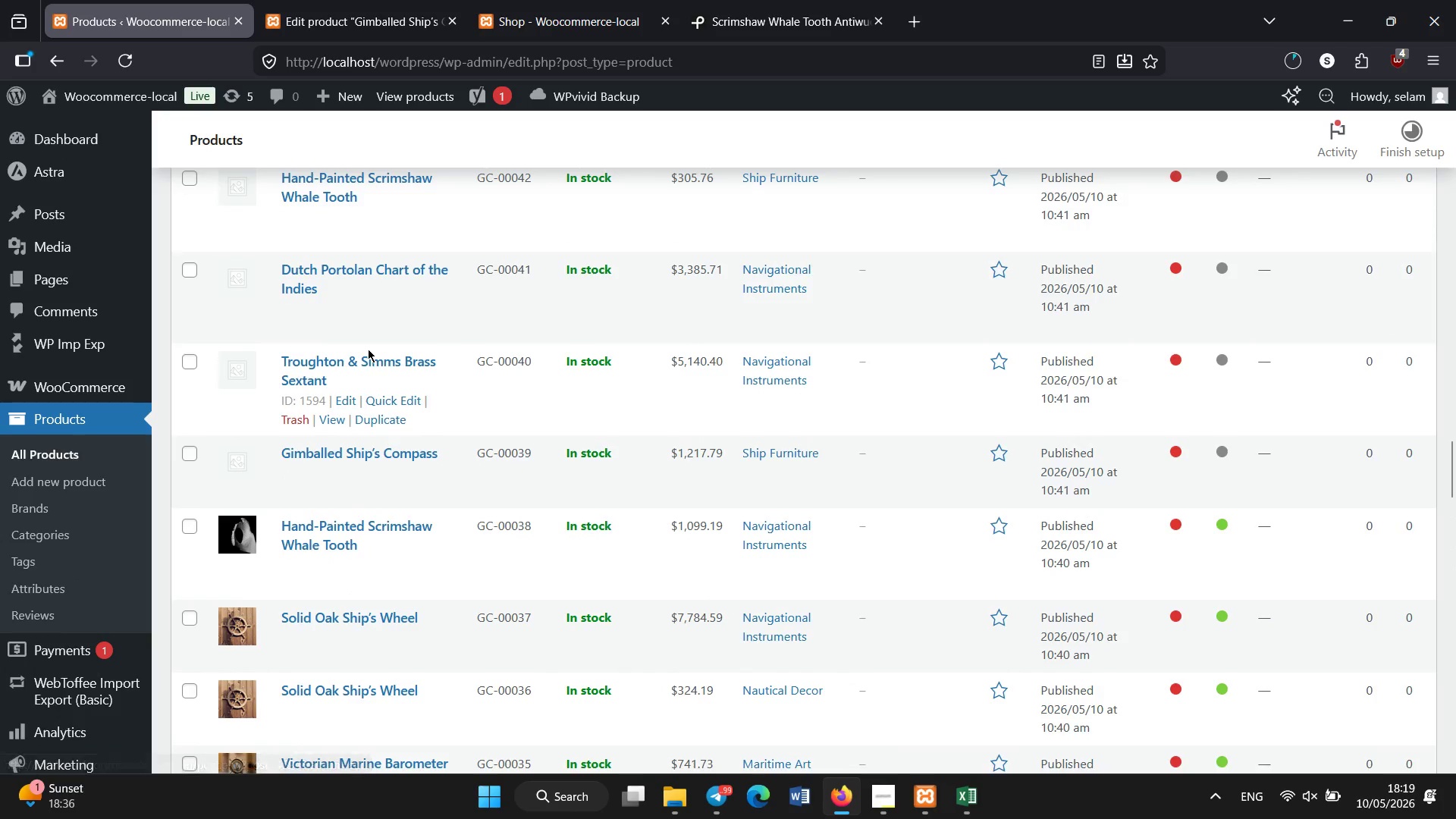 
double_click([373, 366])
 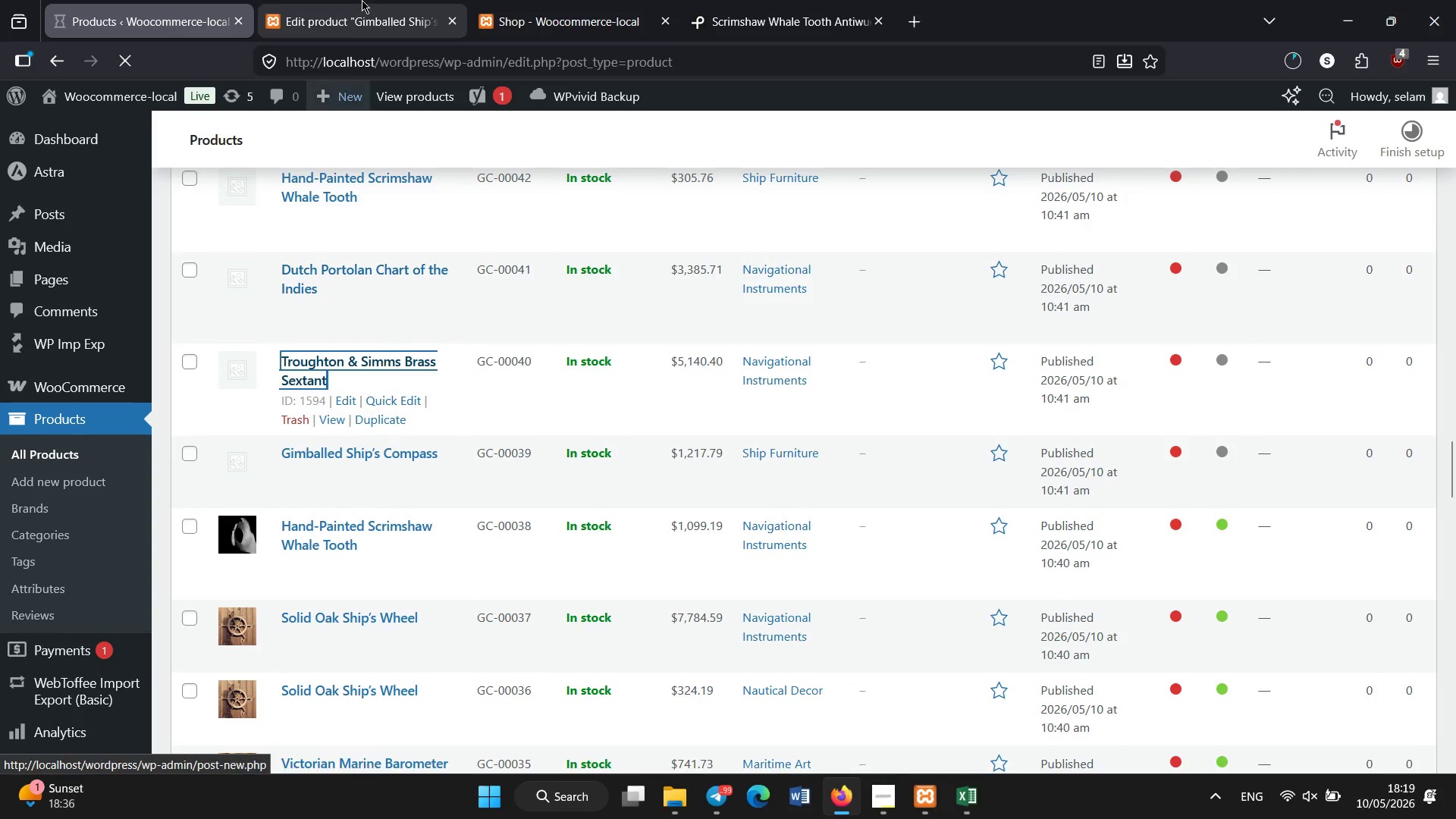 
left_click([362, 0])
 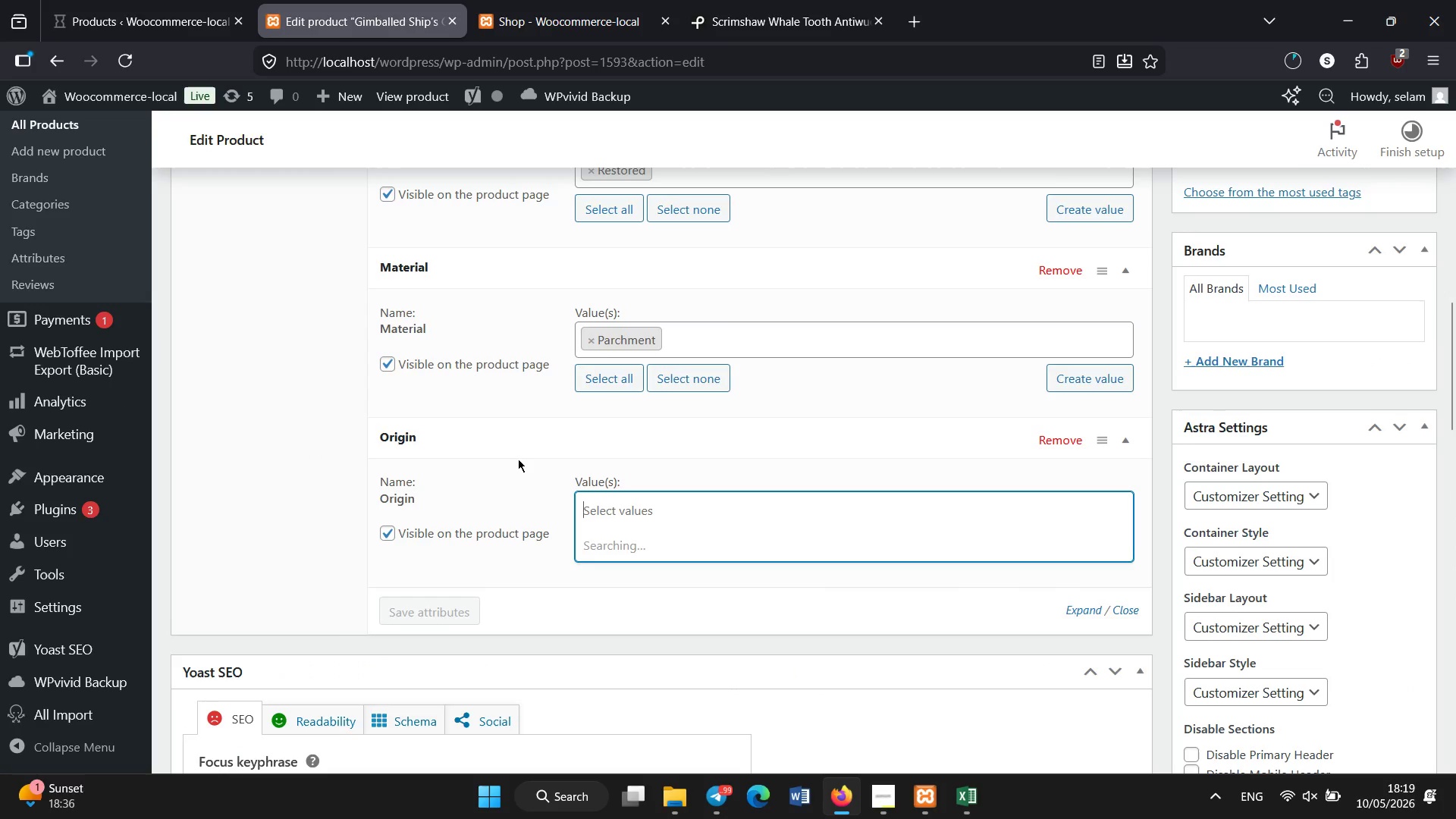 
scroll: coordinate [554, 468], scroll_direction: none, amount: 0.0
 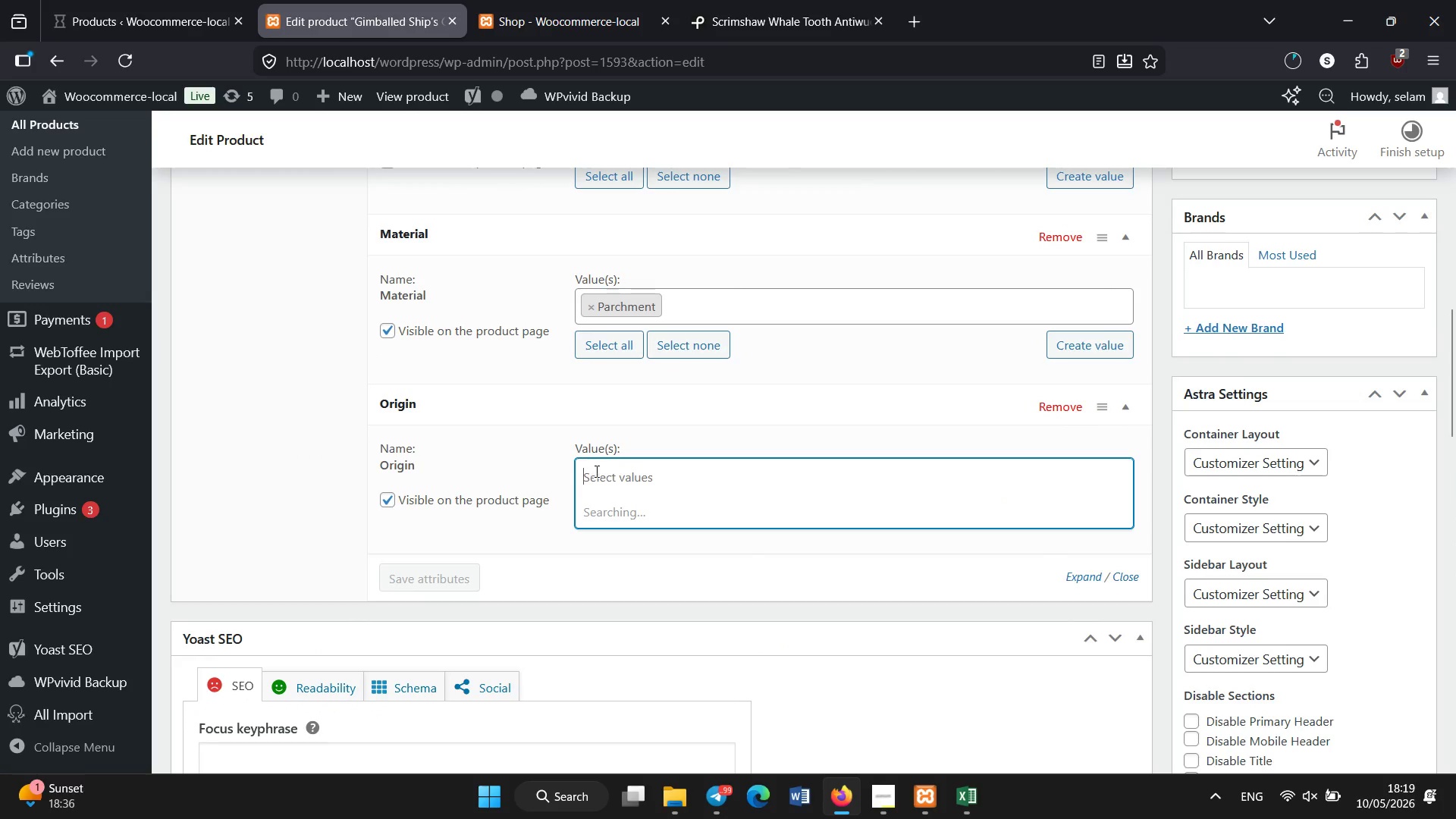 
left_click([597, 472])
 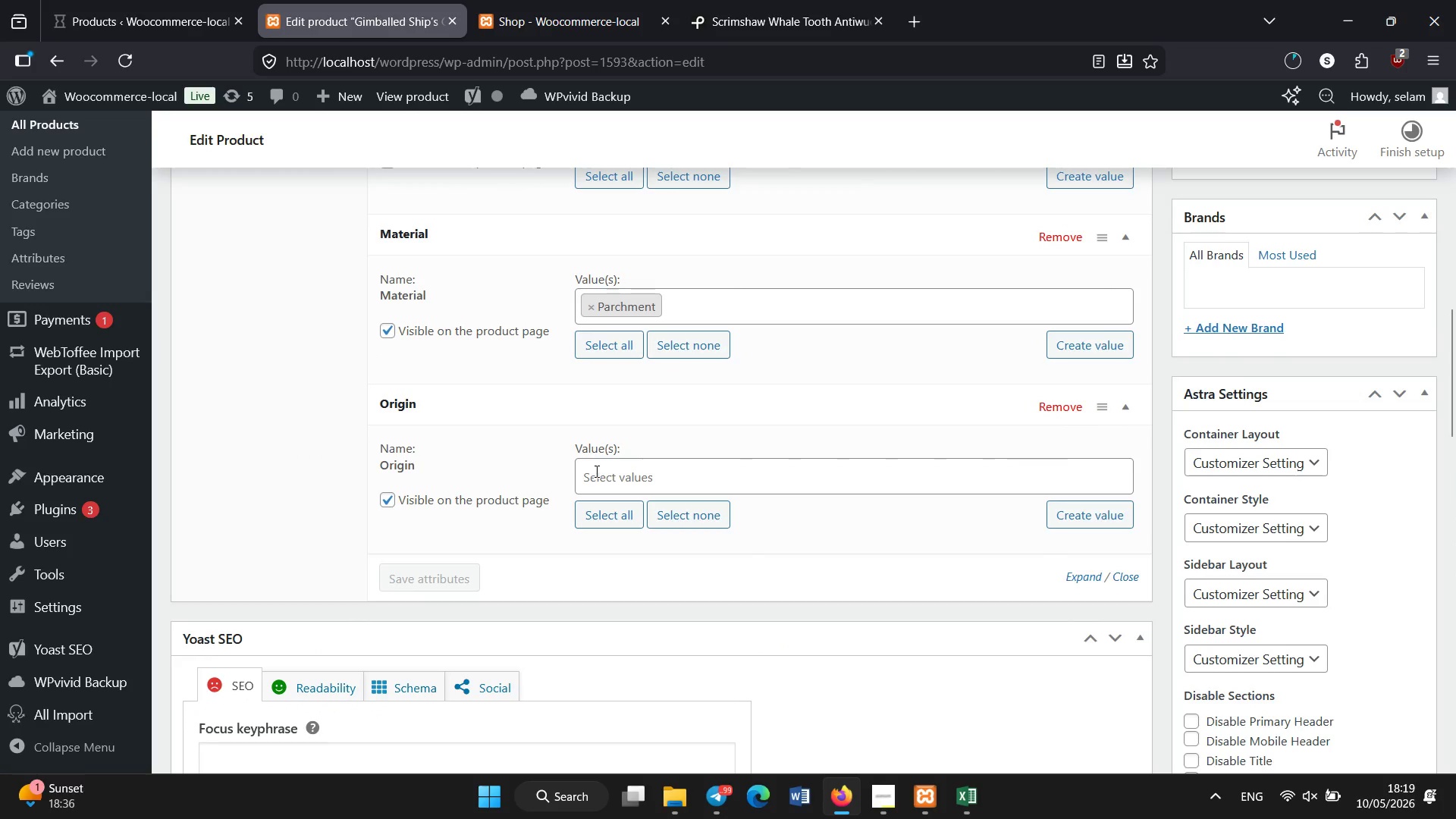 
left_click([597, 472])
 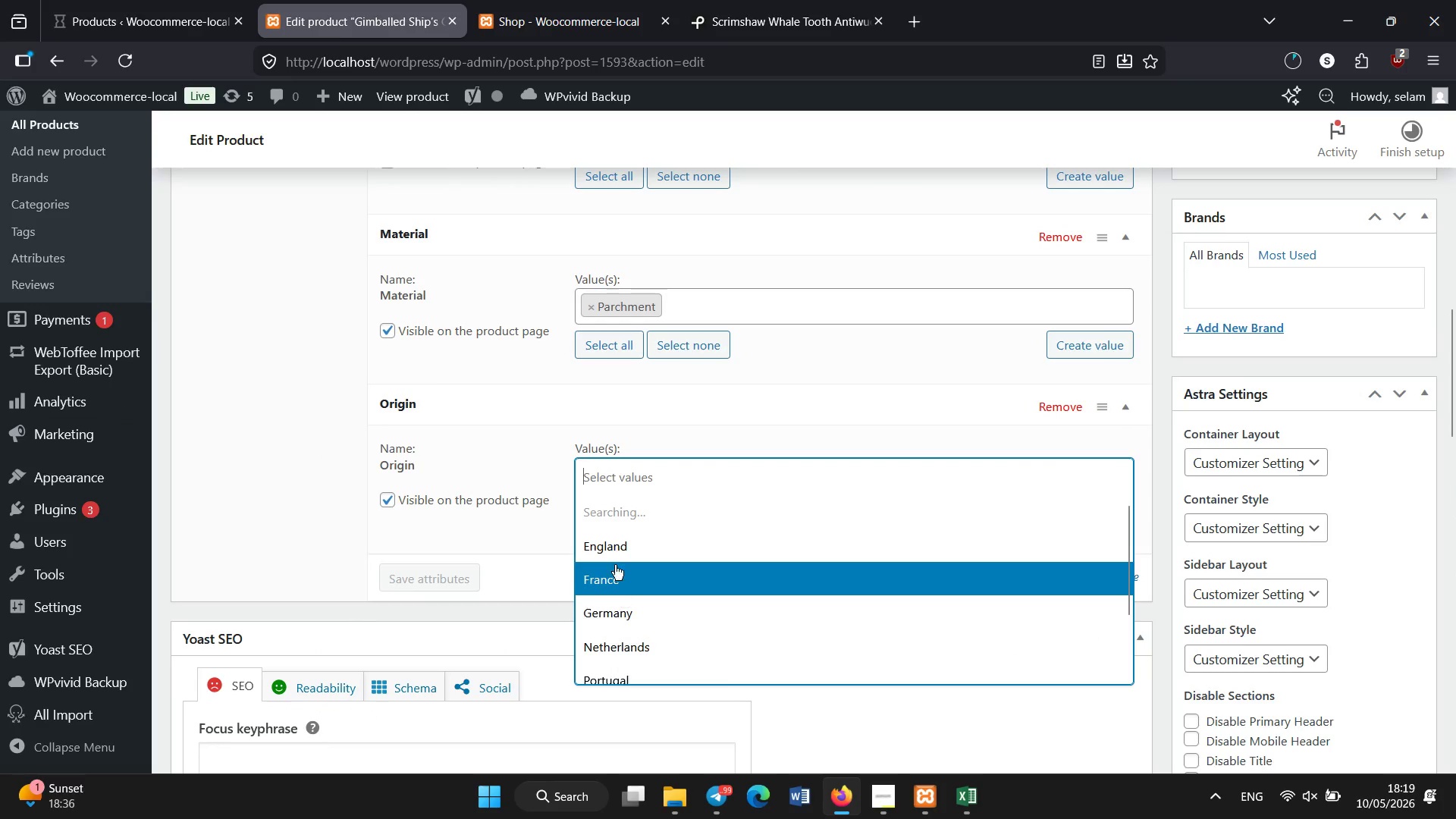 
left_click([626, 538])
 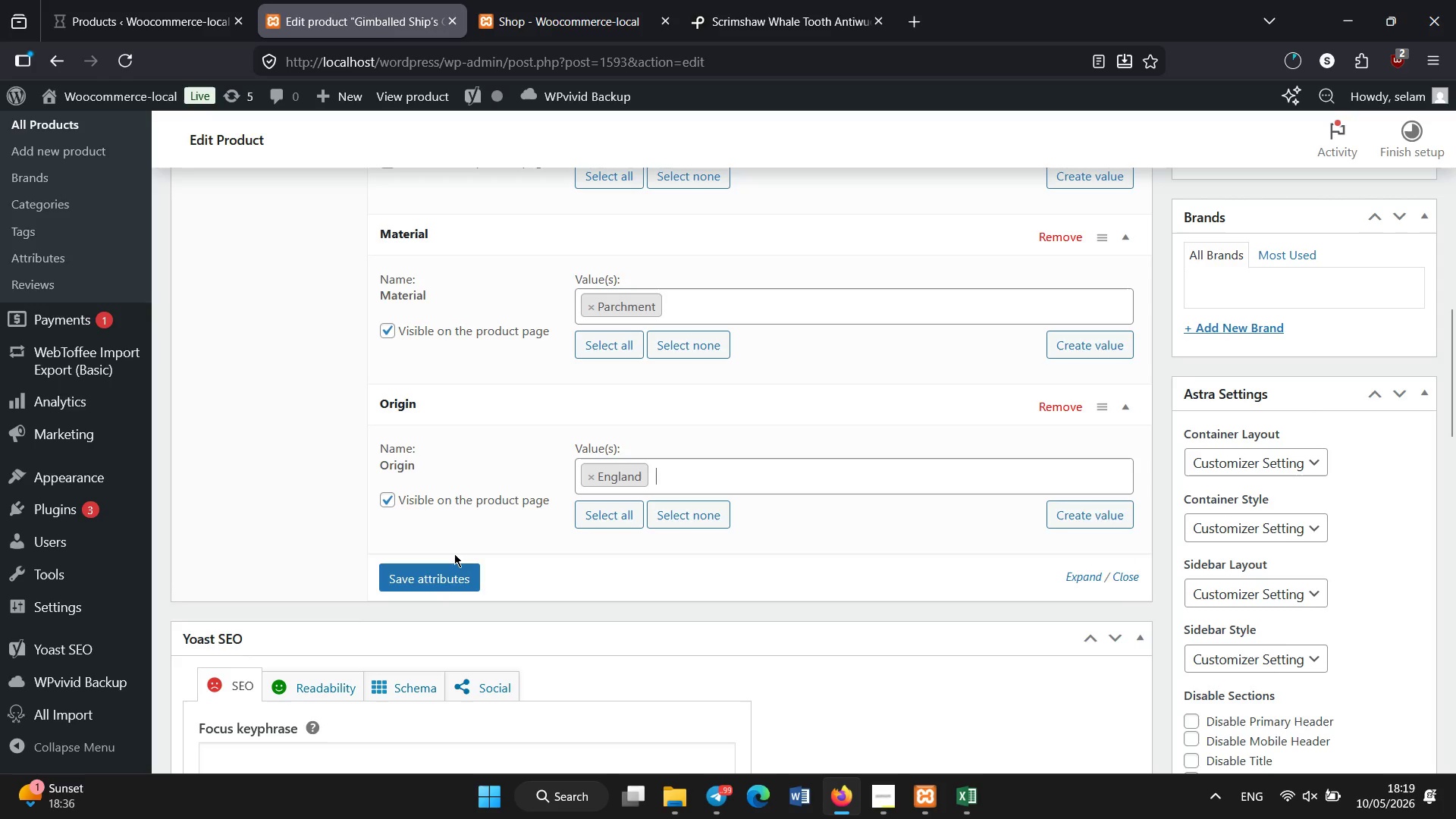 
left_click([457, 576])
 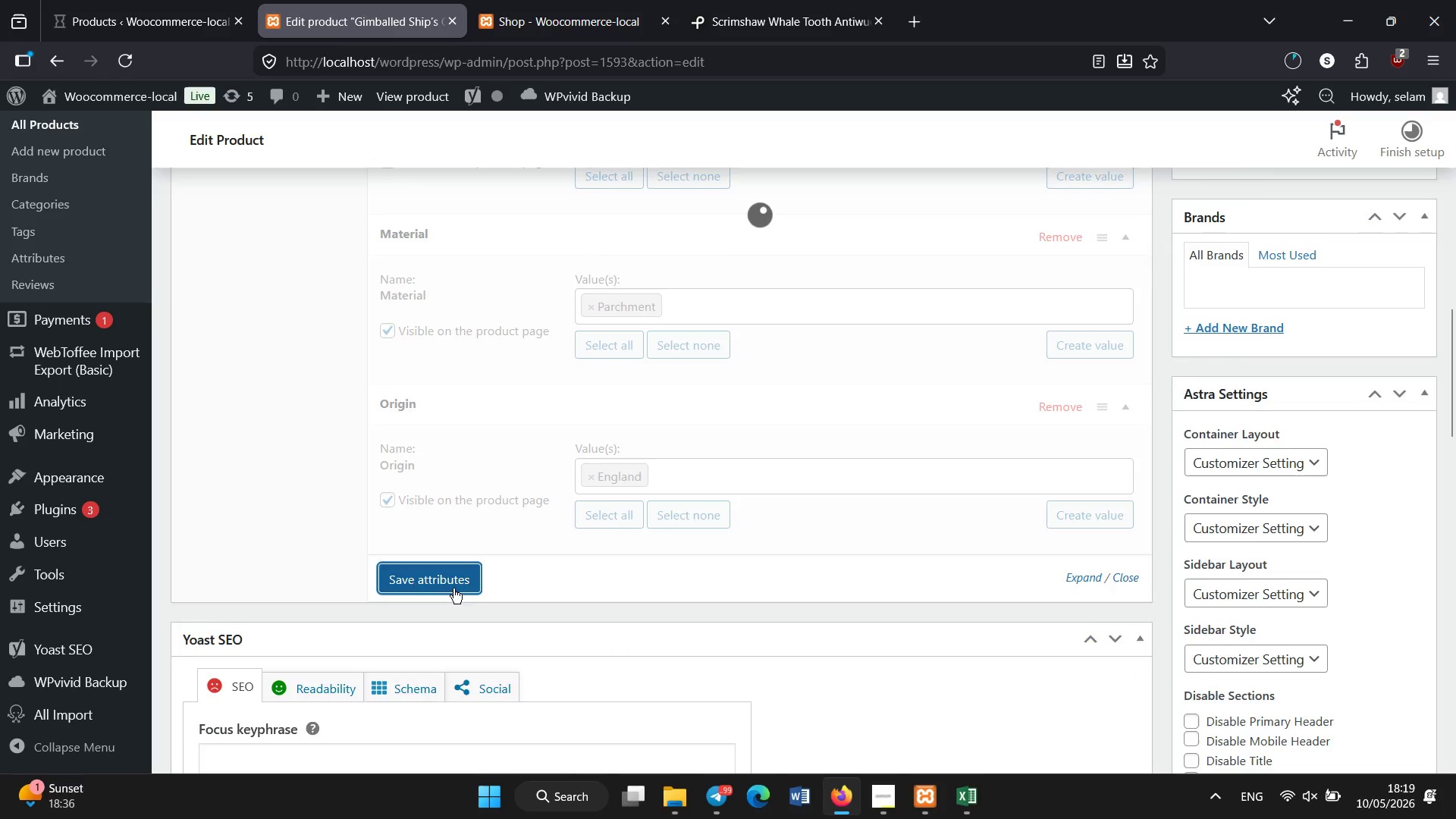 
left_click([419, 472])
 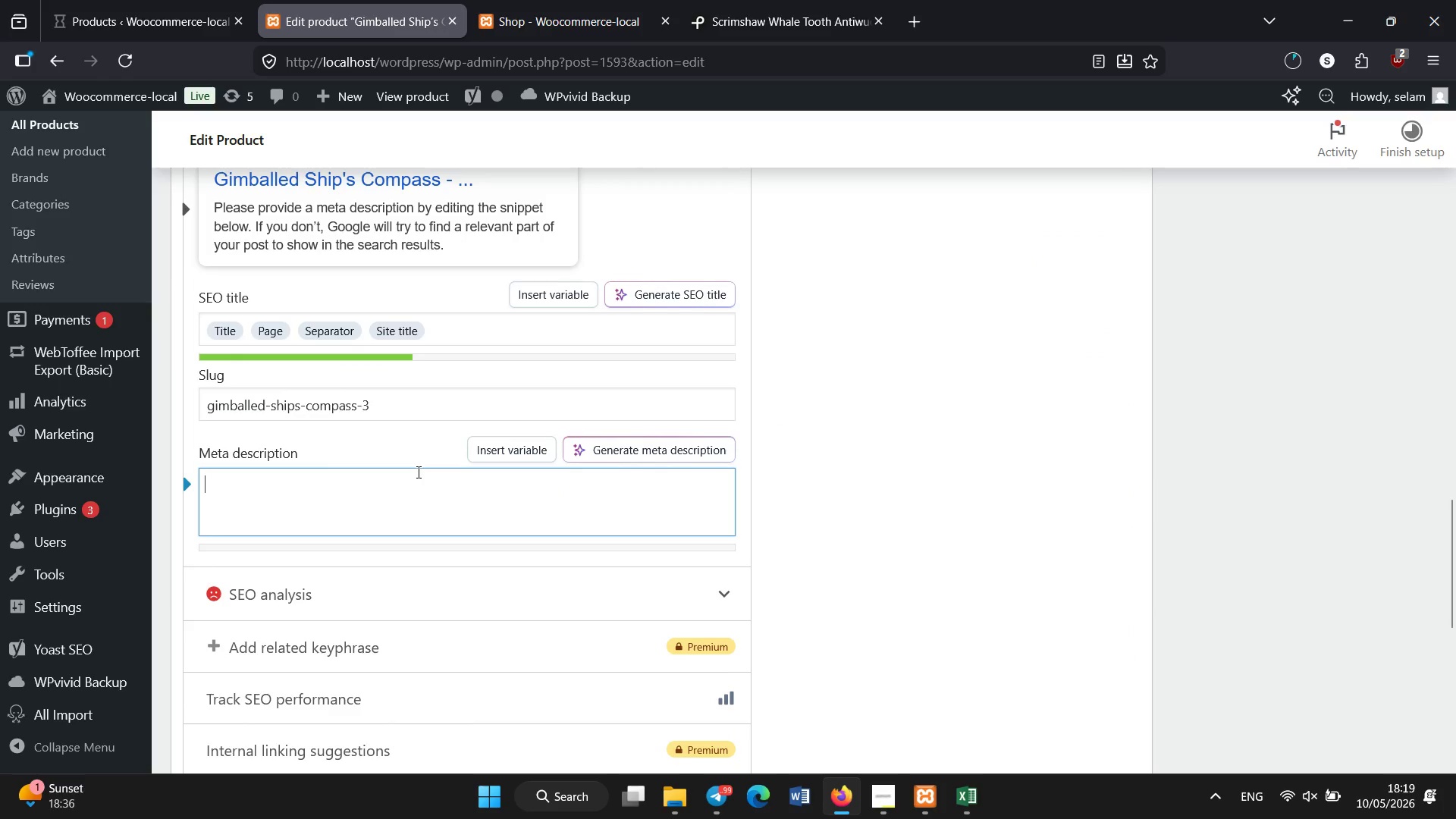 
scroll: coordinate [420, 593], scroll_direction: down, amount: 9.0
 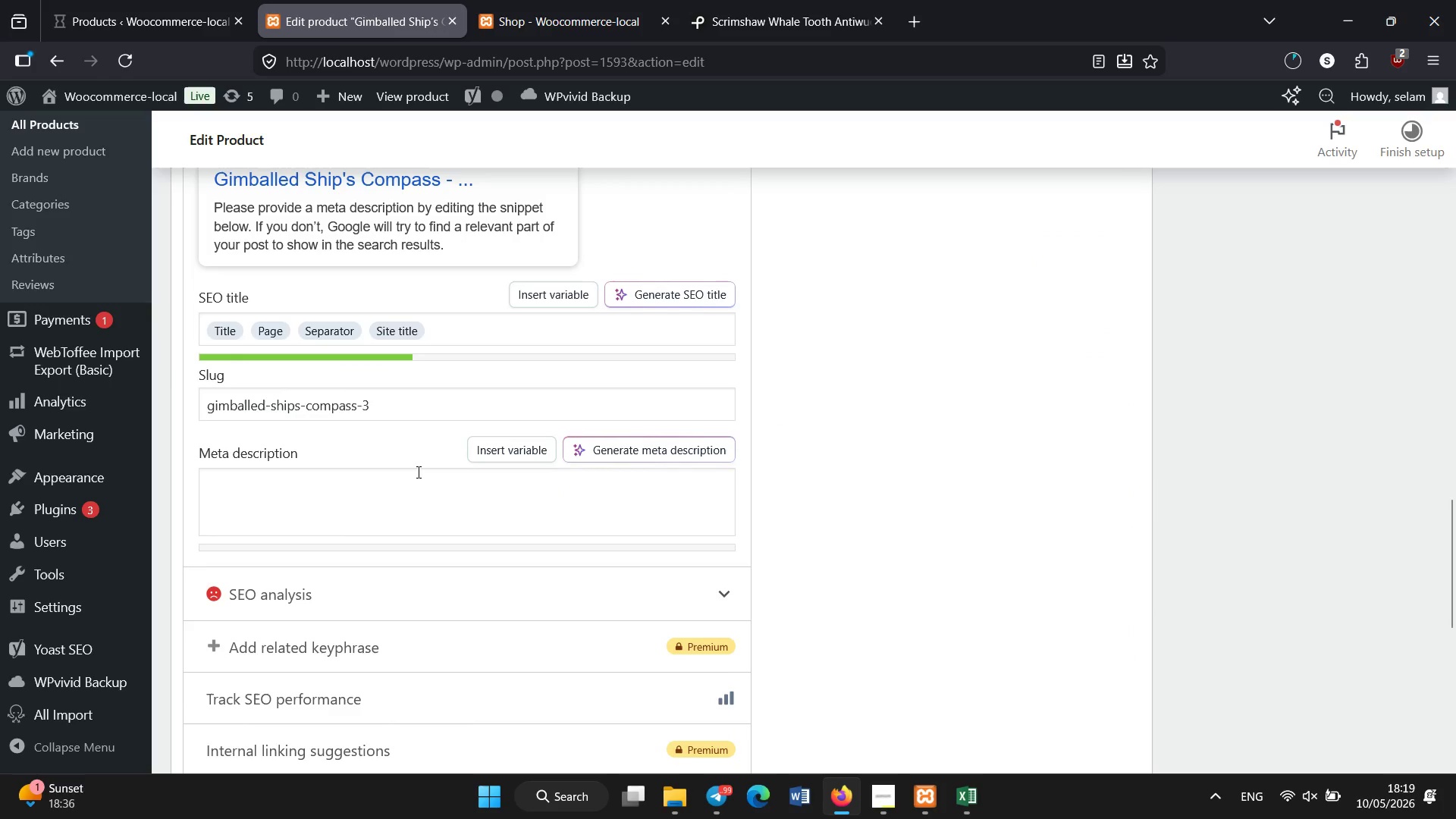 
wait(5.84)
 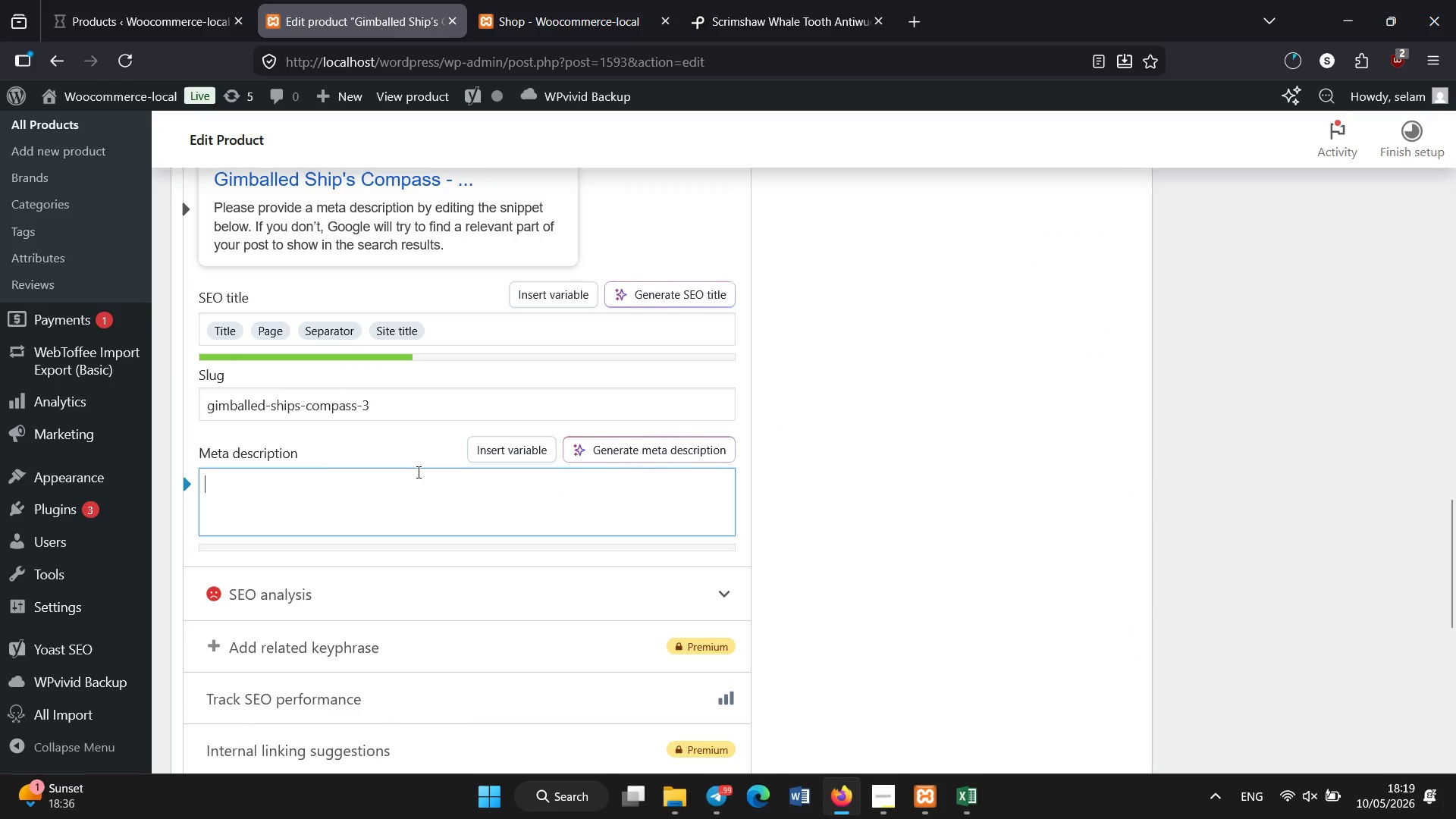 
type(Restored gimballed ship`s )
 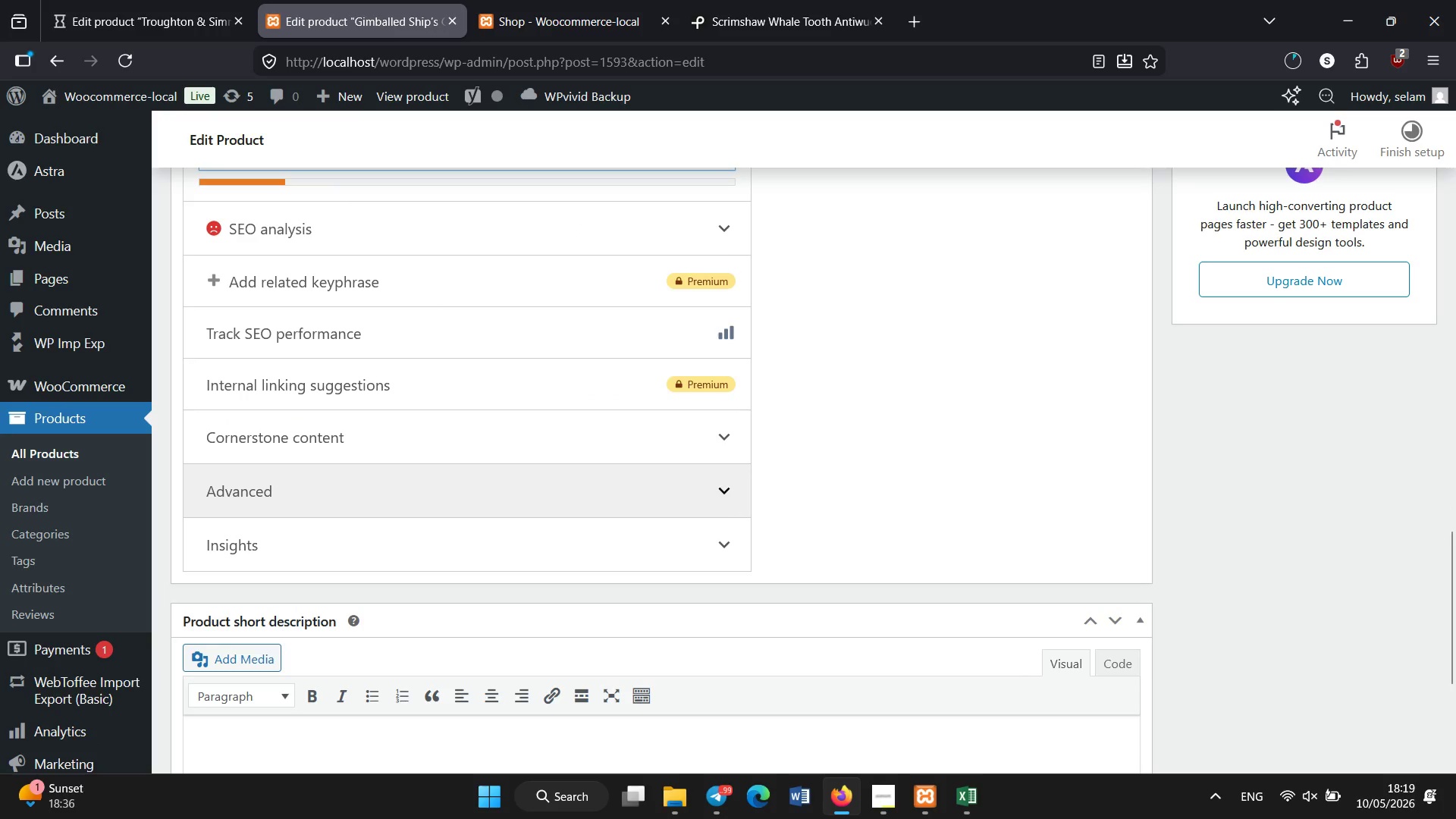 
scroll: coordinate [419, 472], scroll_direction: up, amount: 3.0
 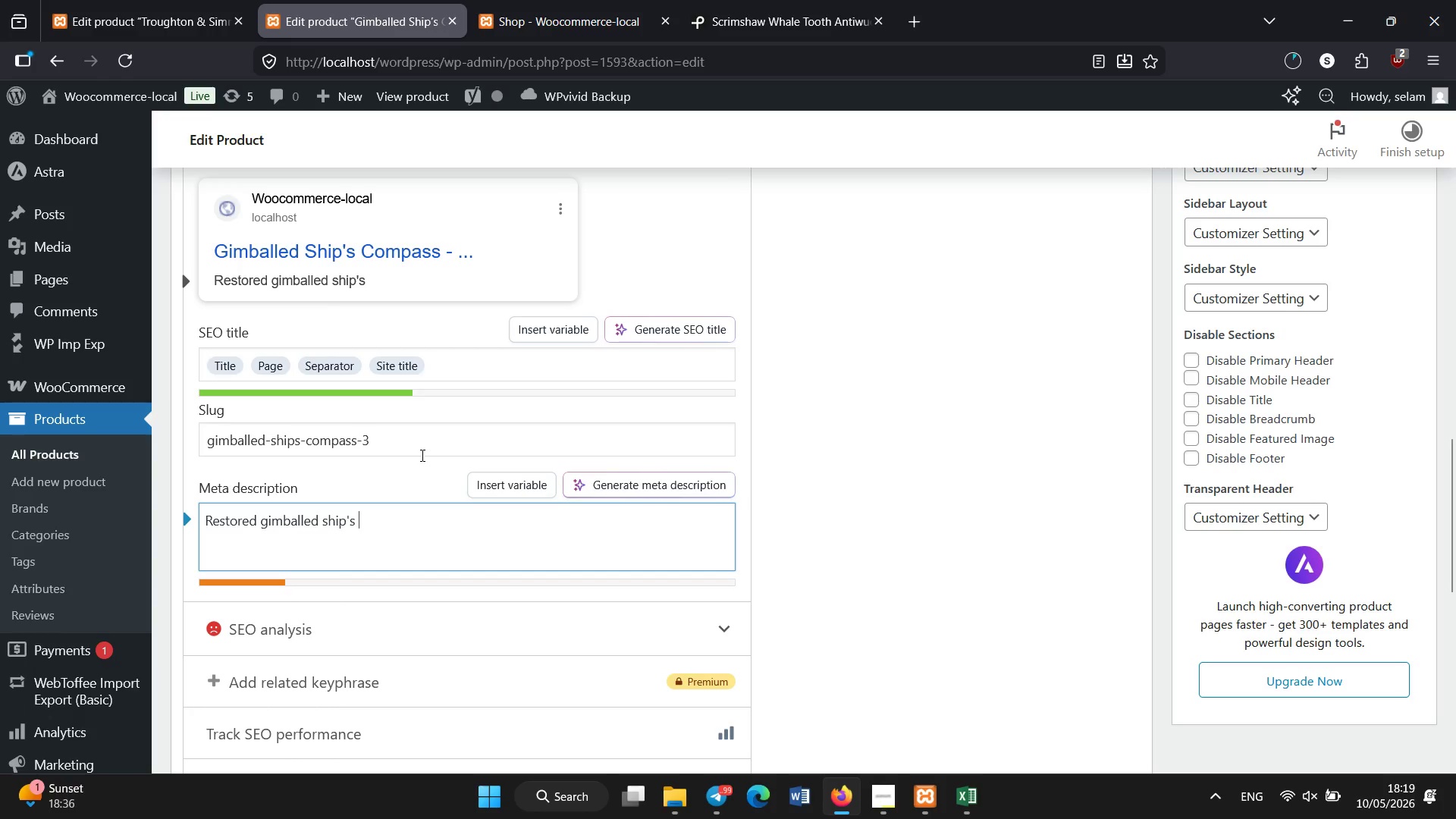 
type(compass from Napoleonic Wars. Essential maritime navigation instrument.)
 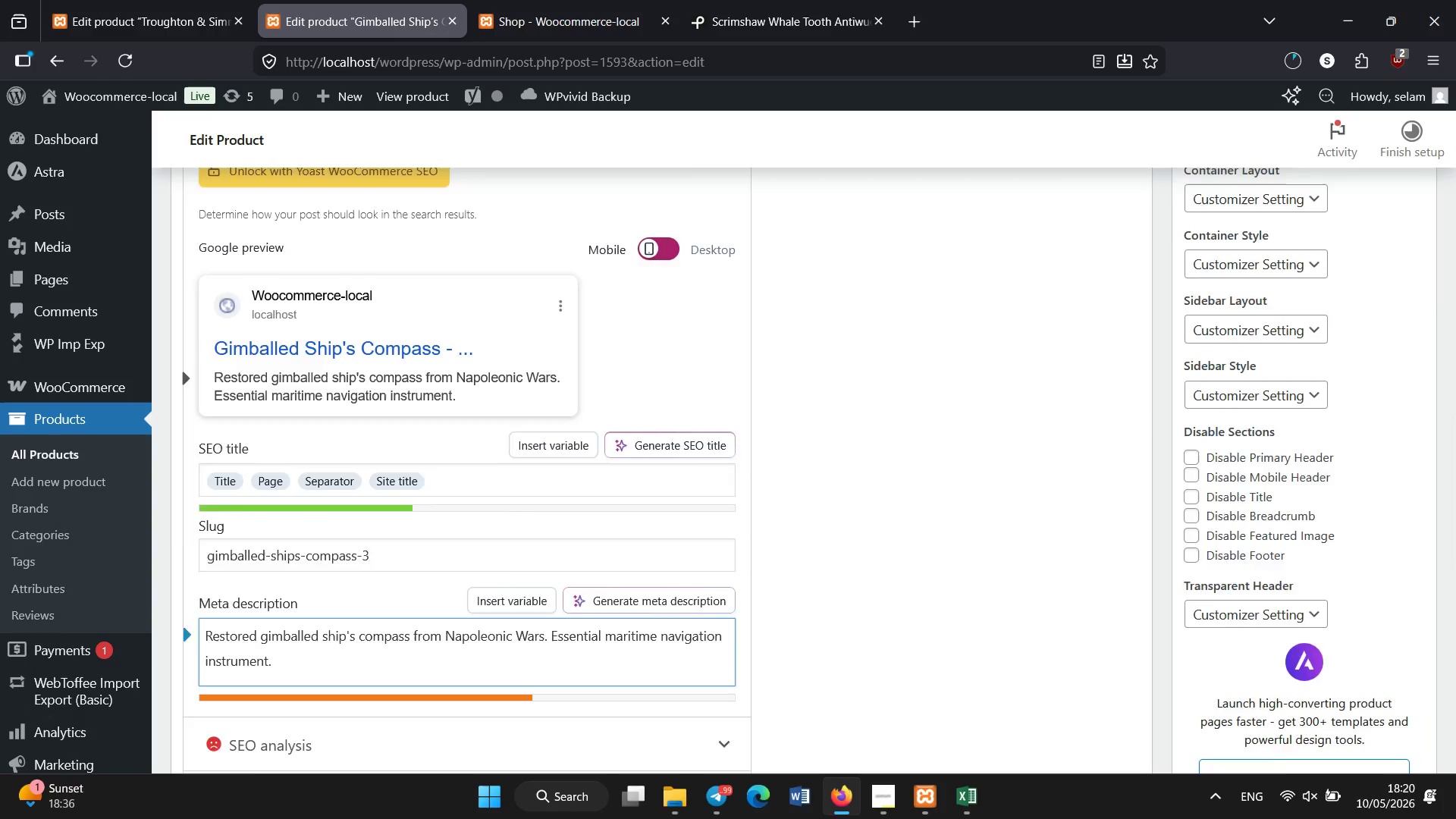 
scroll: coordinate [696, 746], scroll_direction: up, amount: 26.0
 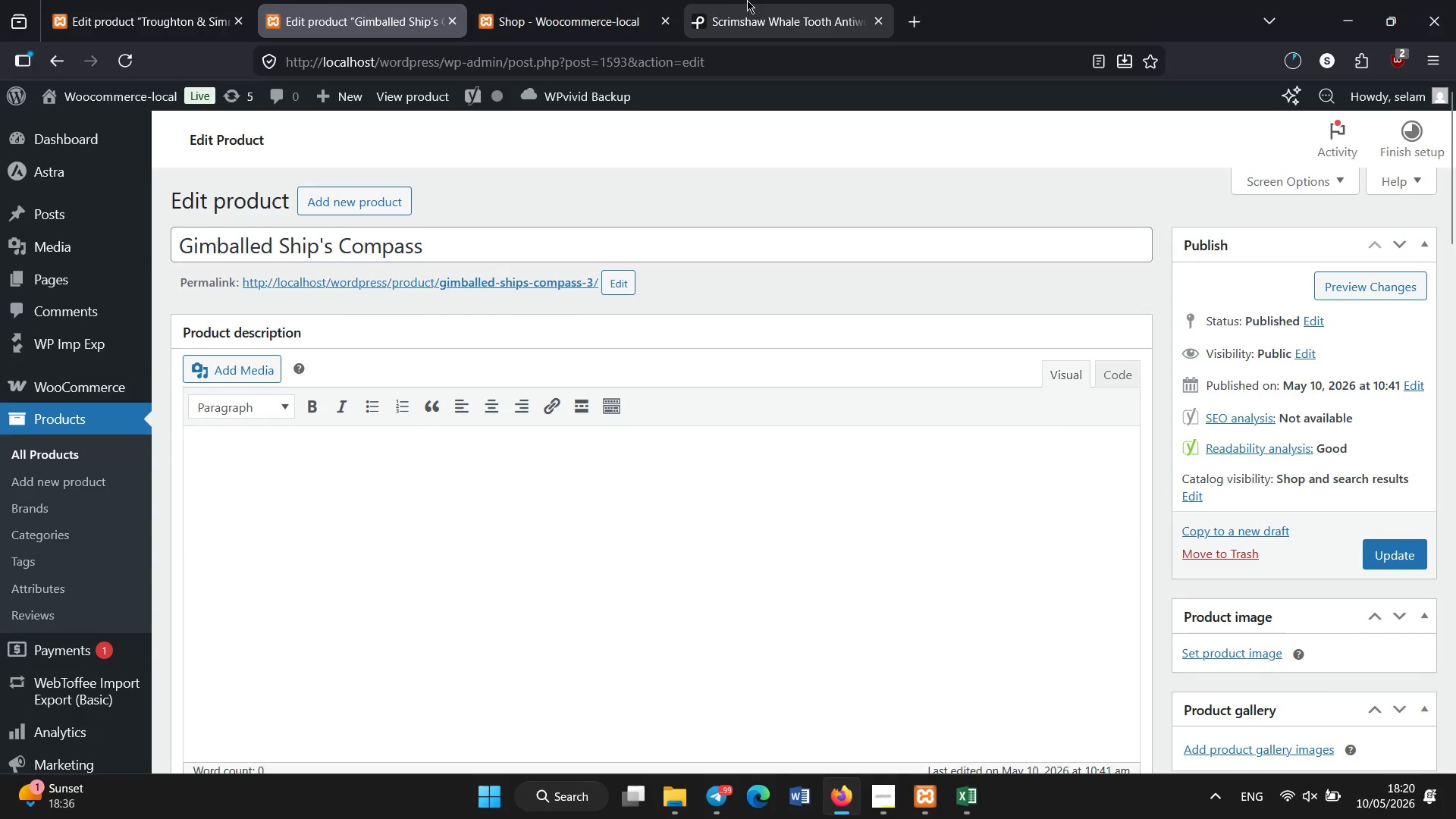 
left_click([748, 0])
 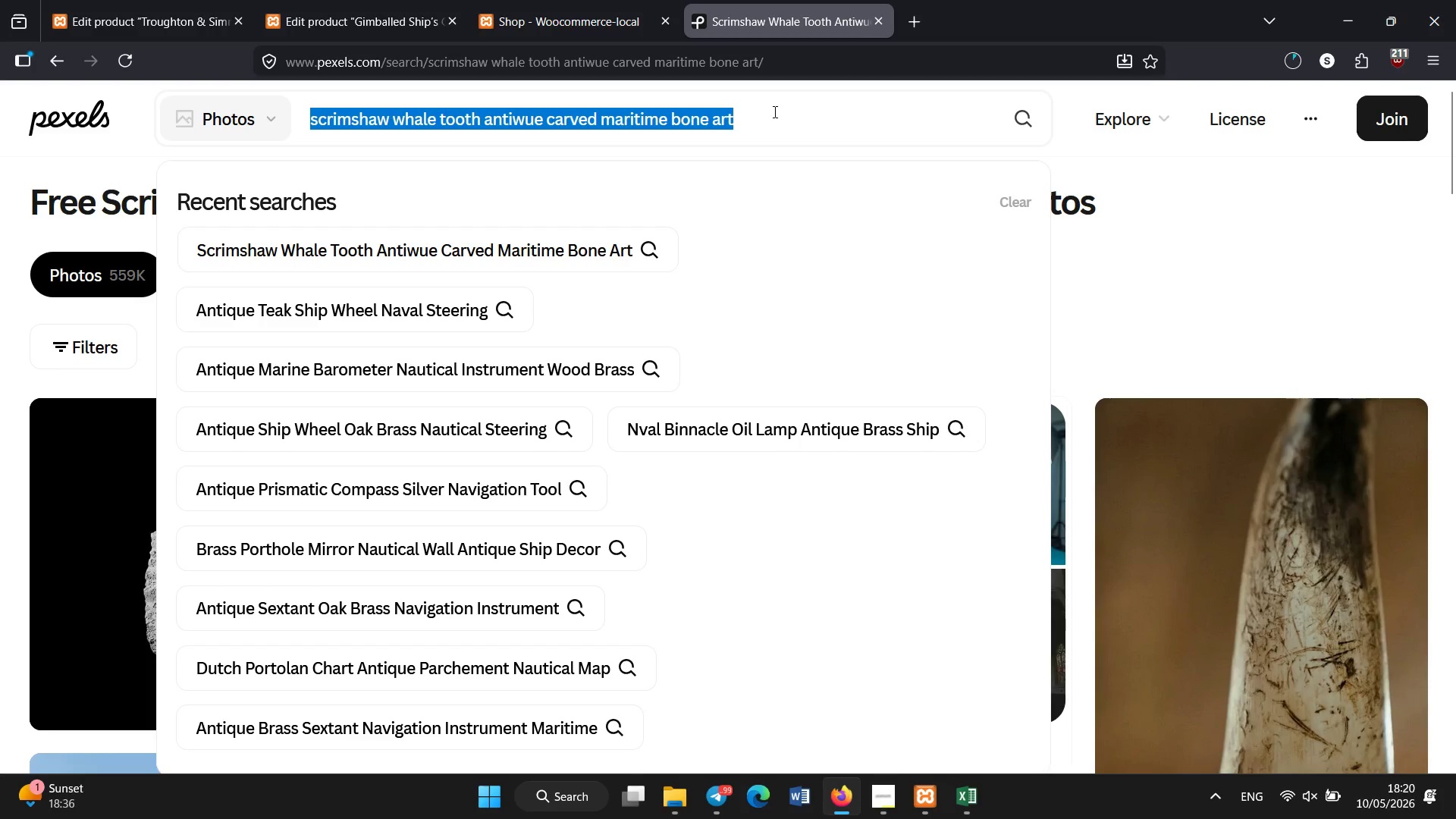 
type(antique gimballed compass brass nautical navigation)
 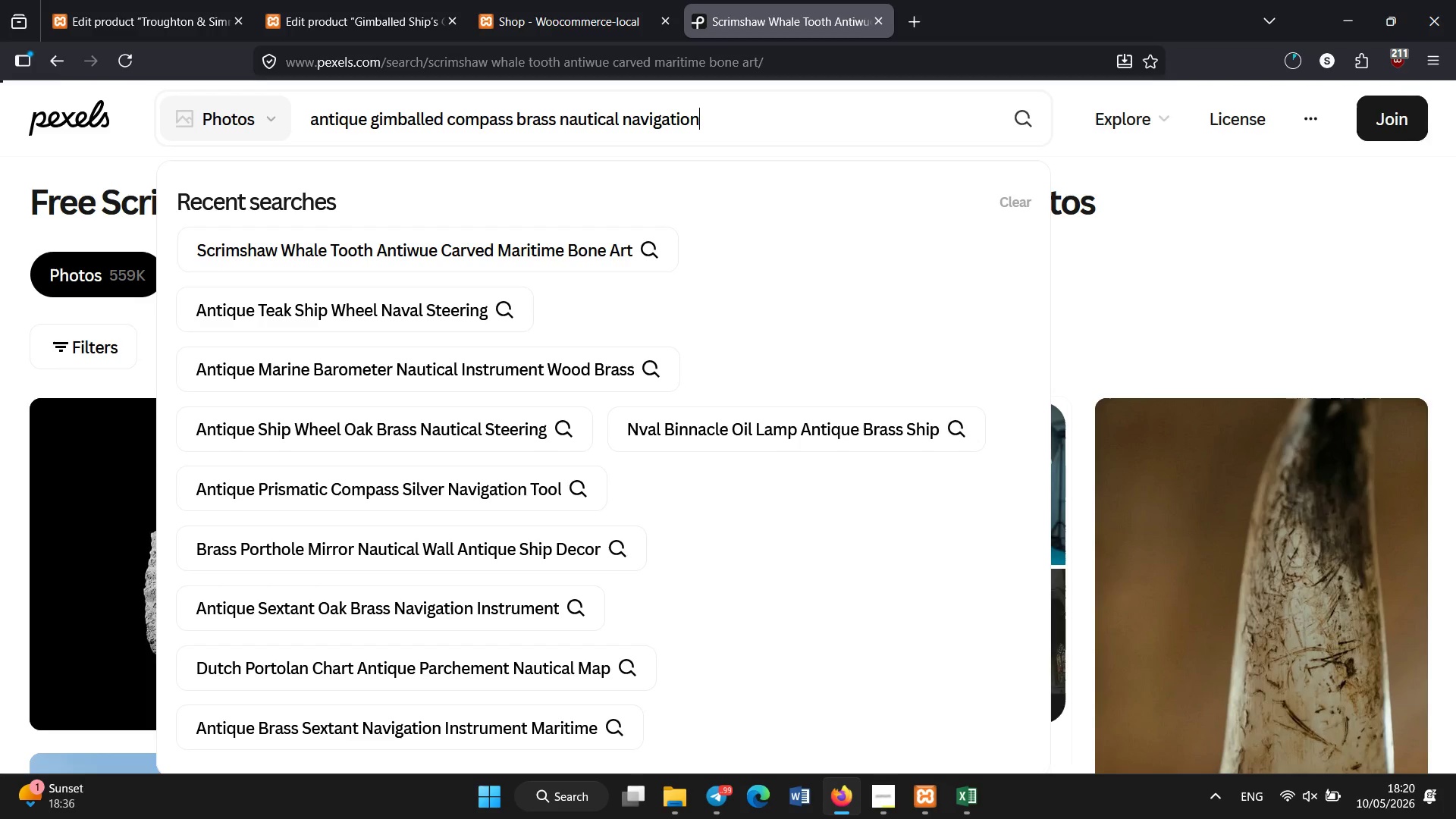 
key(Enter)
 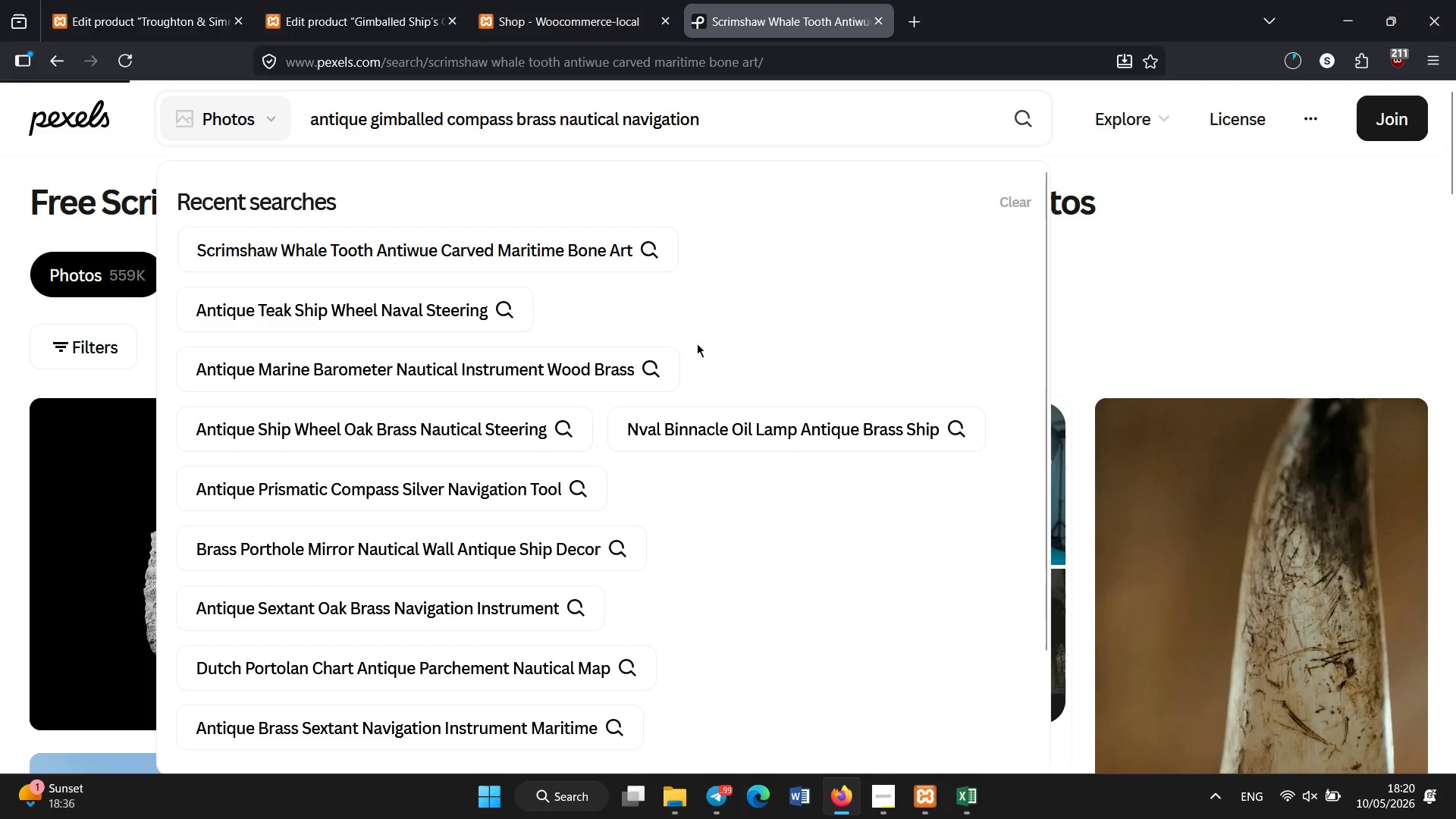 
key(Control+A)
 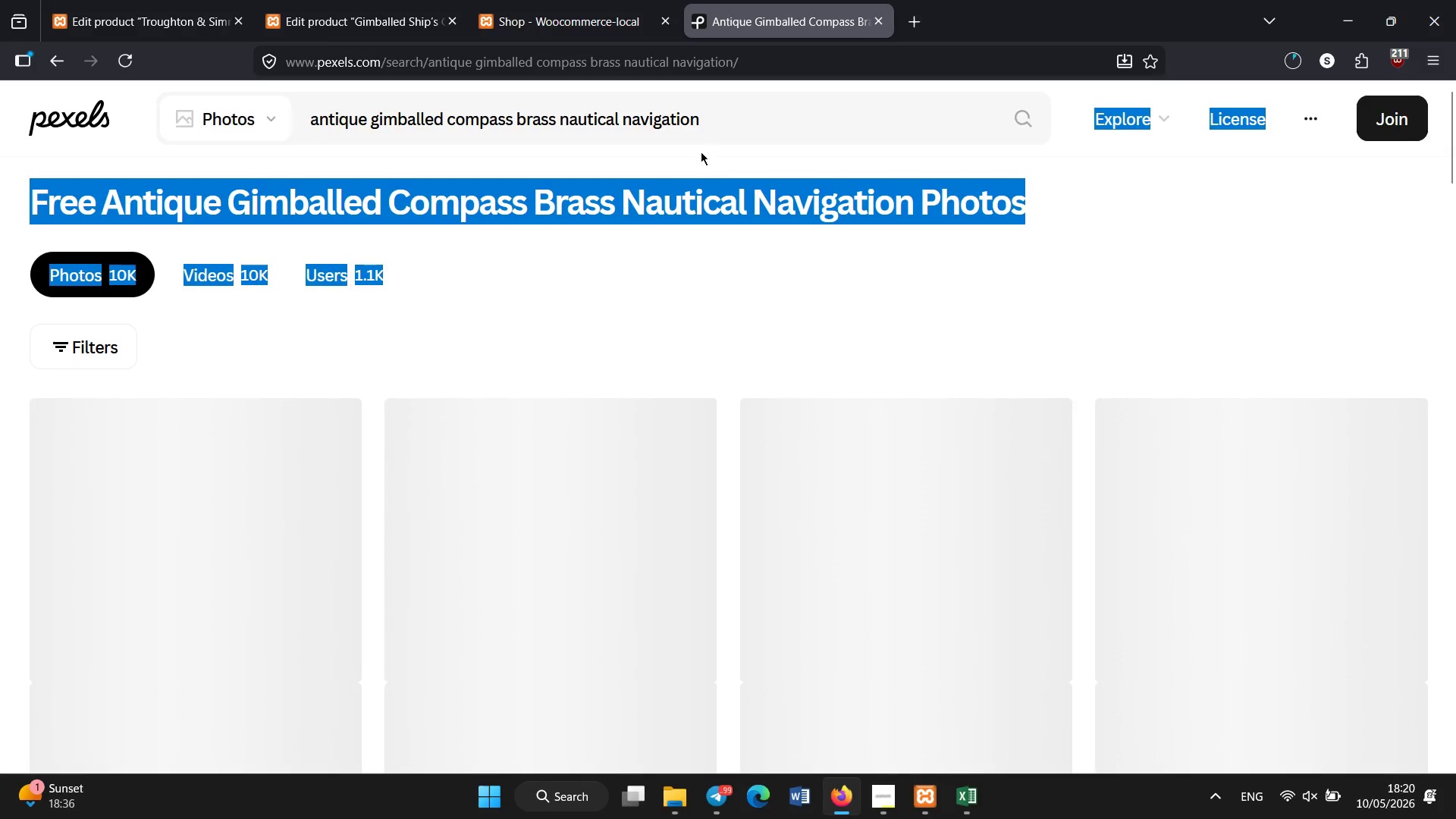 
left_click([717, 122])
 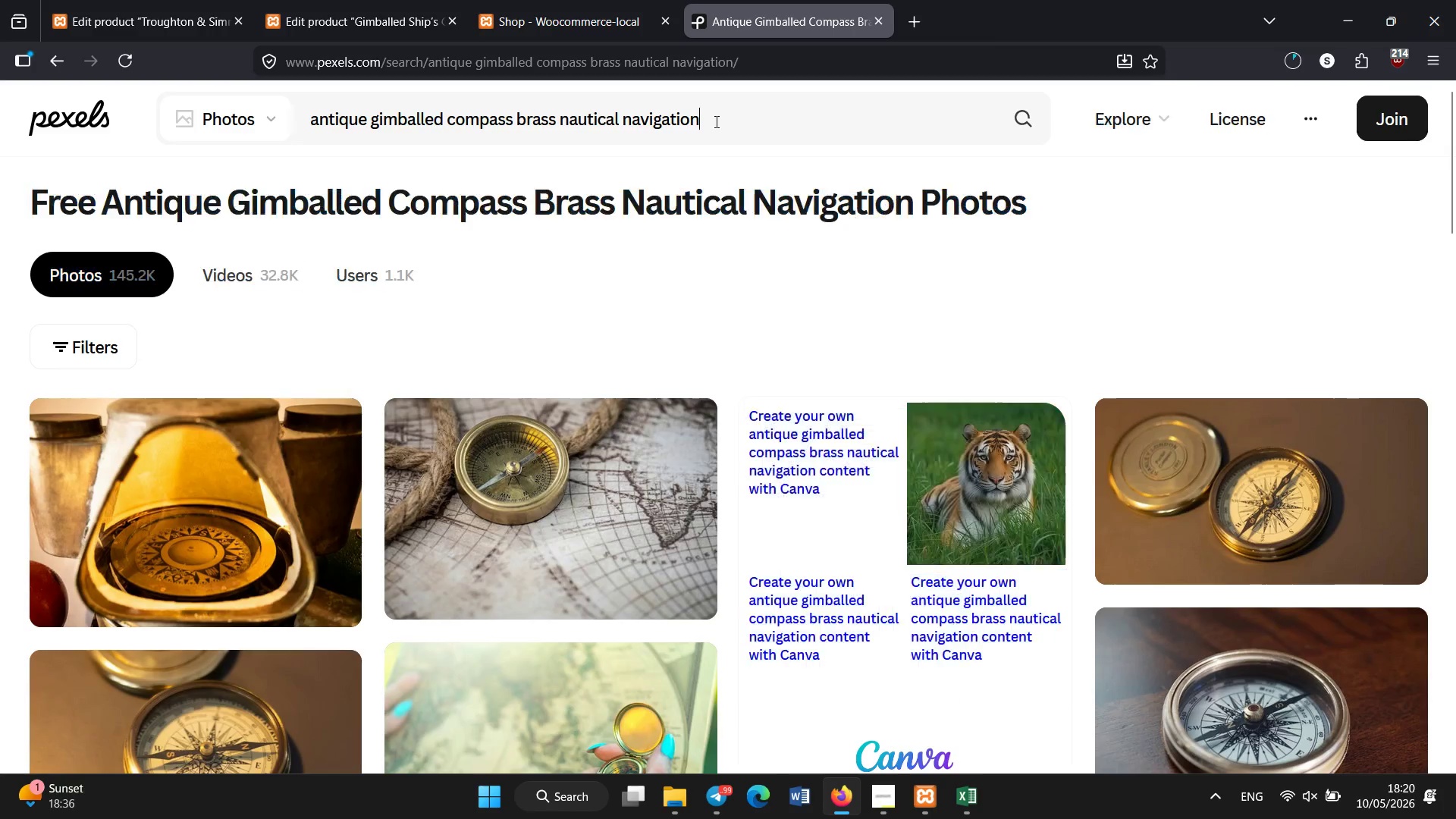 
key(Control+A)
 